 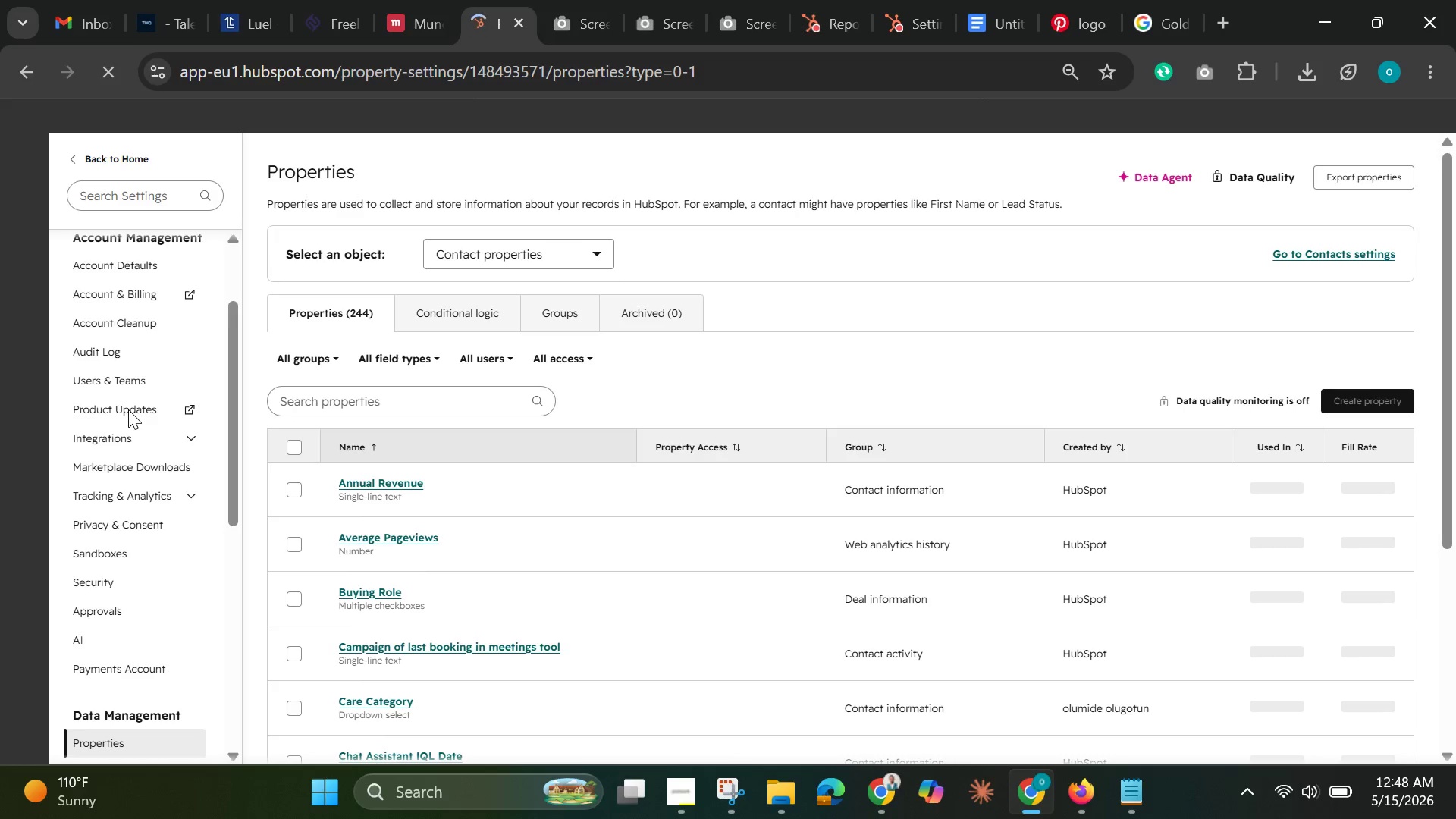 
left_click([1379, 398])
 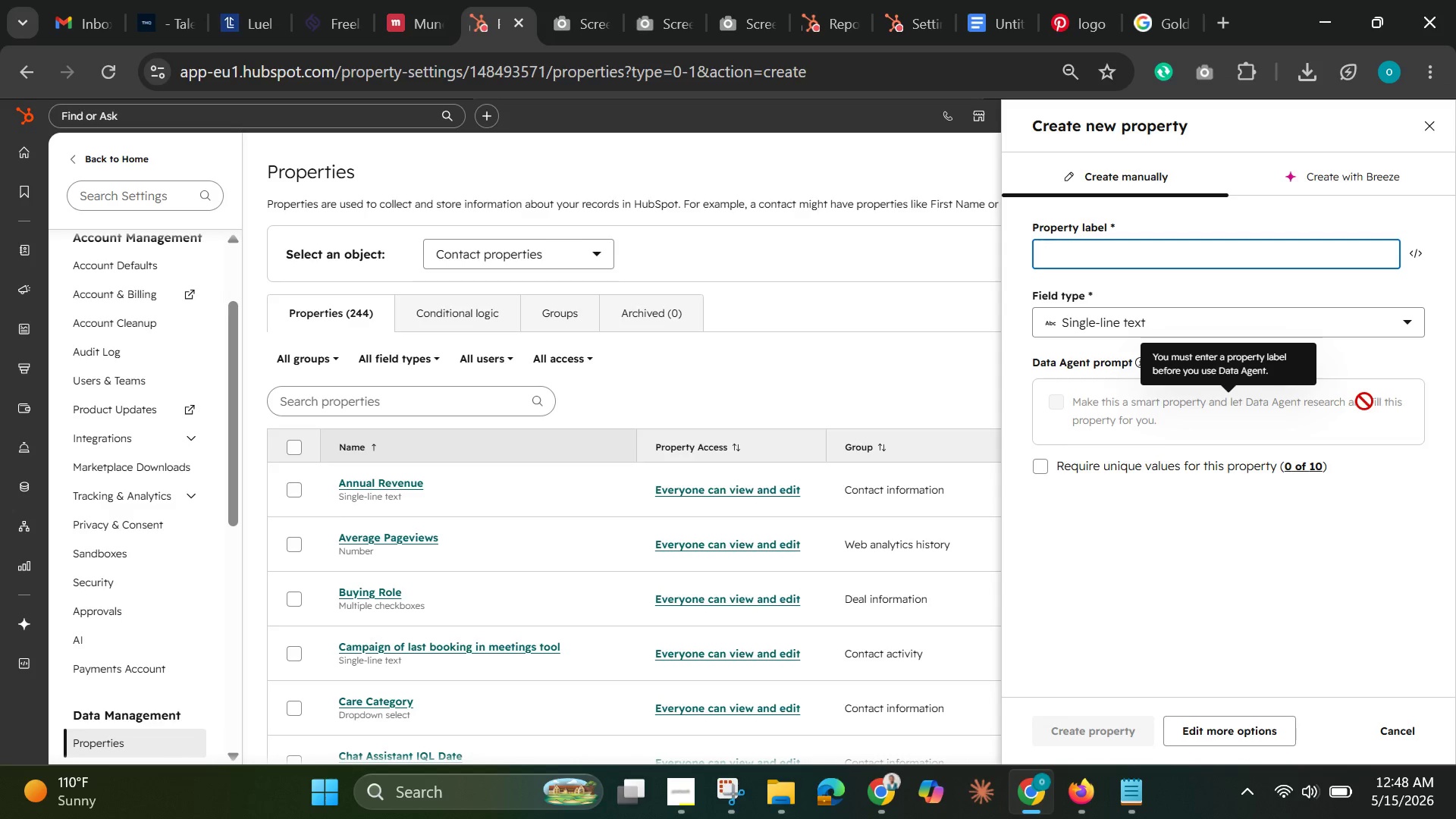 
wait(15.72)
 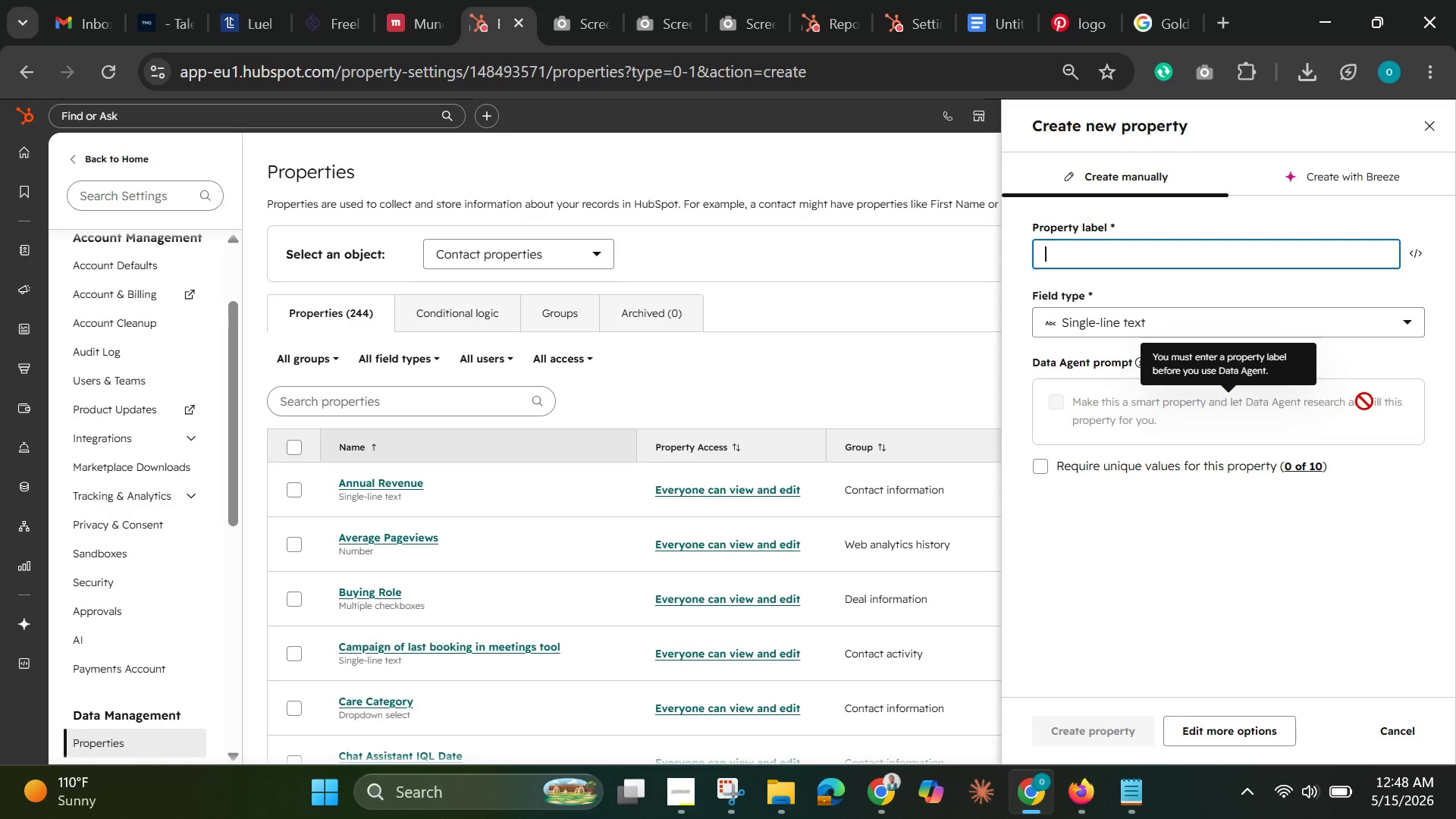 
key(Shift+D)
 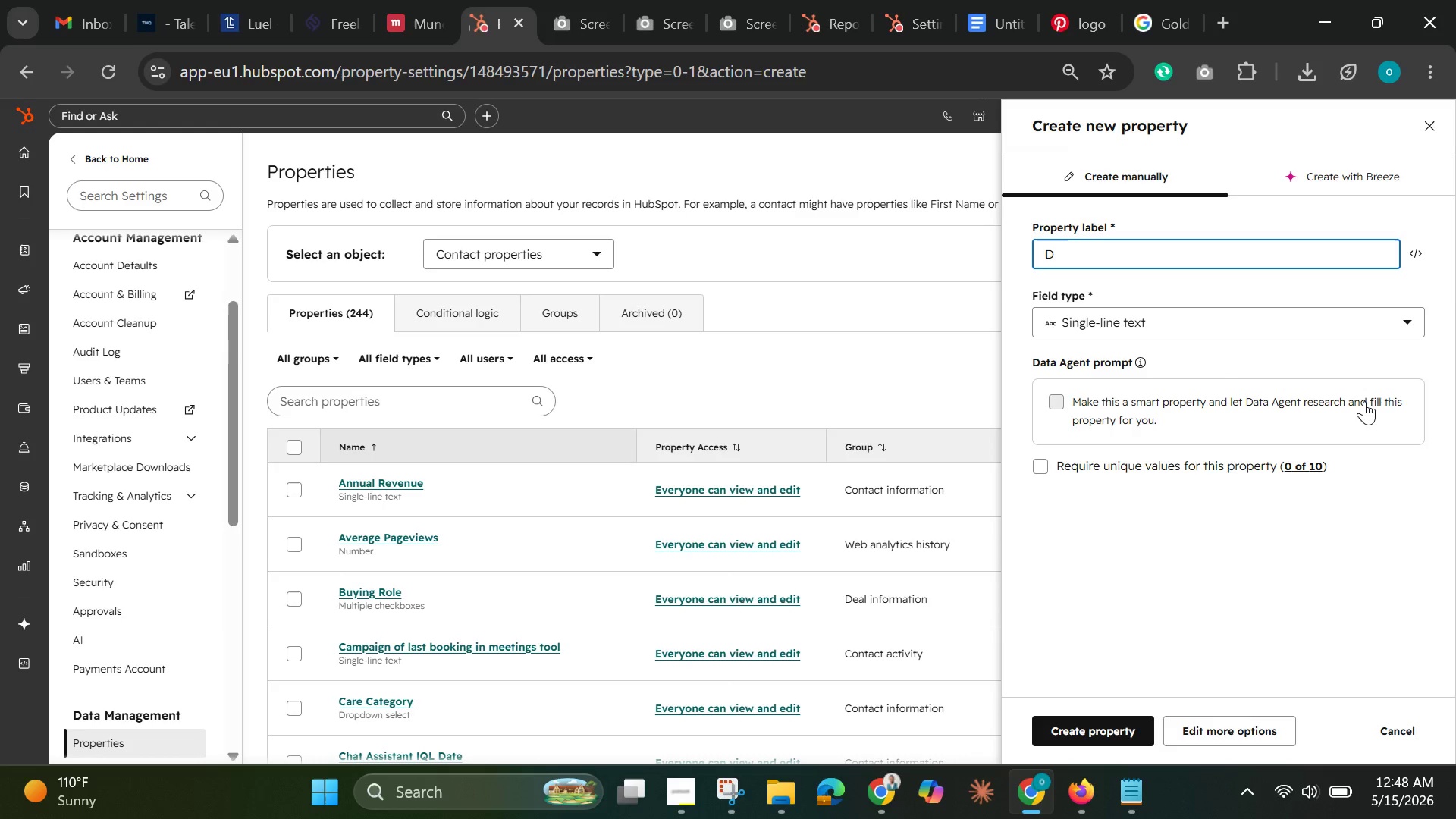 
wait(8.7)
 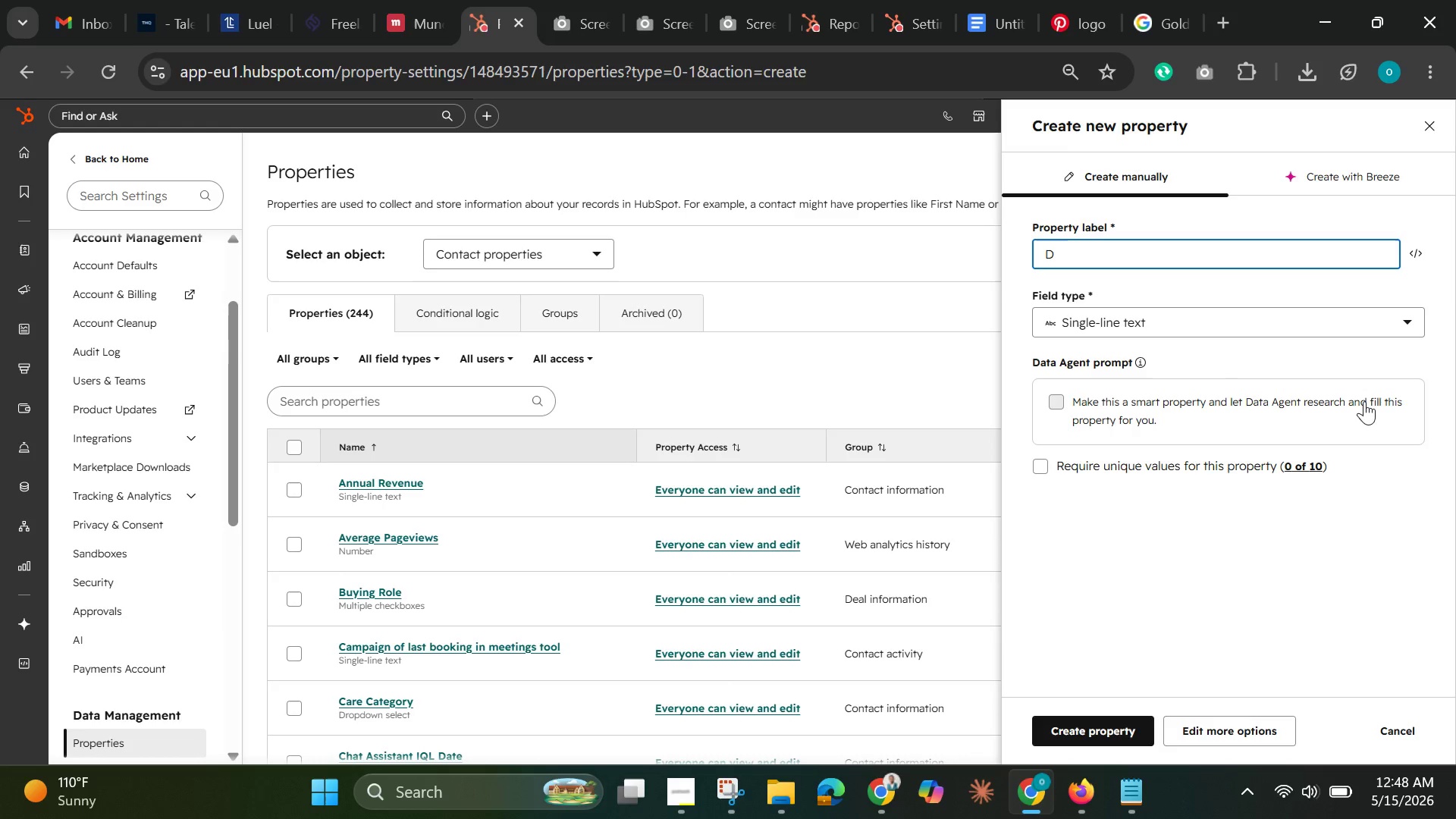 
type(ietary Preferences)
 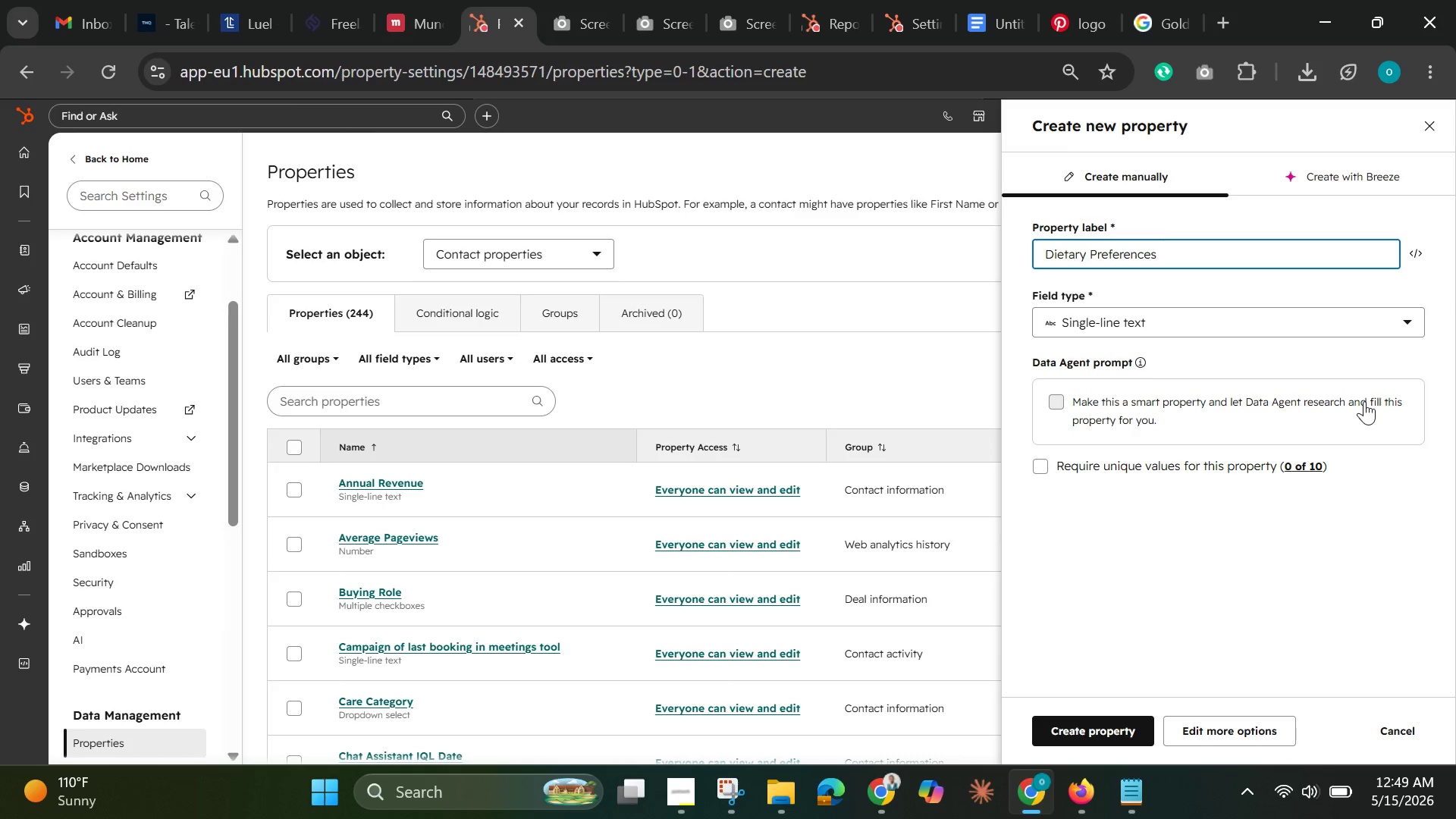 
wait(12.88)
 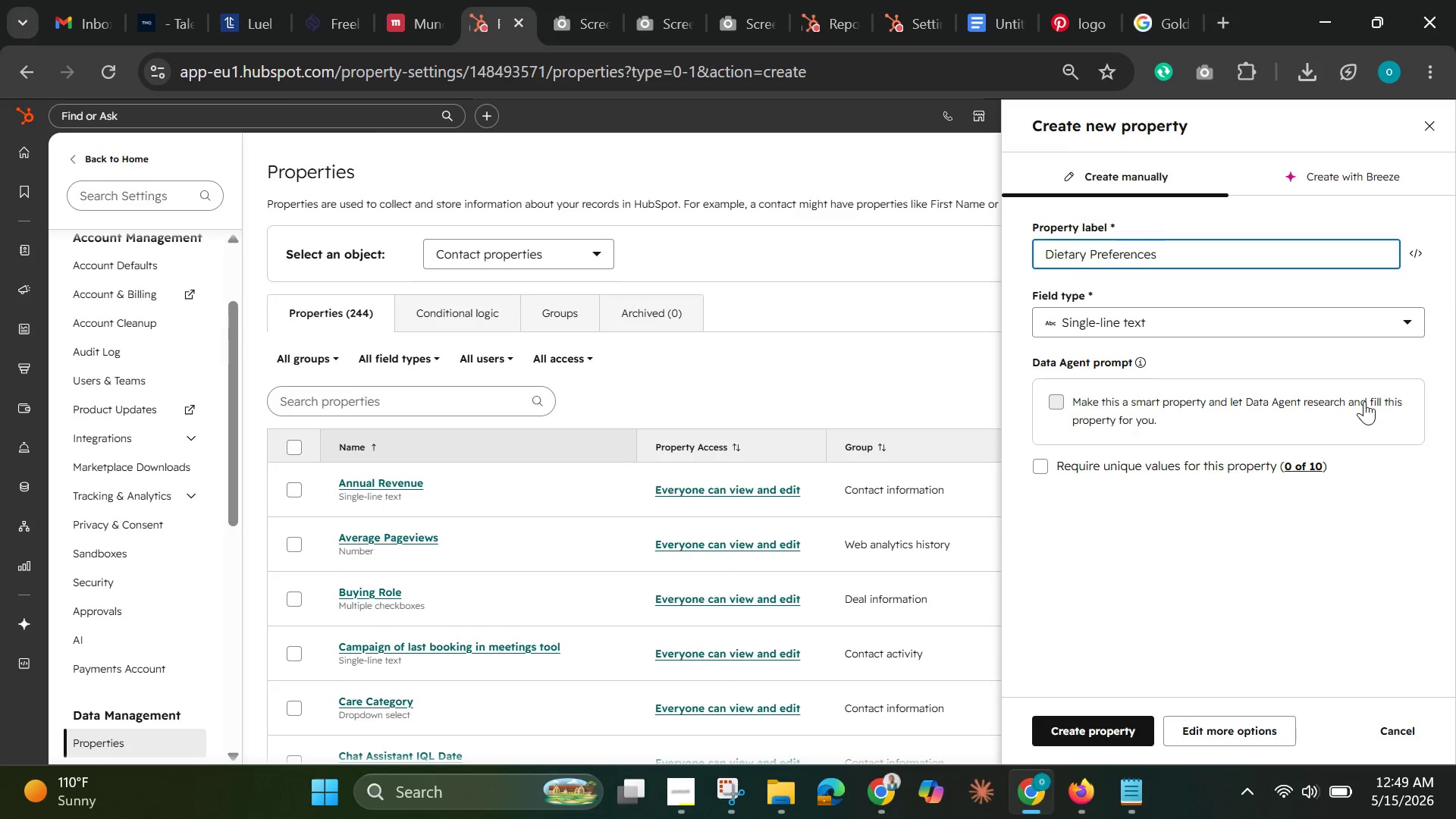 
left_click([1323, 324])
 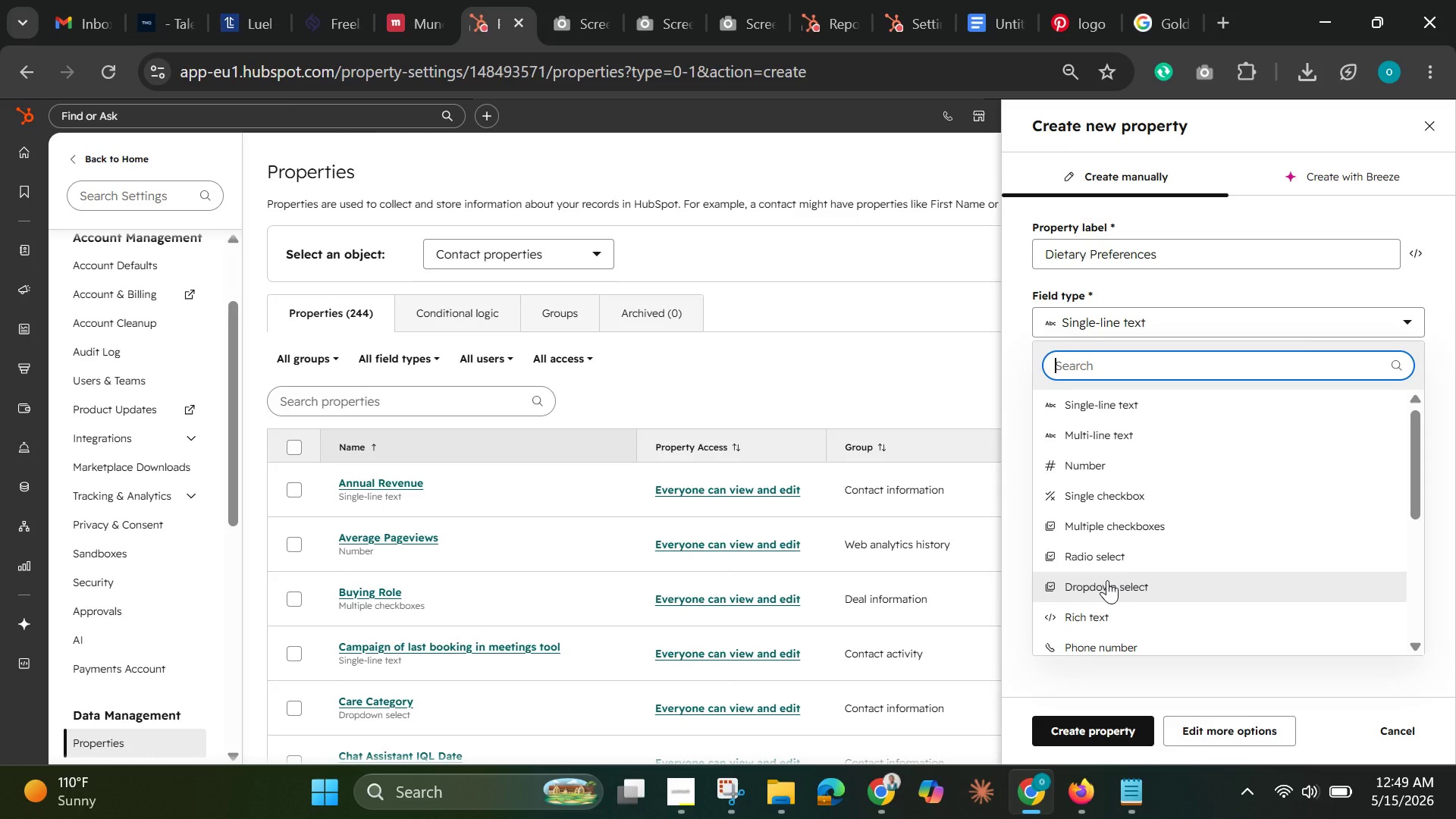 
left_click([1107, 580])
 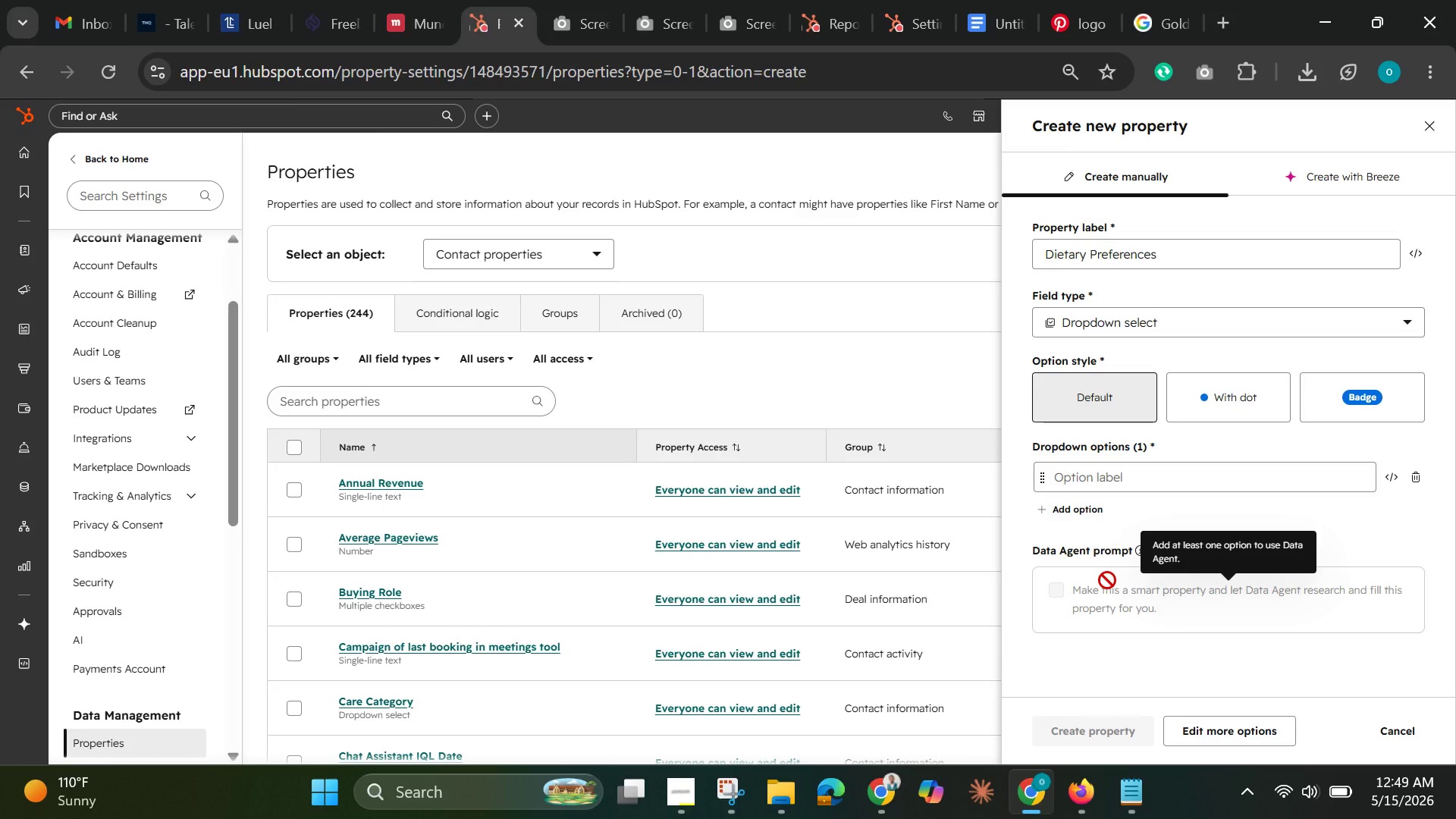 
wait(11.75)
 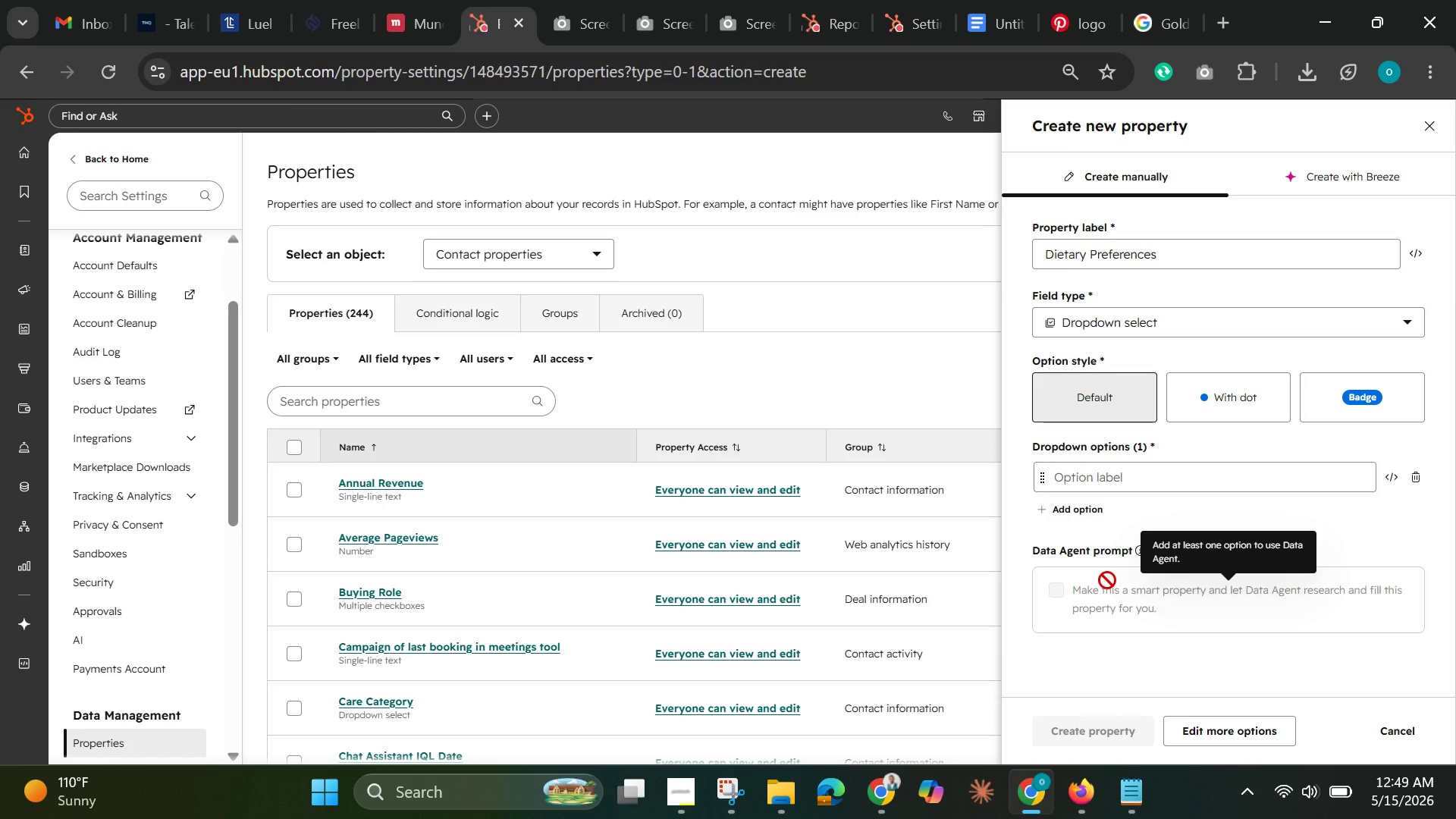 
left_click([1170, 473])
 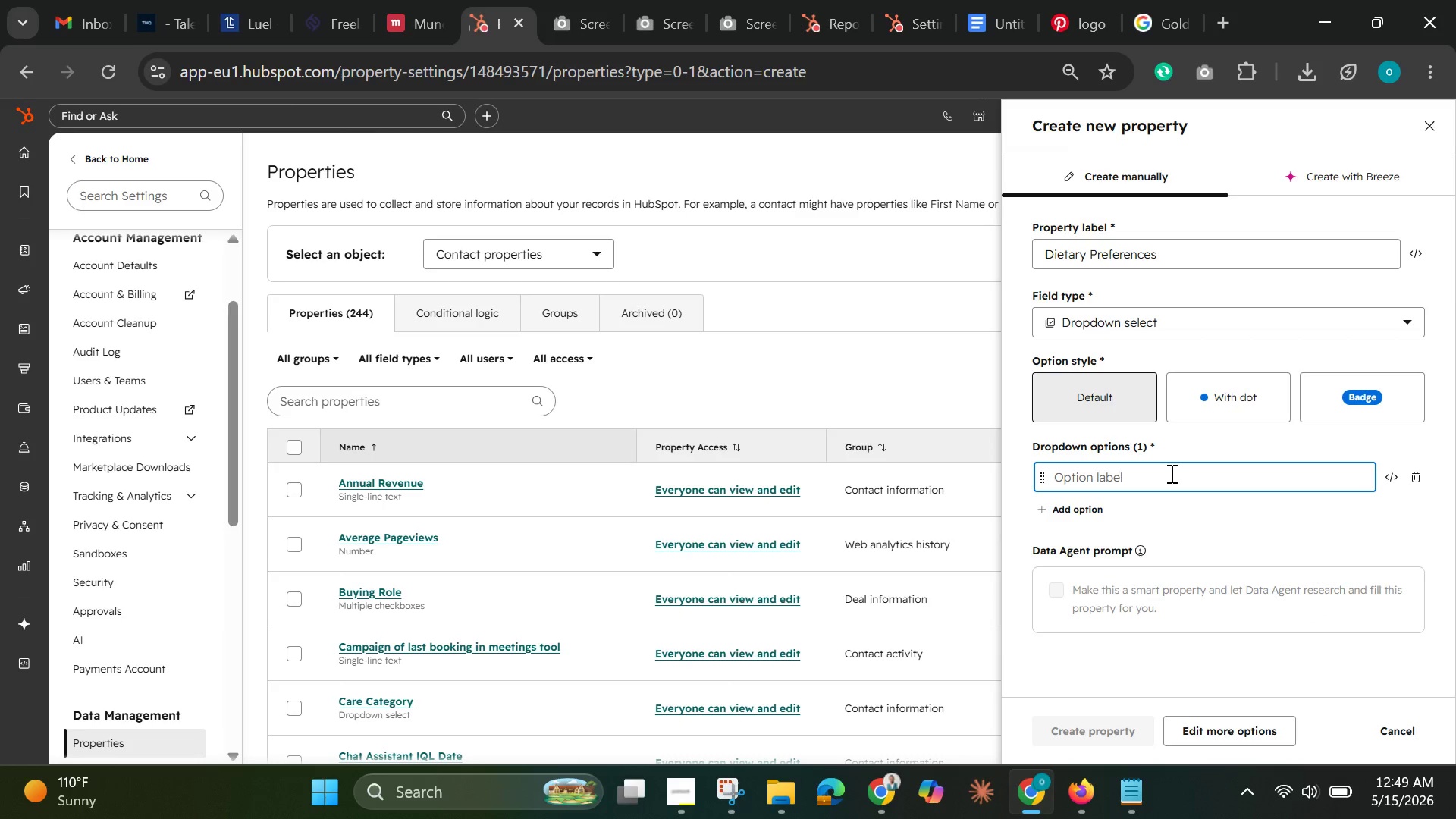 
type(Vegan)
 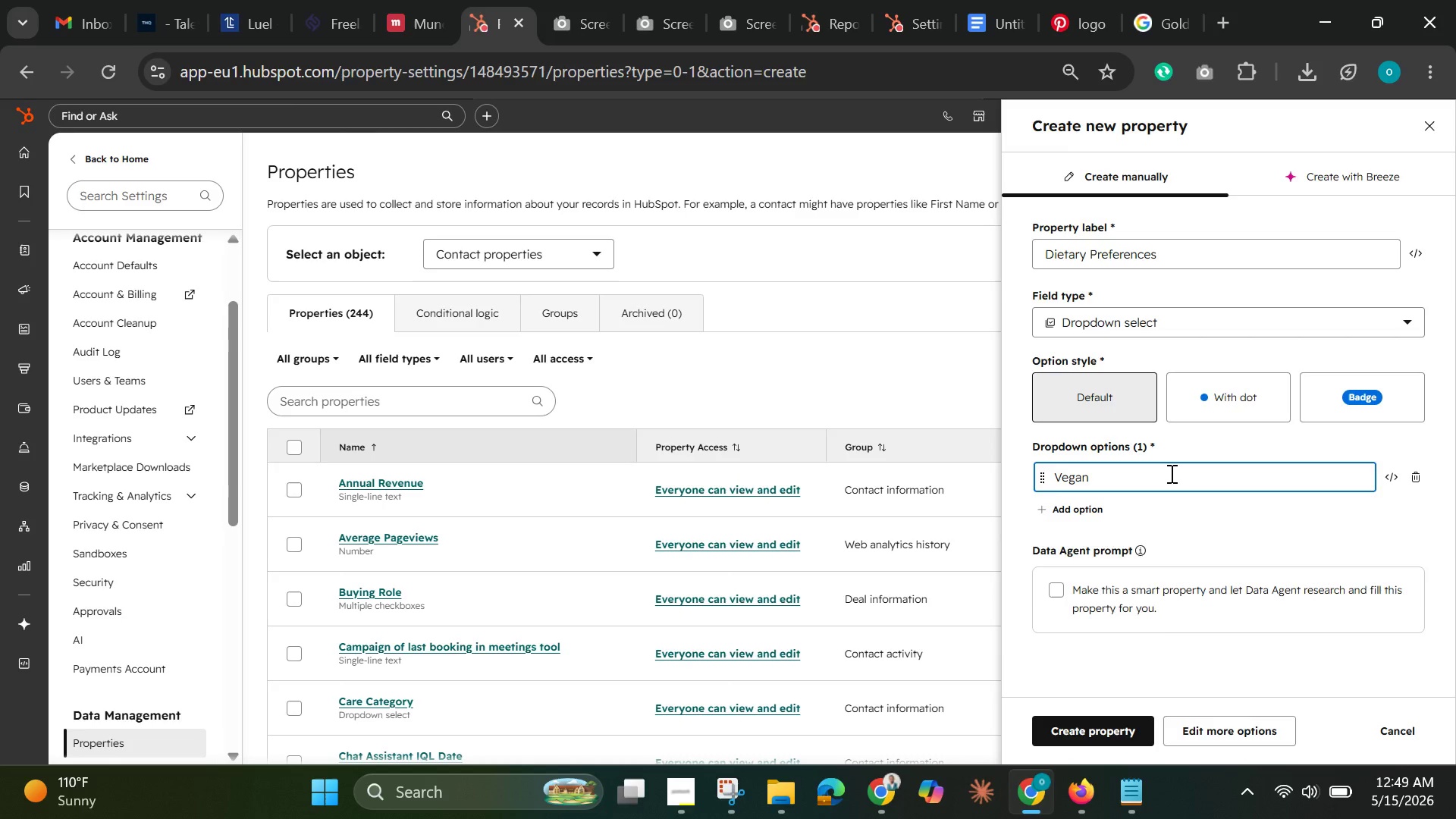 
key(Enter)
 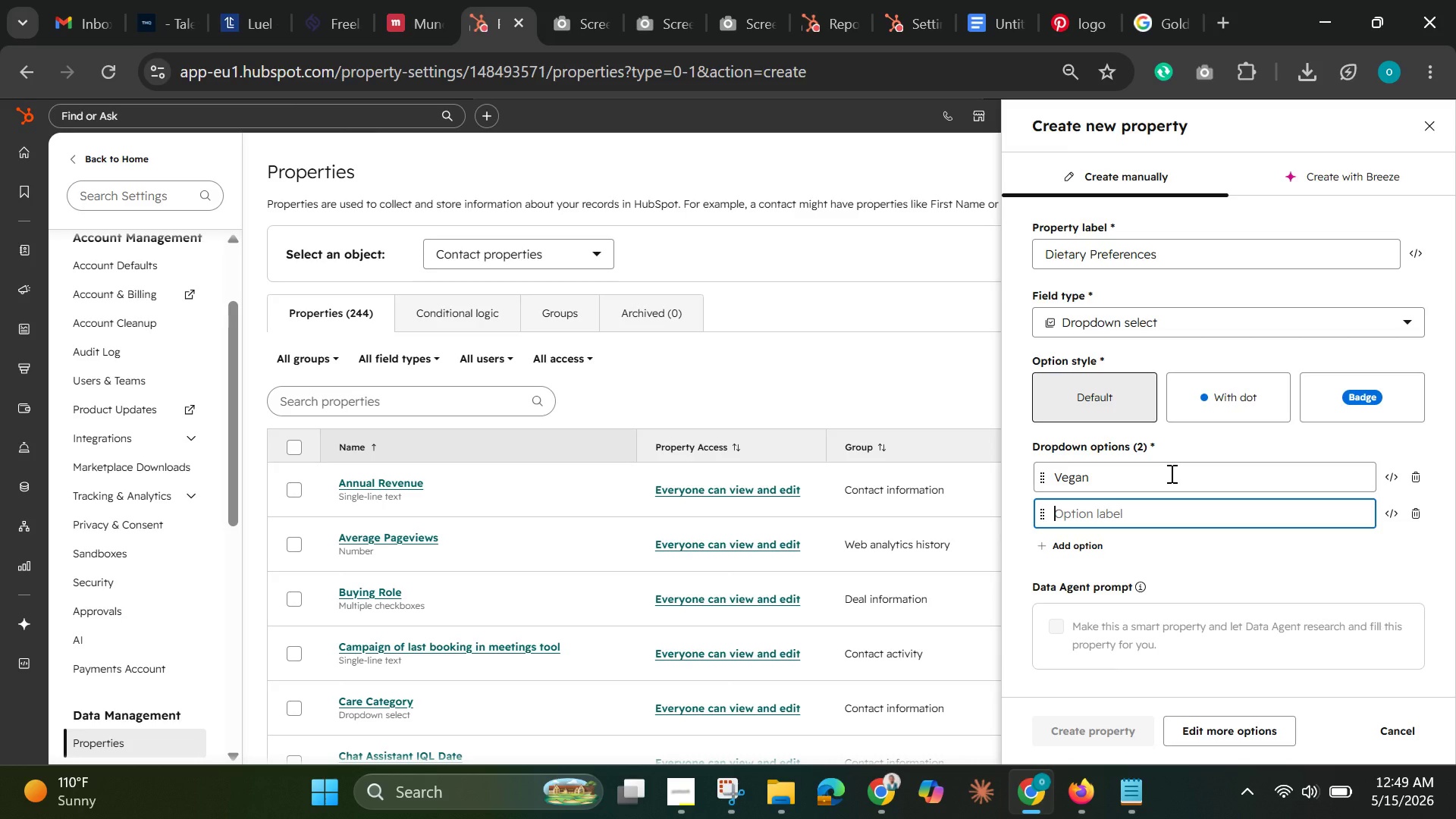 
type(Vegetarian)
 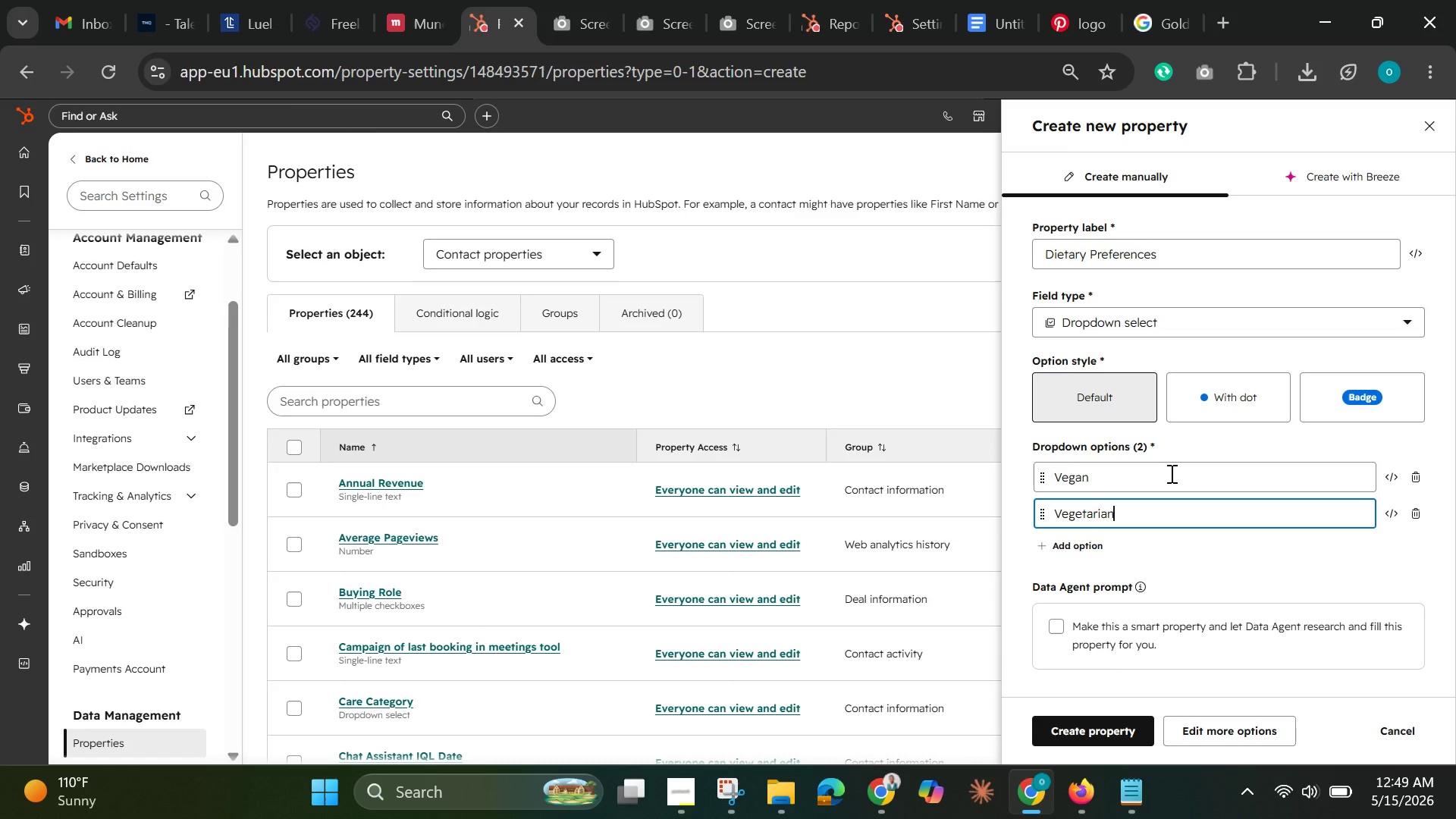 
key(Enter)
 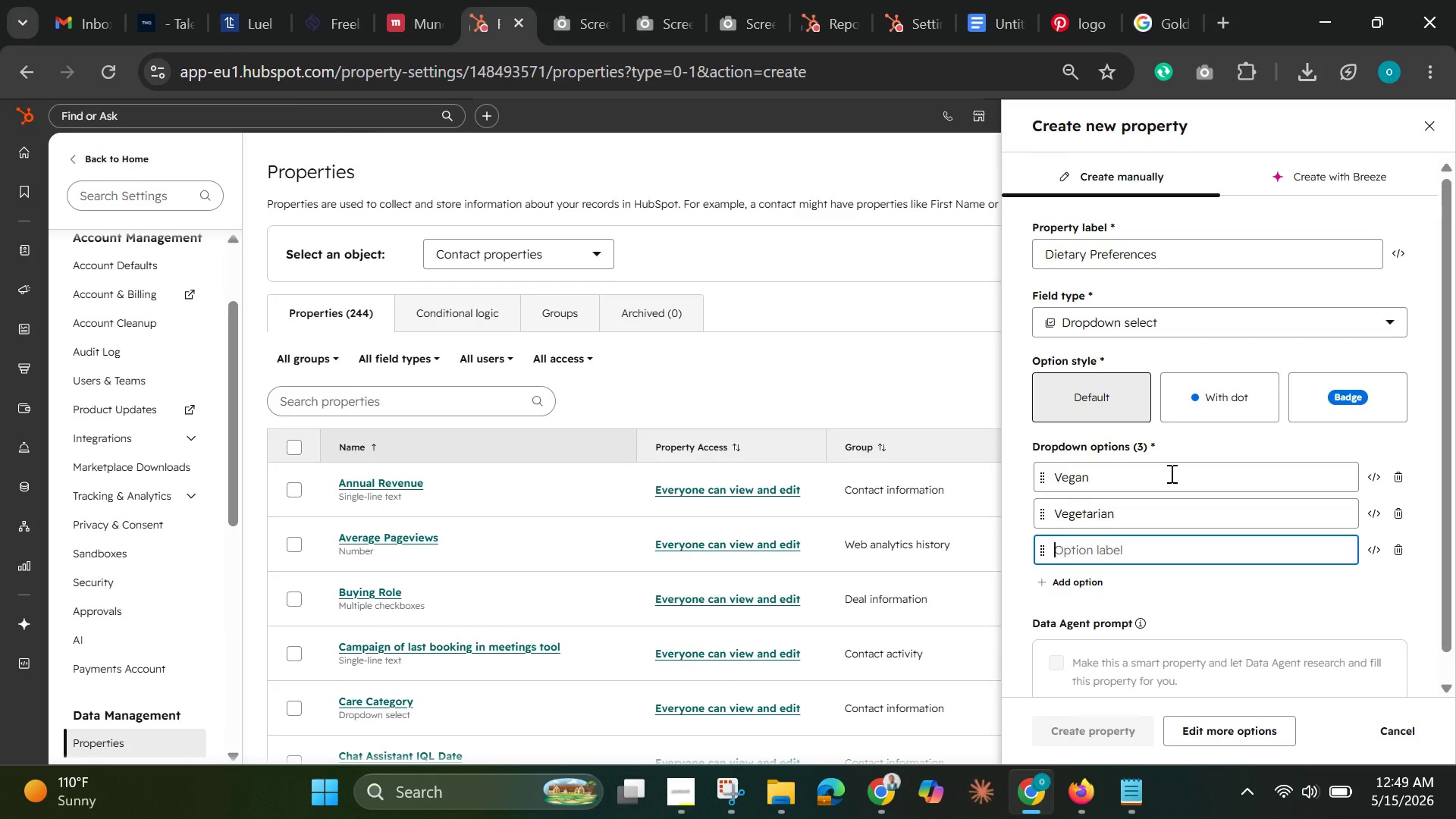 
type(Gluten-Free)
 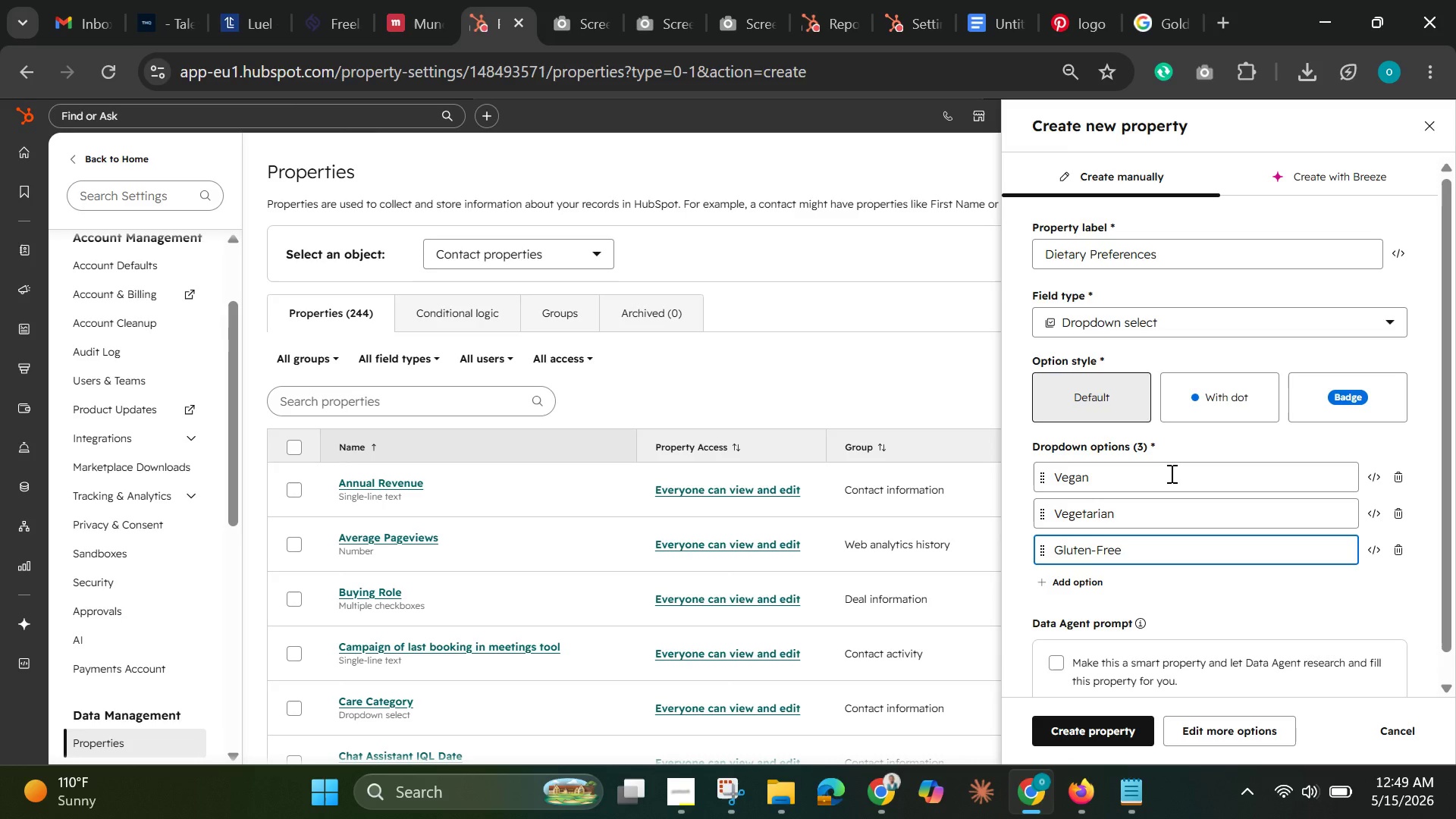 
key(Enter)
 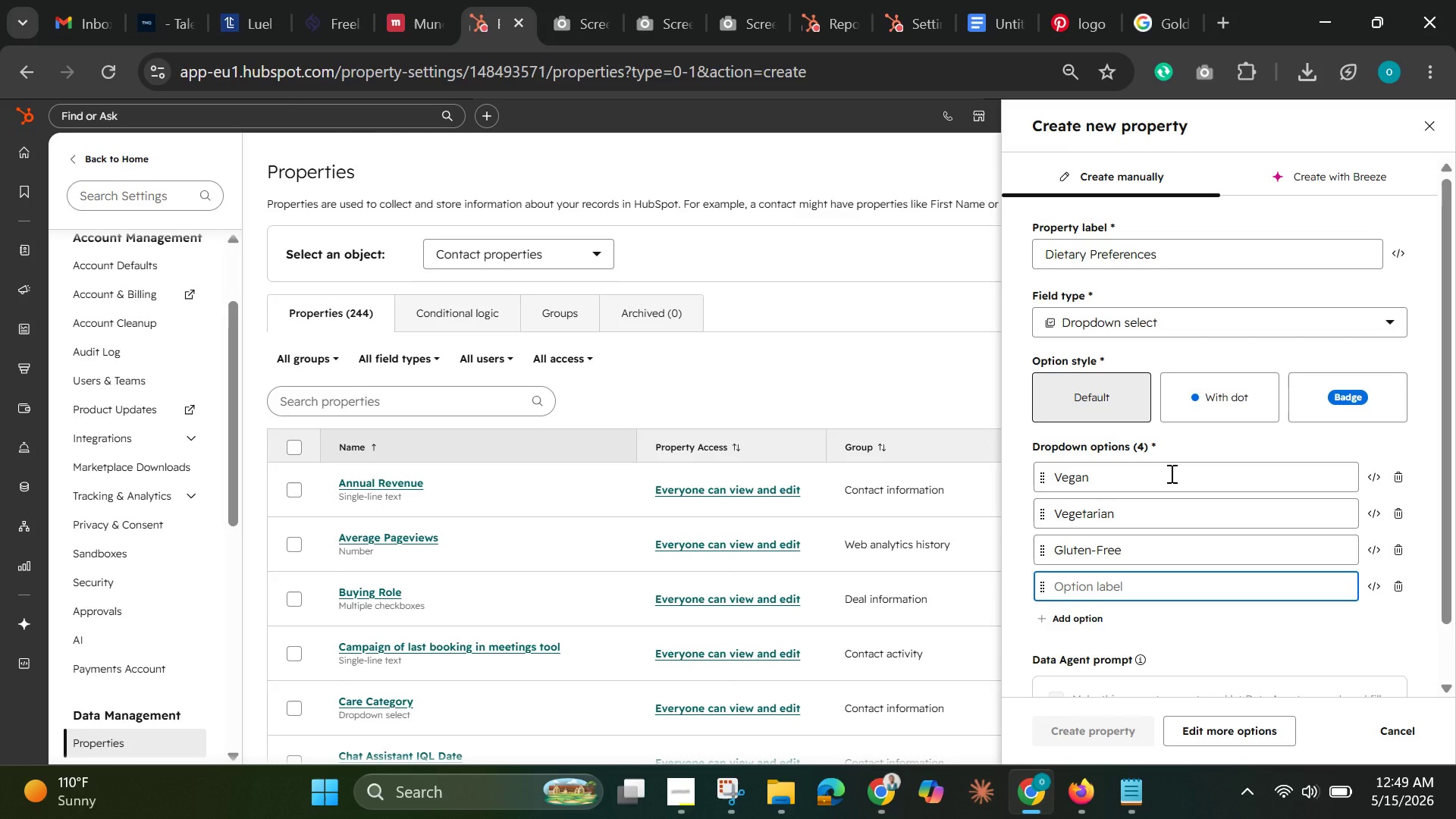 
type(Dairy )
key(Backspace)
type(=)
key(Backspace)
type(-Free)
 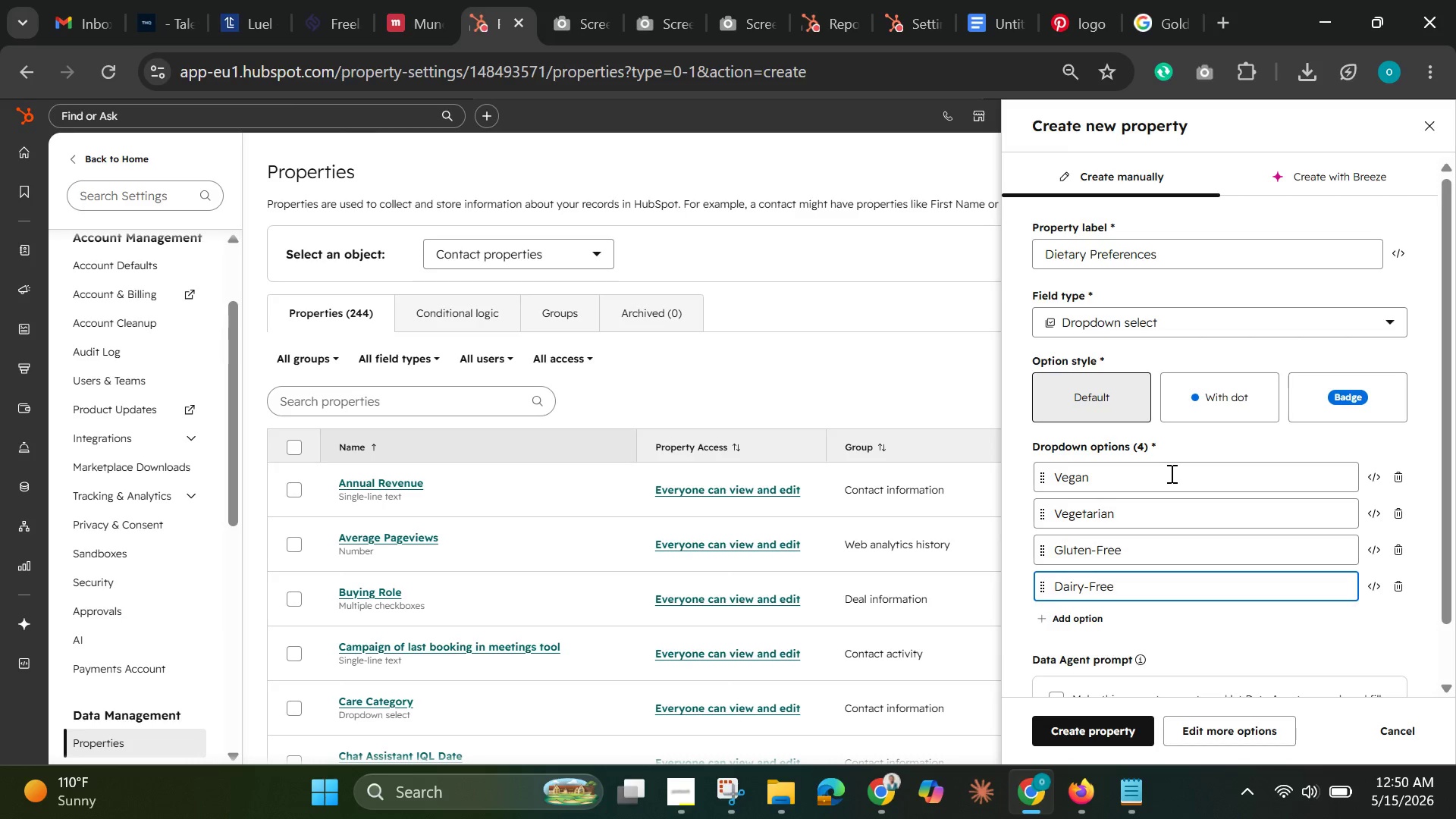 
key(Enter)
 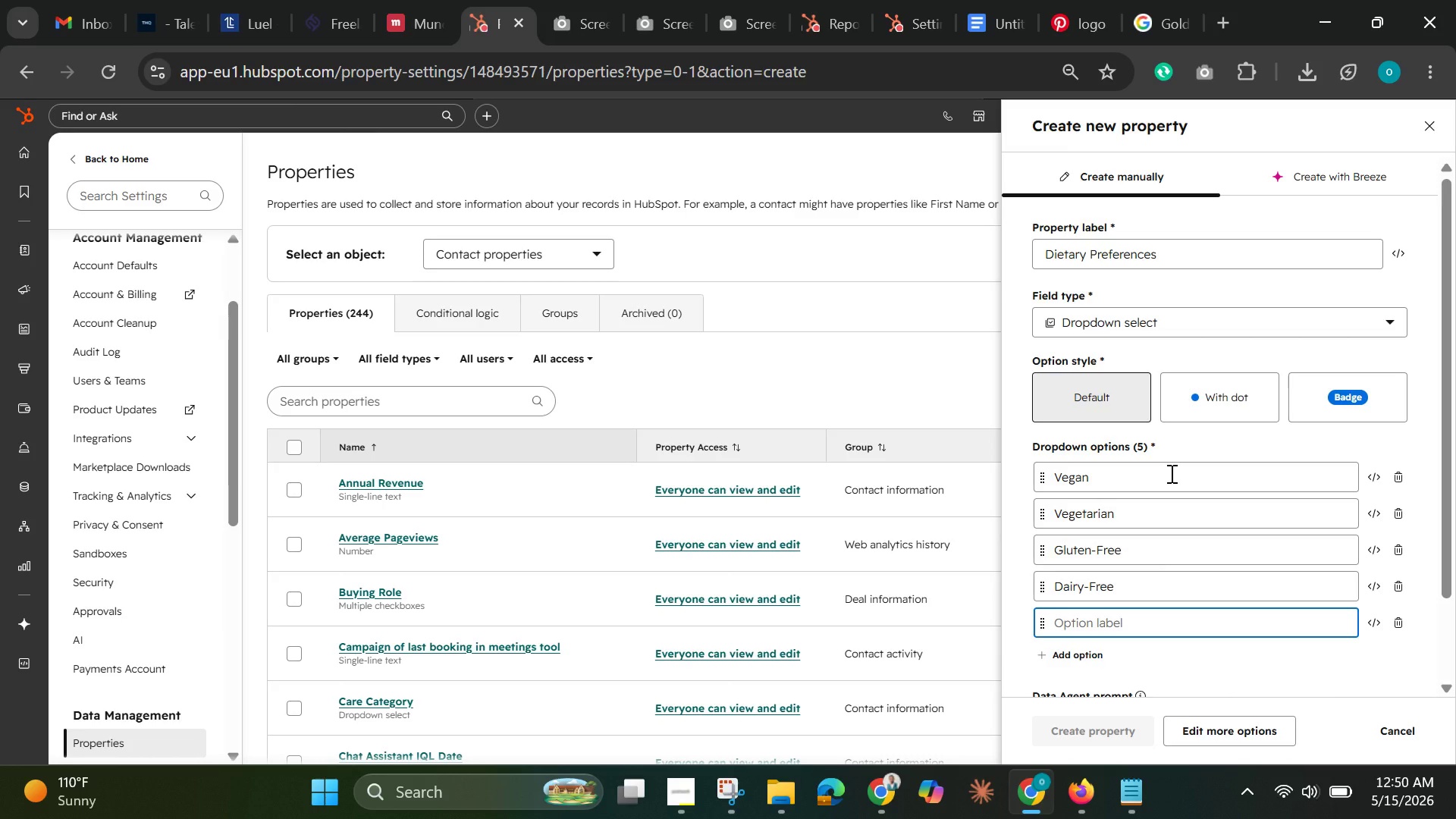 
type(Nut All)
 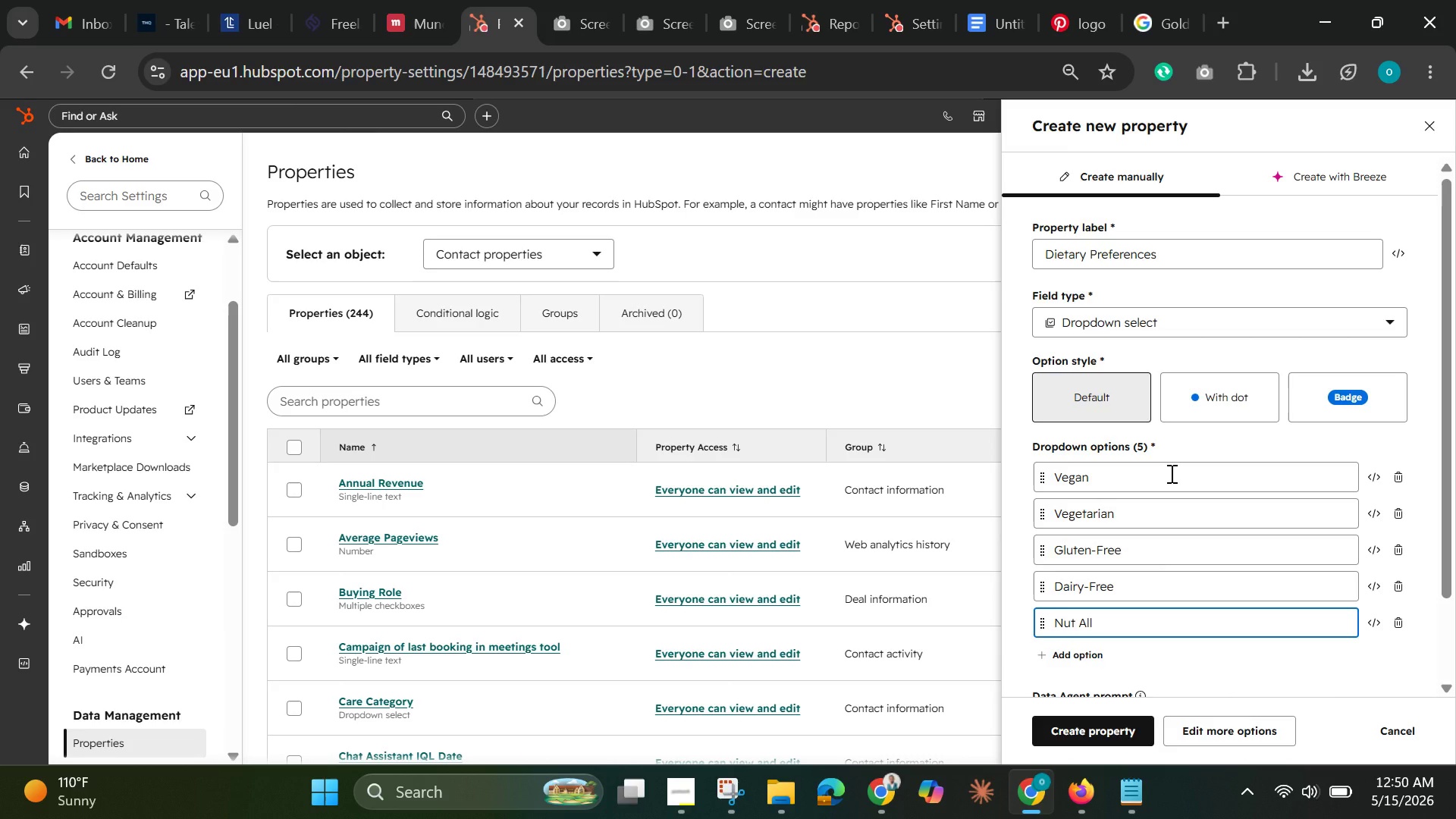 
type(ergy)
 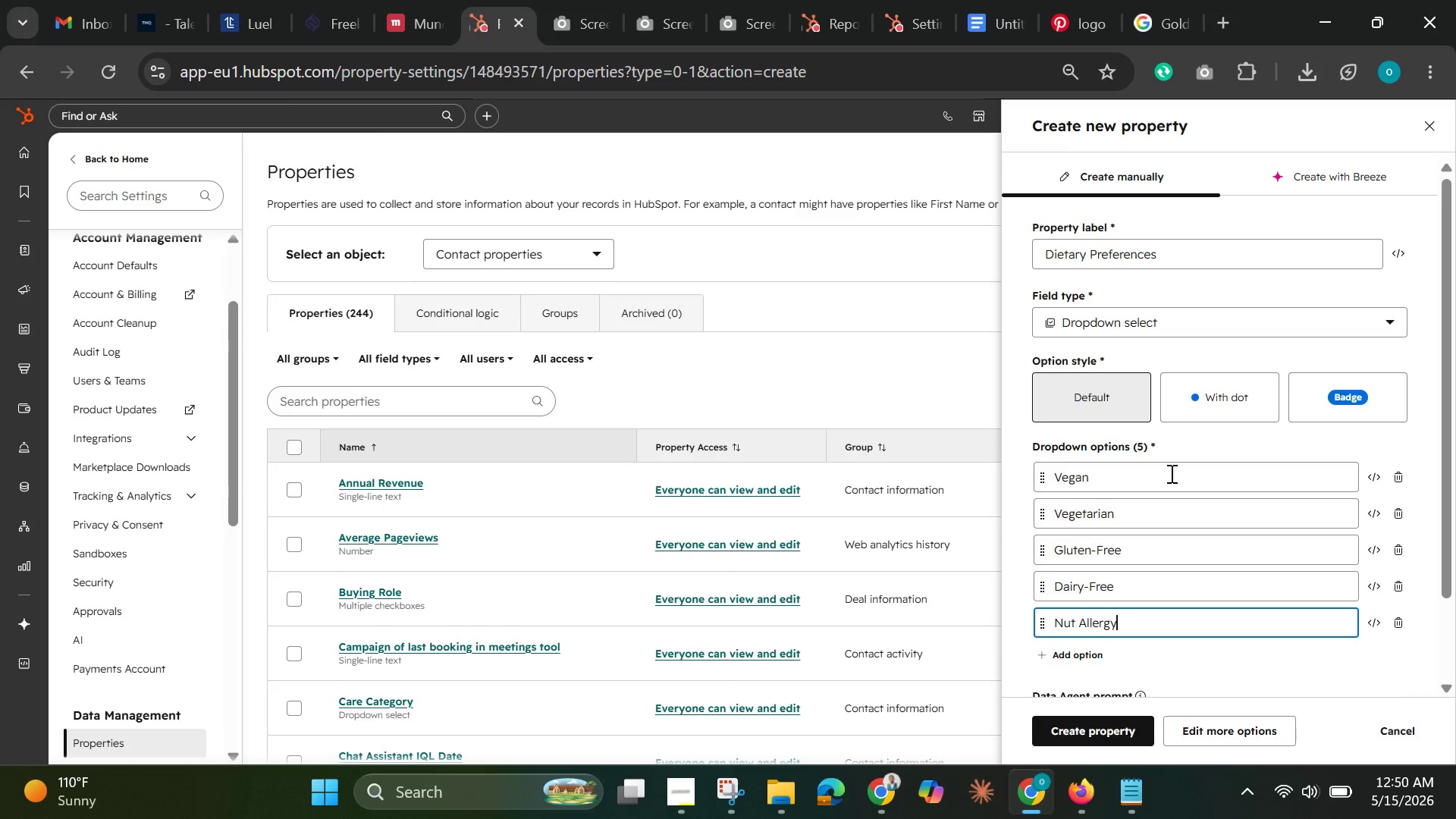 
key(Backspace)
key(Backspace)
type(gy)
 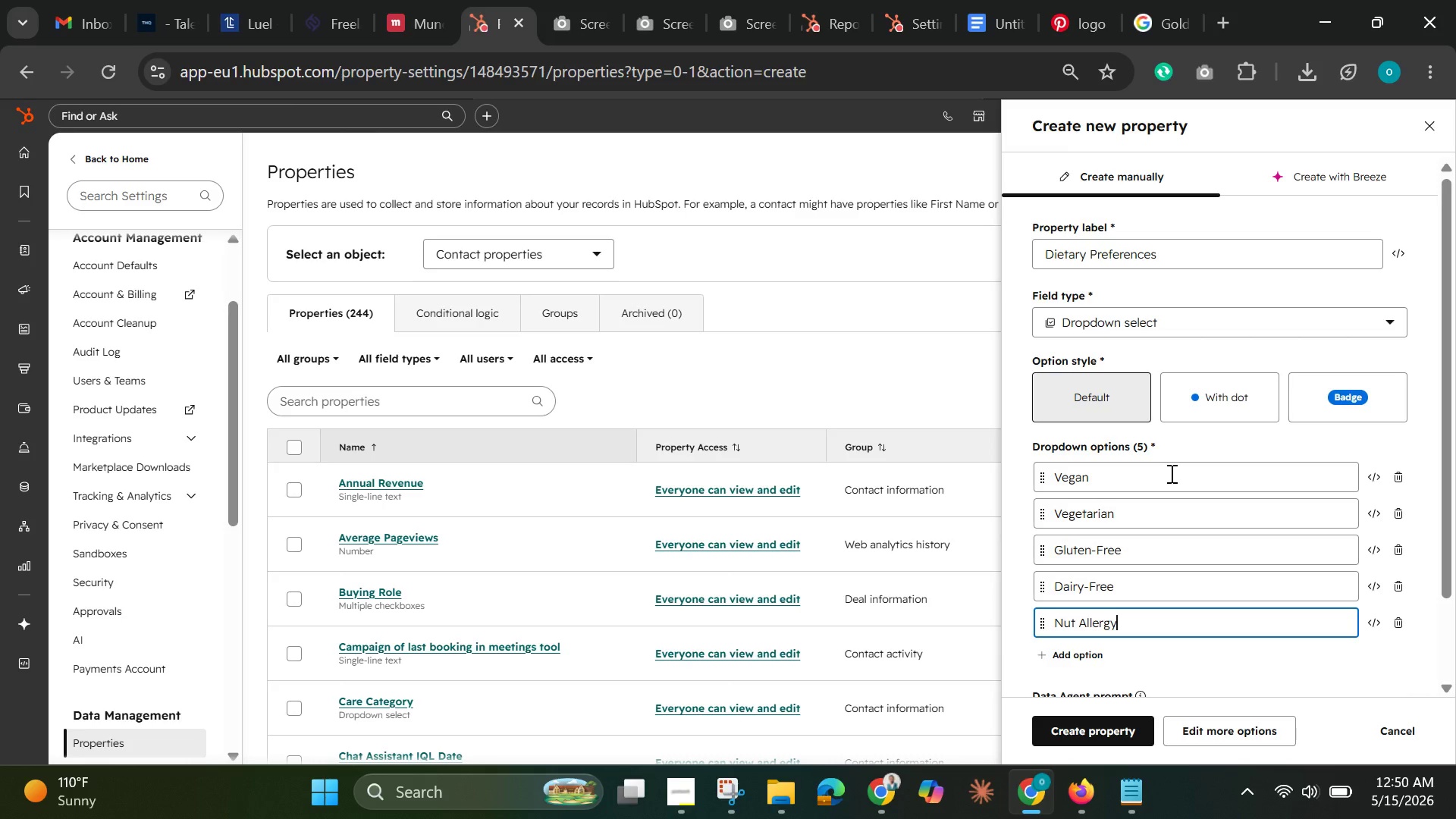 
wait(10.23)
 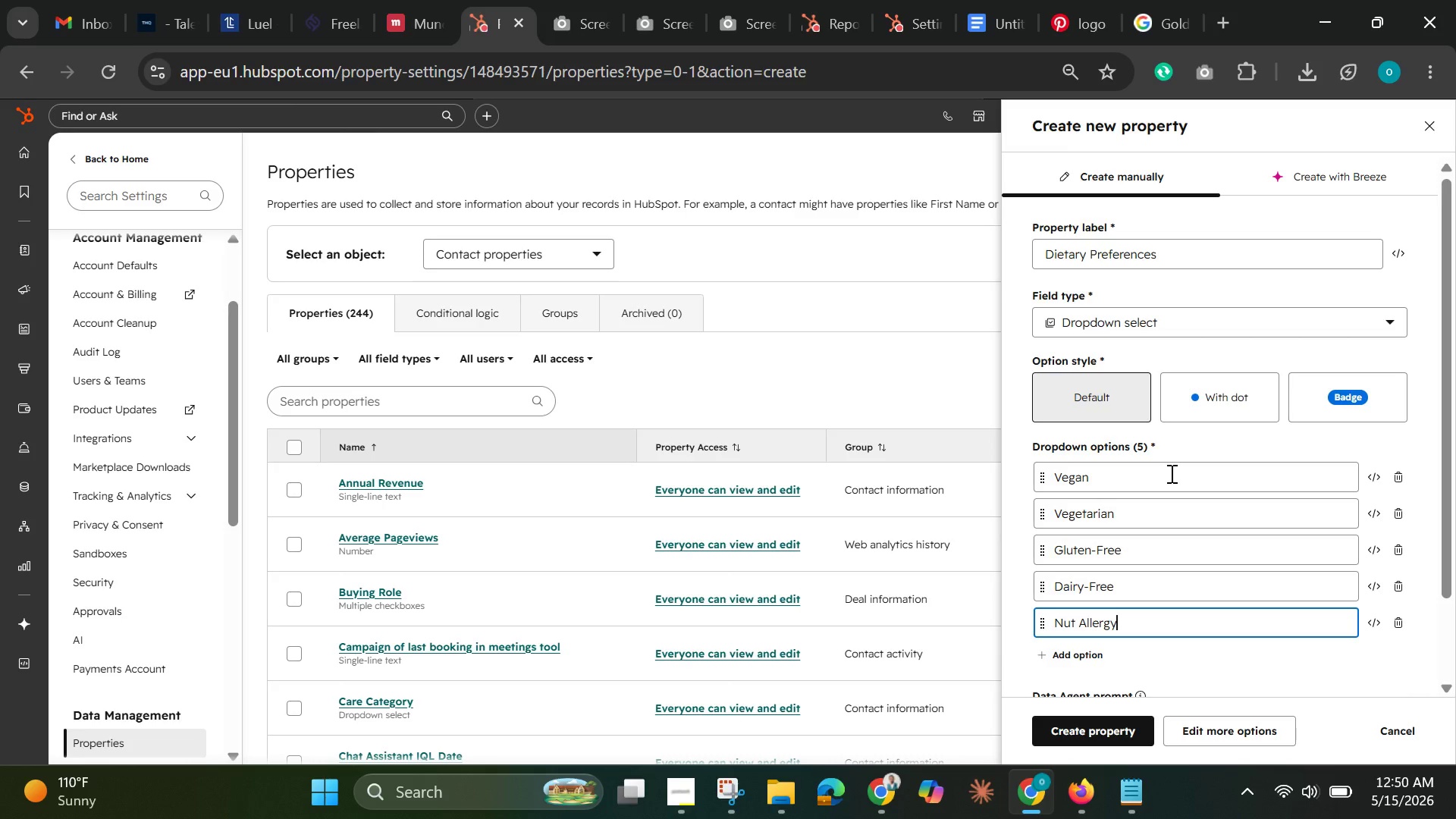 
left_click([1243, 657])
 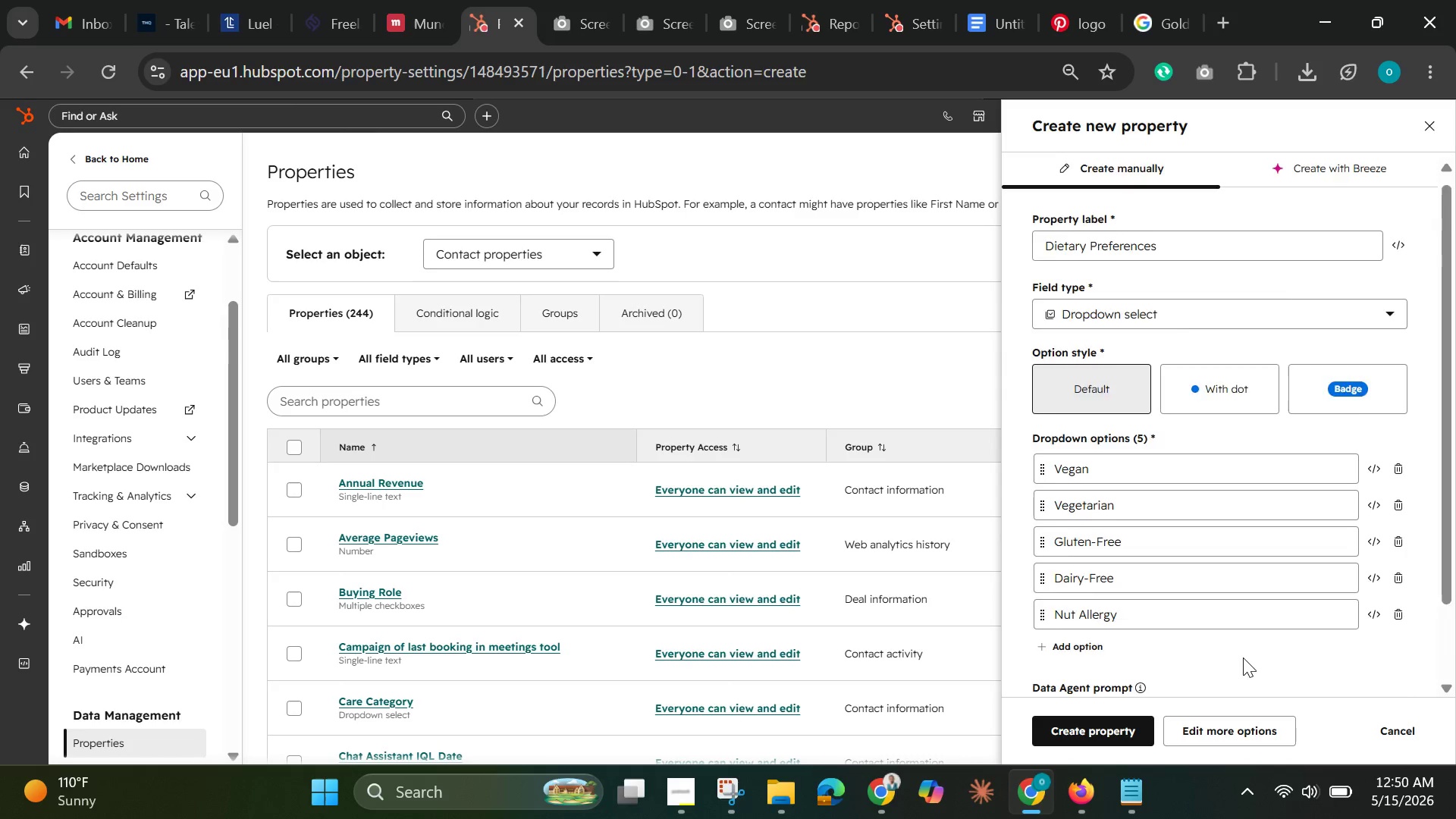 
scroll: coordinate [1243, 657], scroll_direction: down, amount: 2.0
 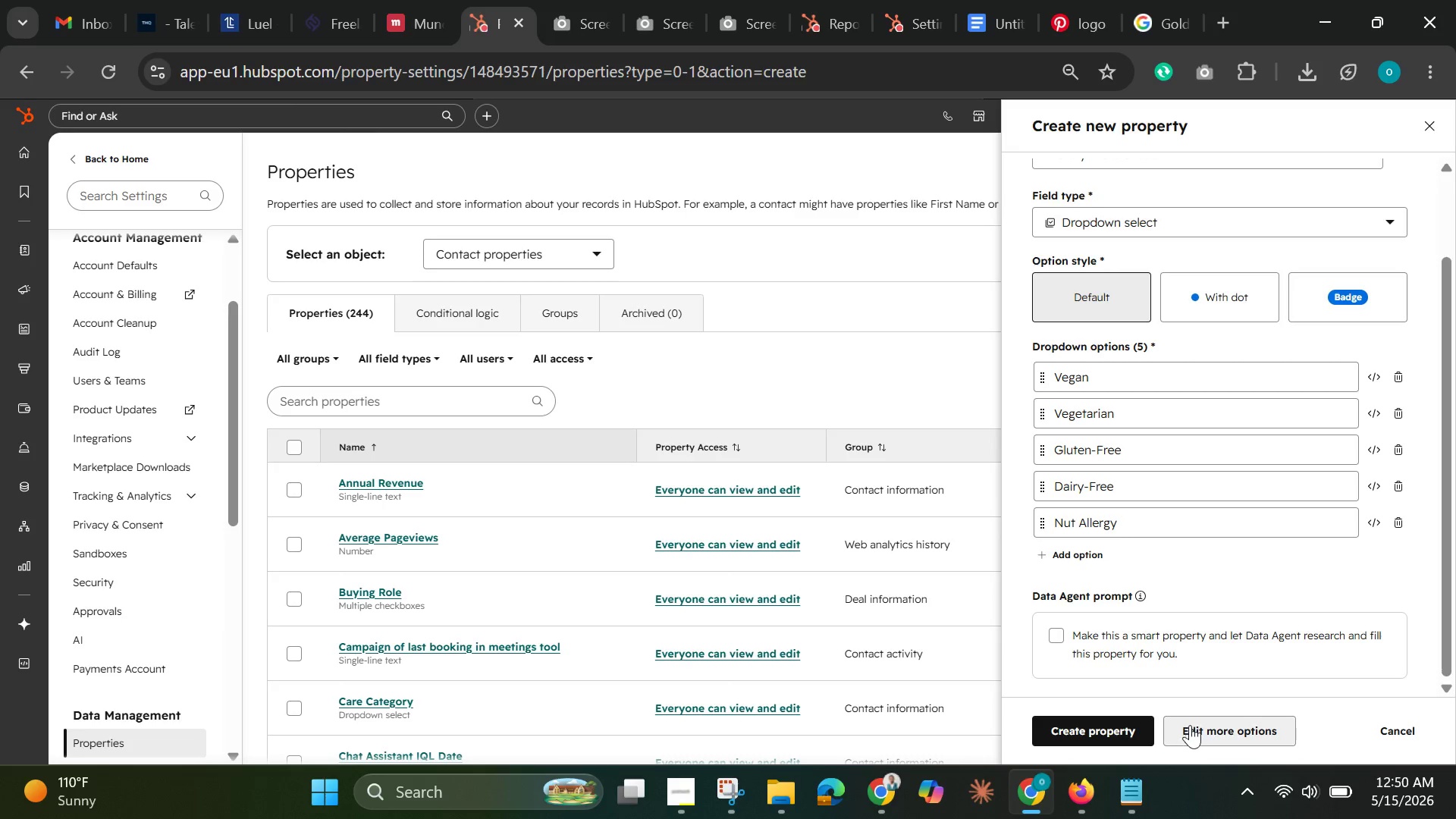 
left_click([1116, 727])
 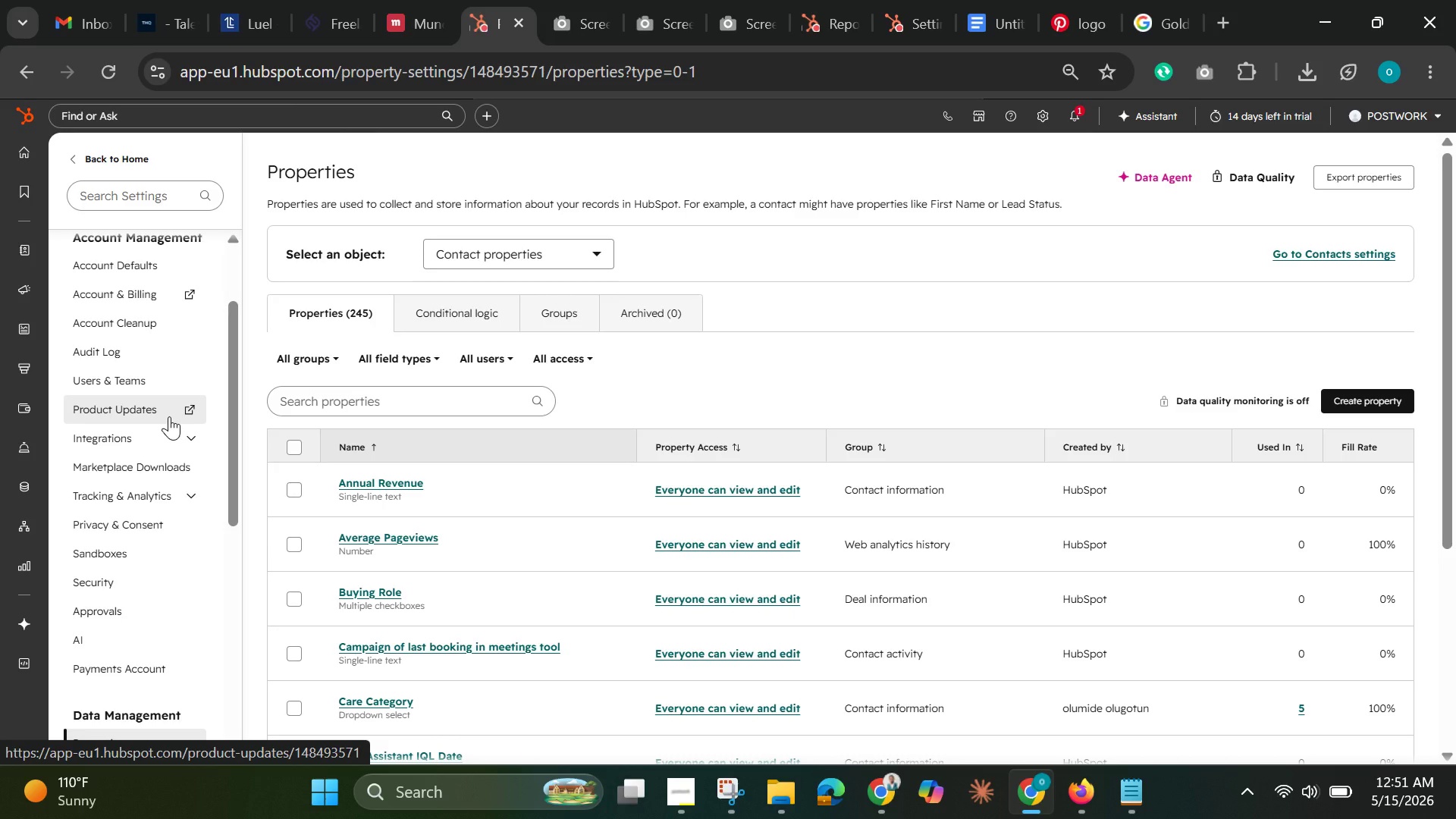 
wait(52.58)
 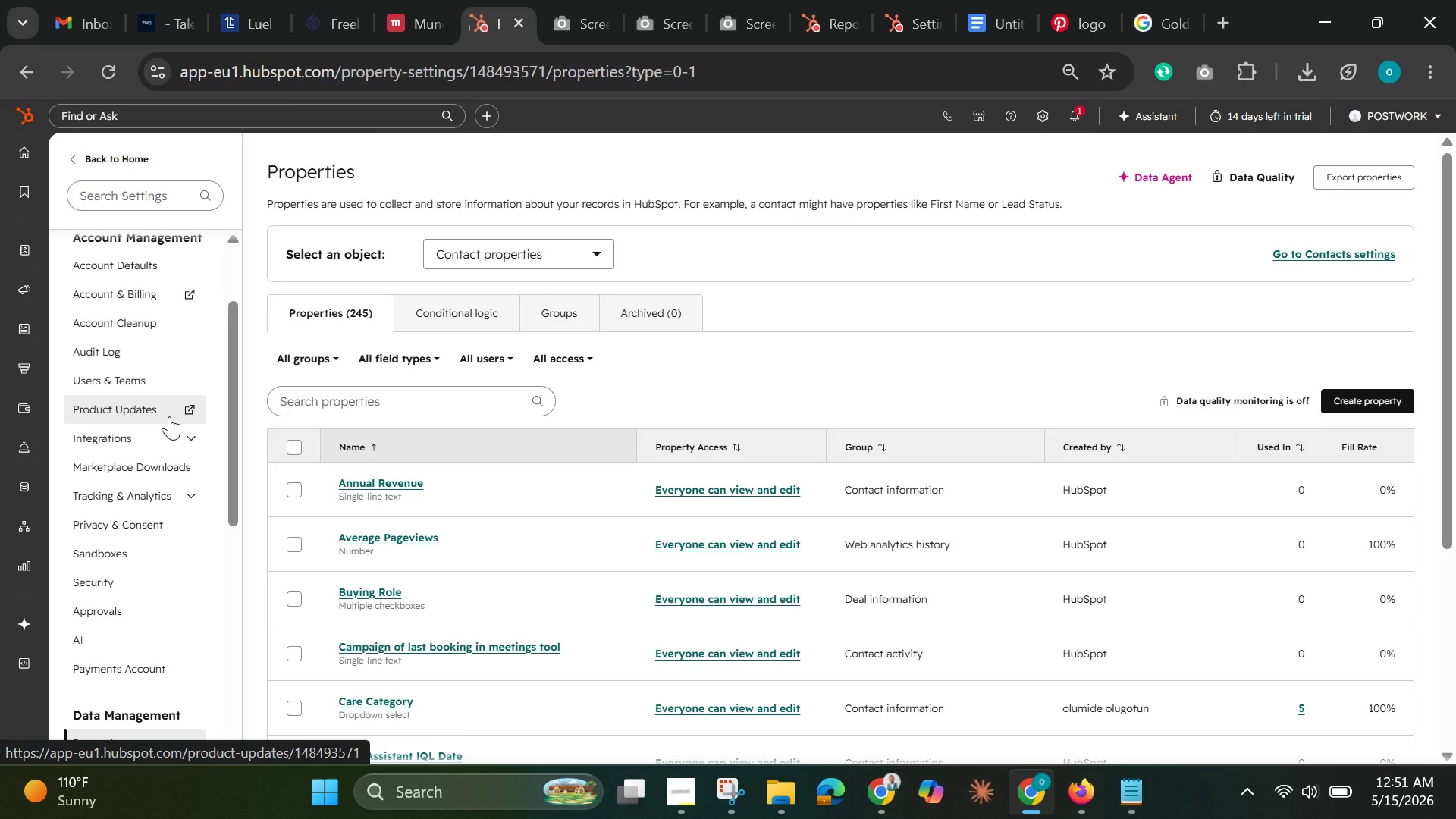 
left_click([1228, 22])
 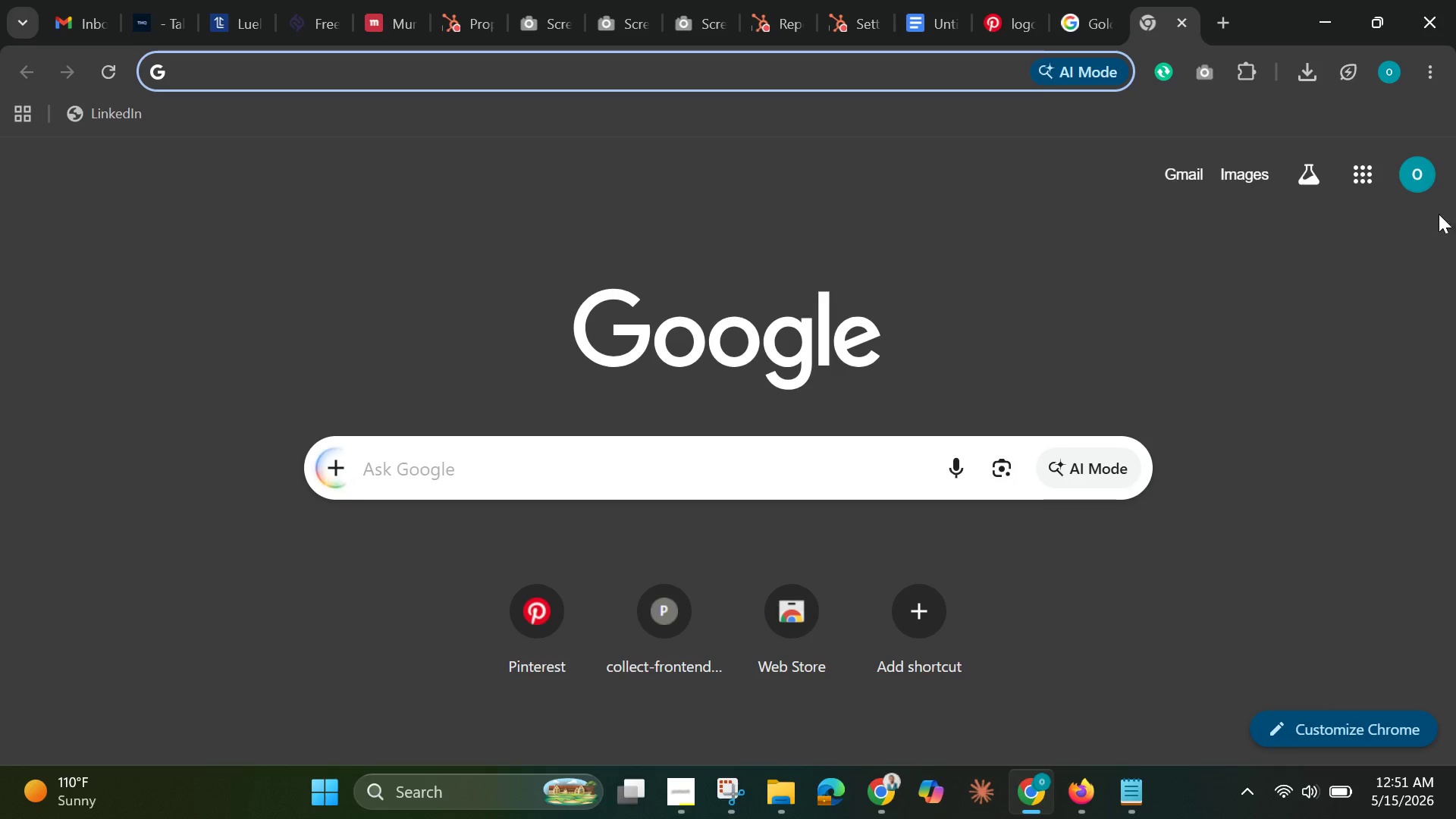 
left_click([1374, 172])
 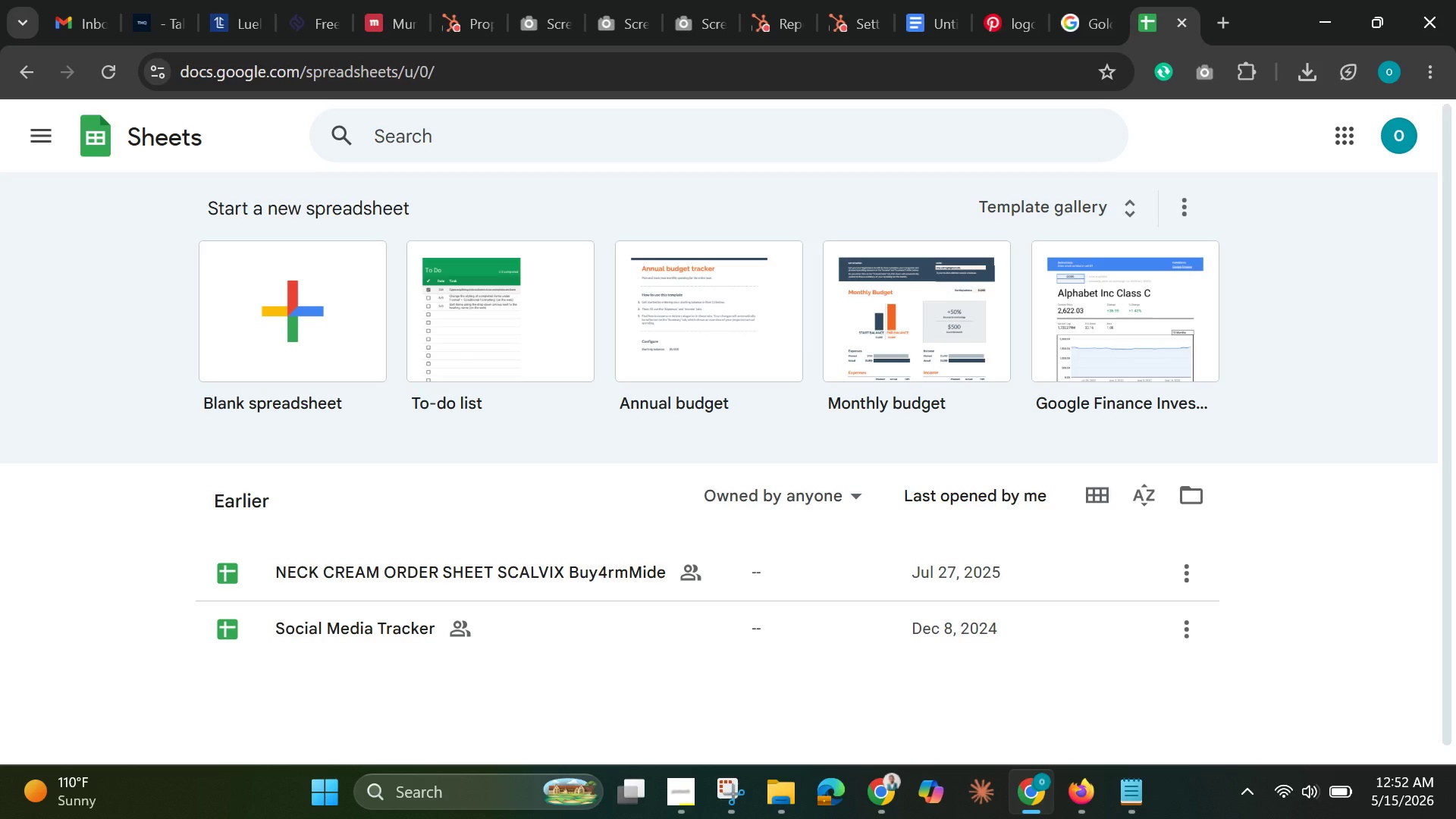 
wait(32.69)
 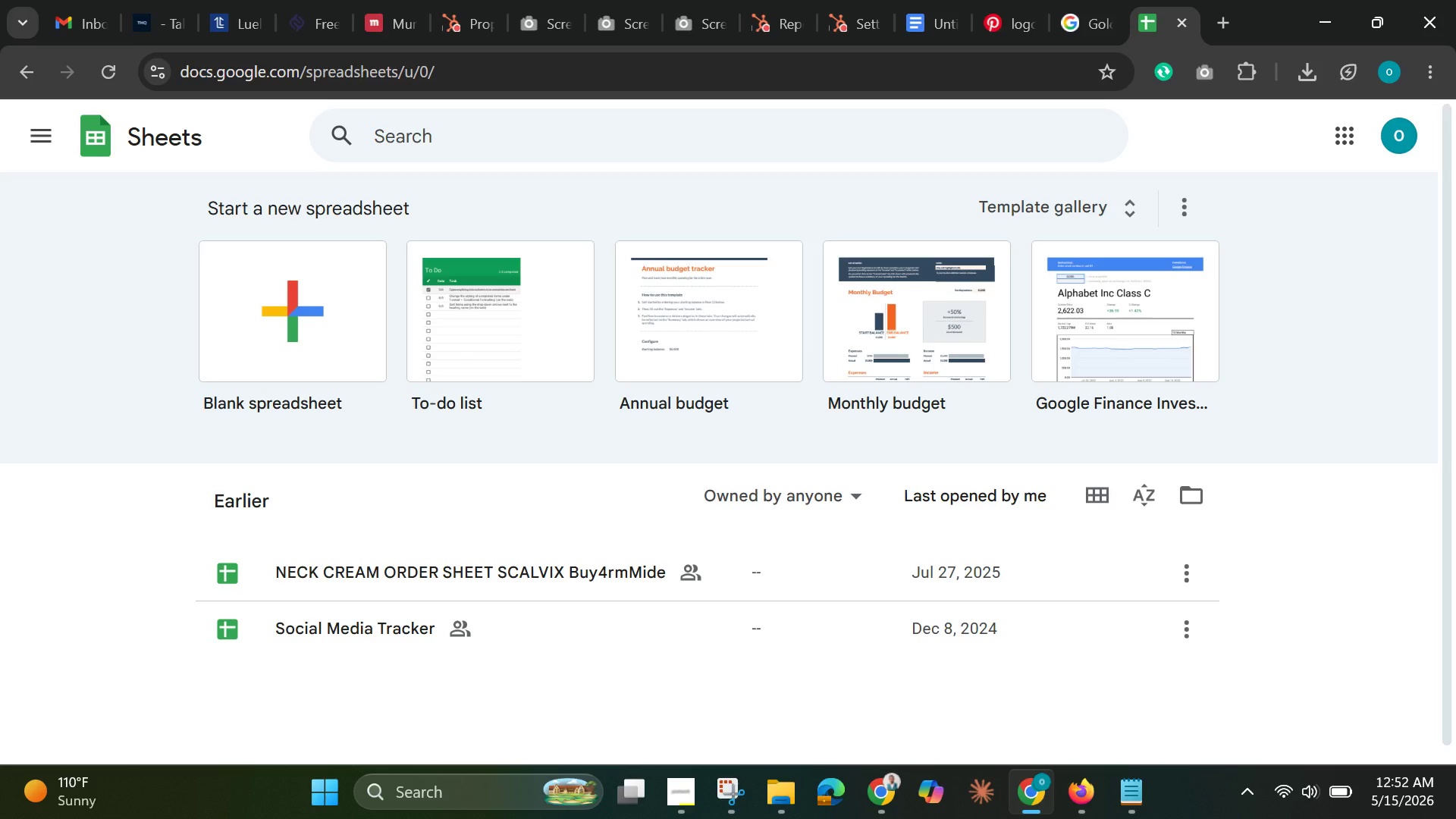 
left_click([271, 330])
 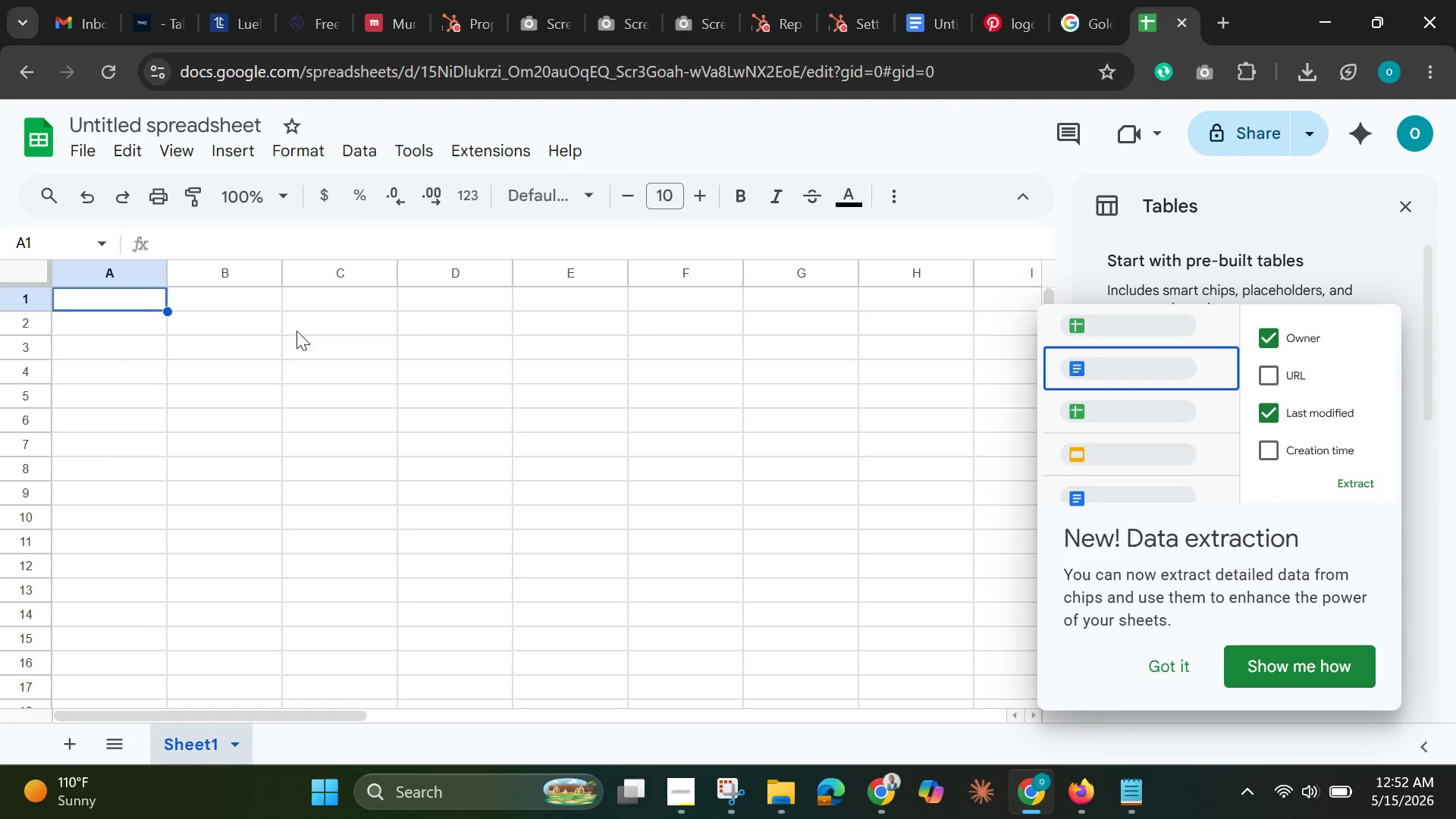 
wait(15.16)
 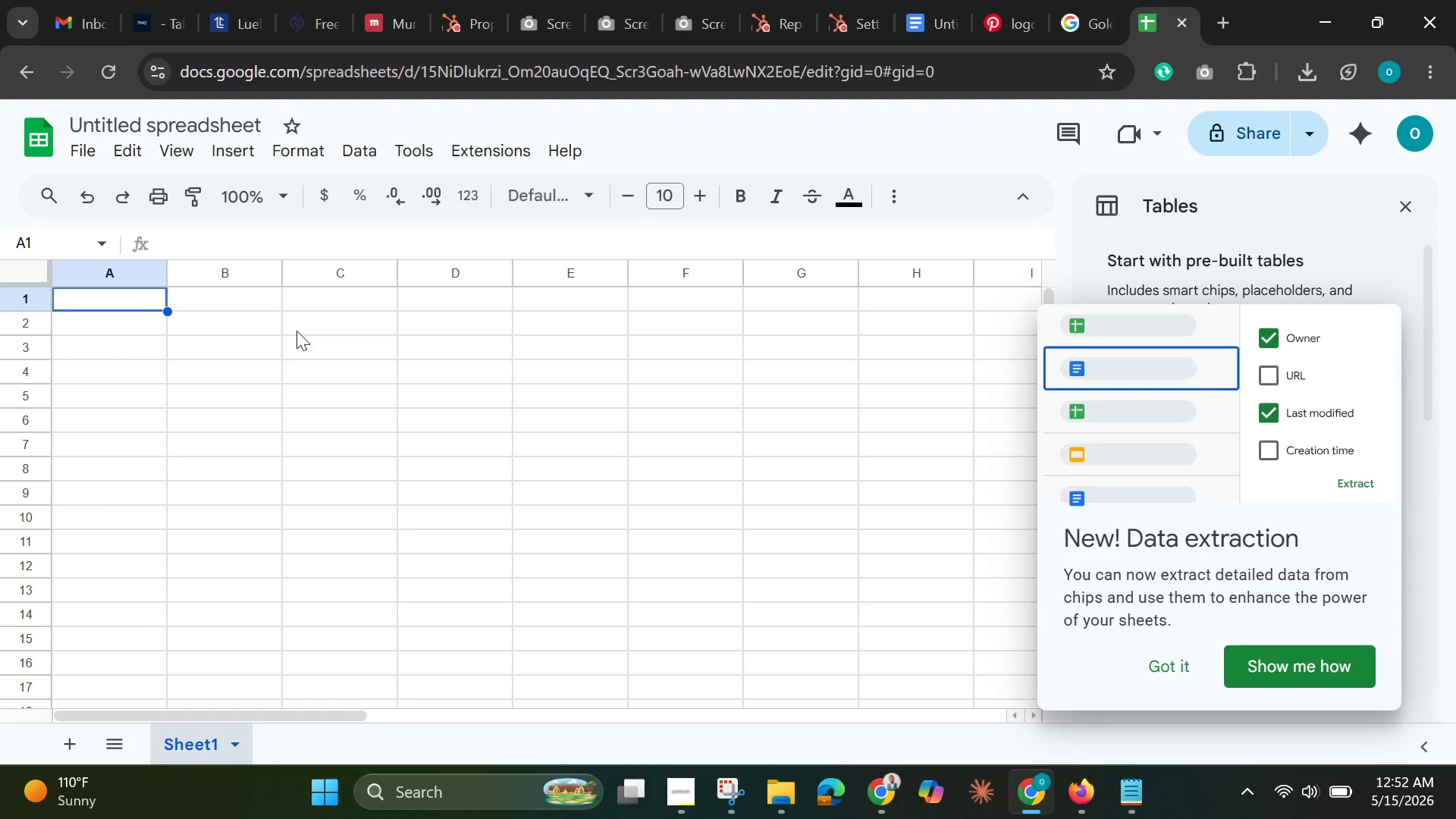 
left_click([1158, 665])
 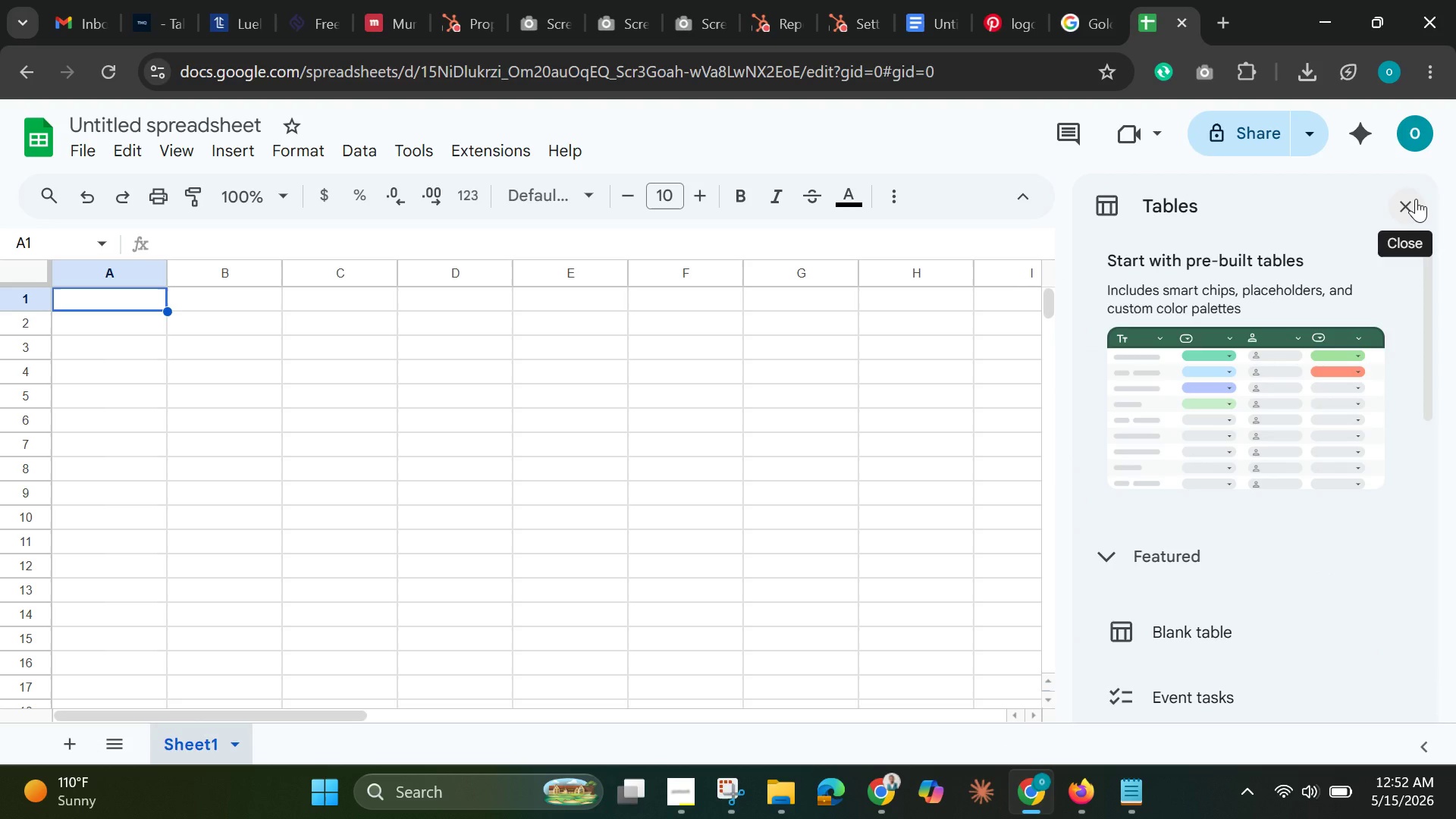 
left_click([1416, 199])
 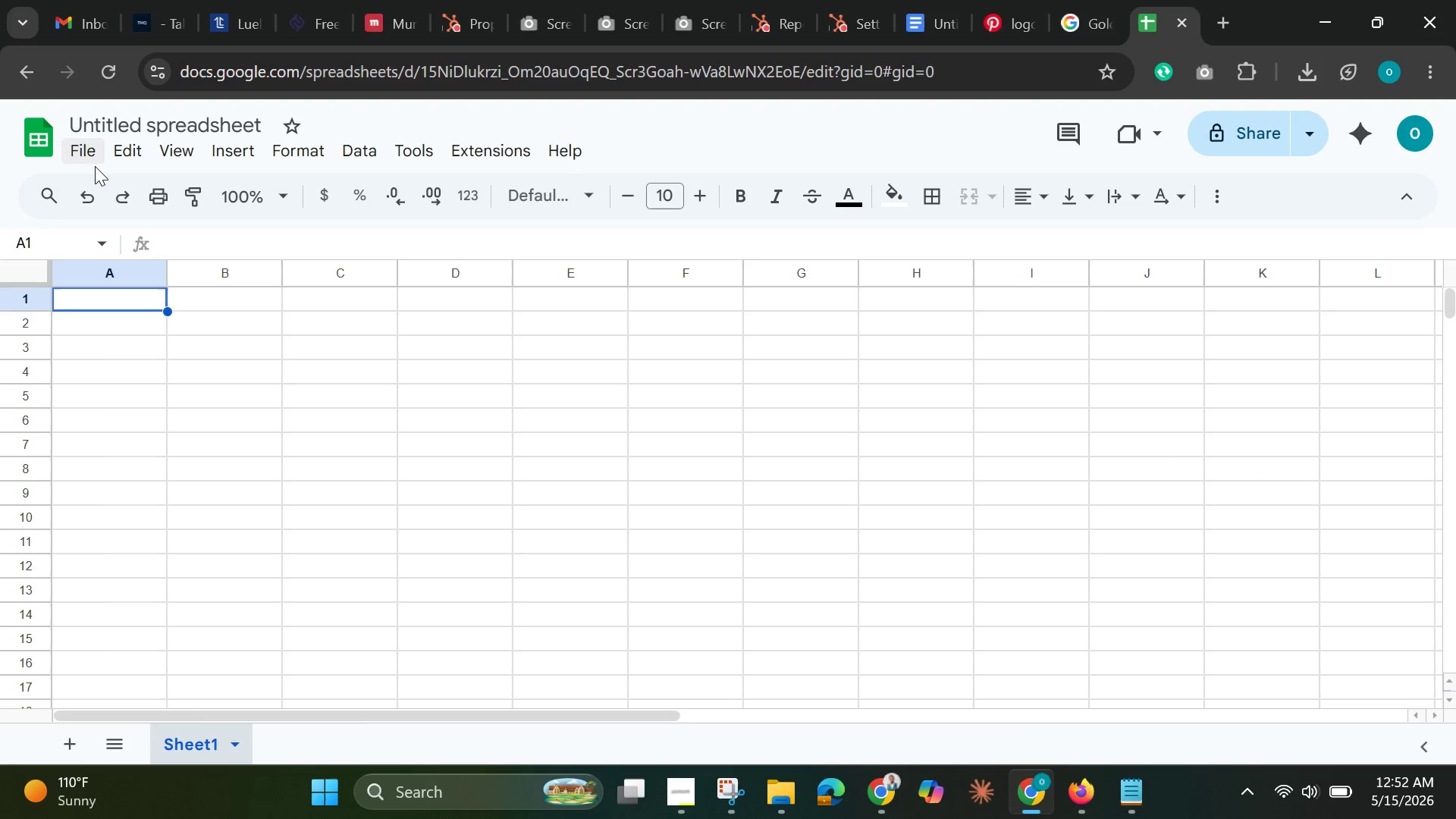 
left_click([89, 150])
 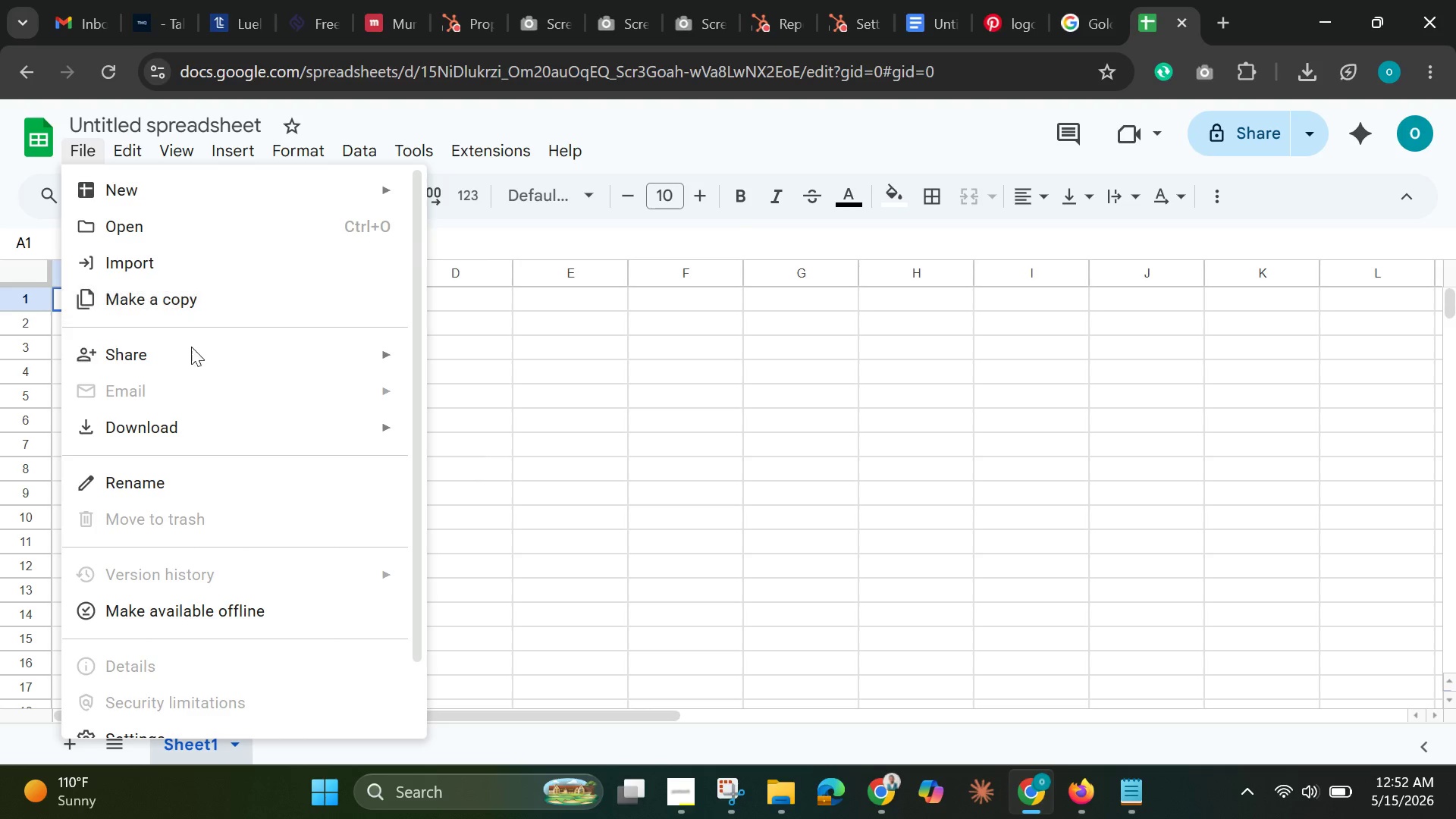 
left_click([202, 253])
 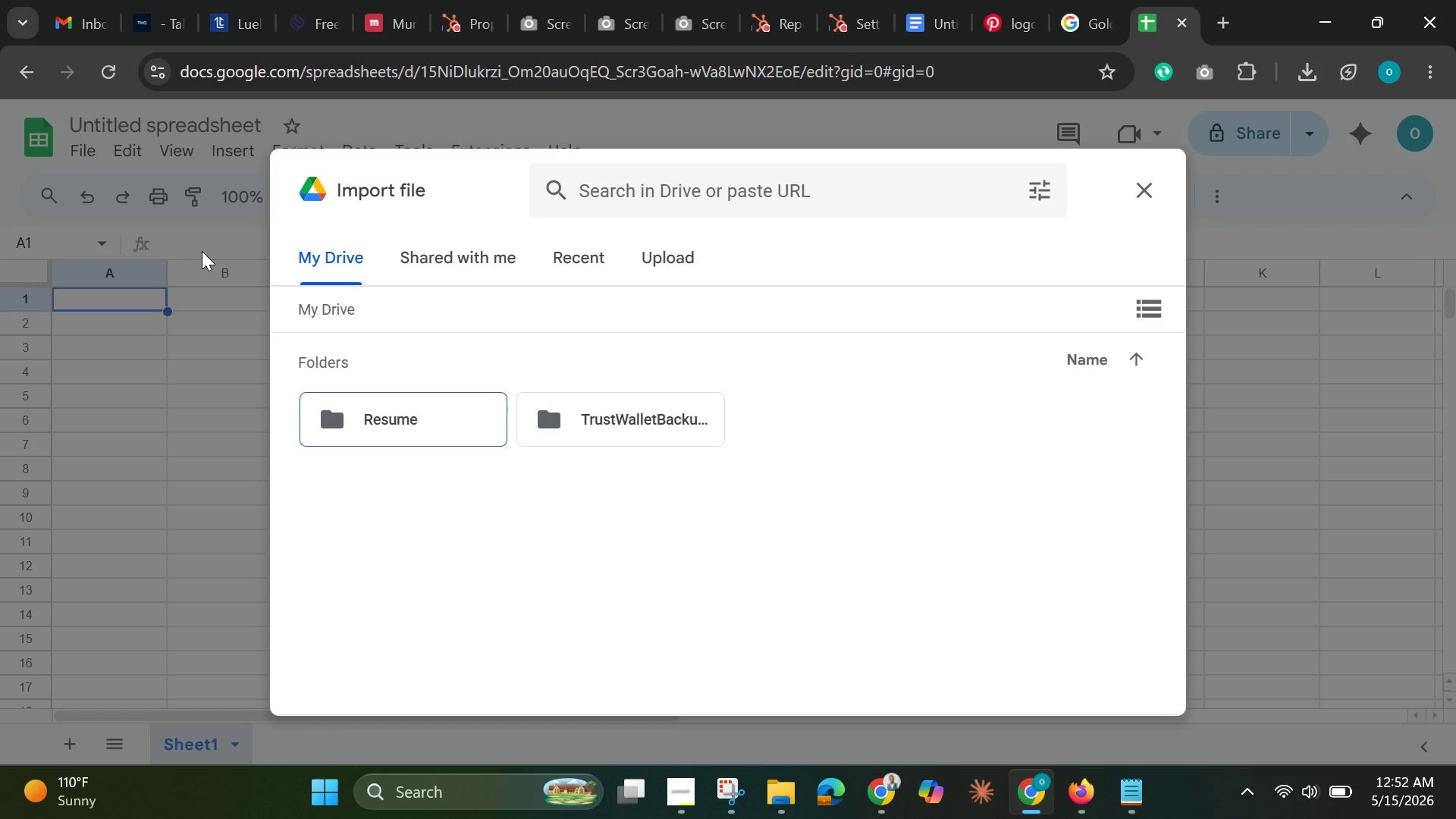 
wait(11.83)
 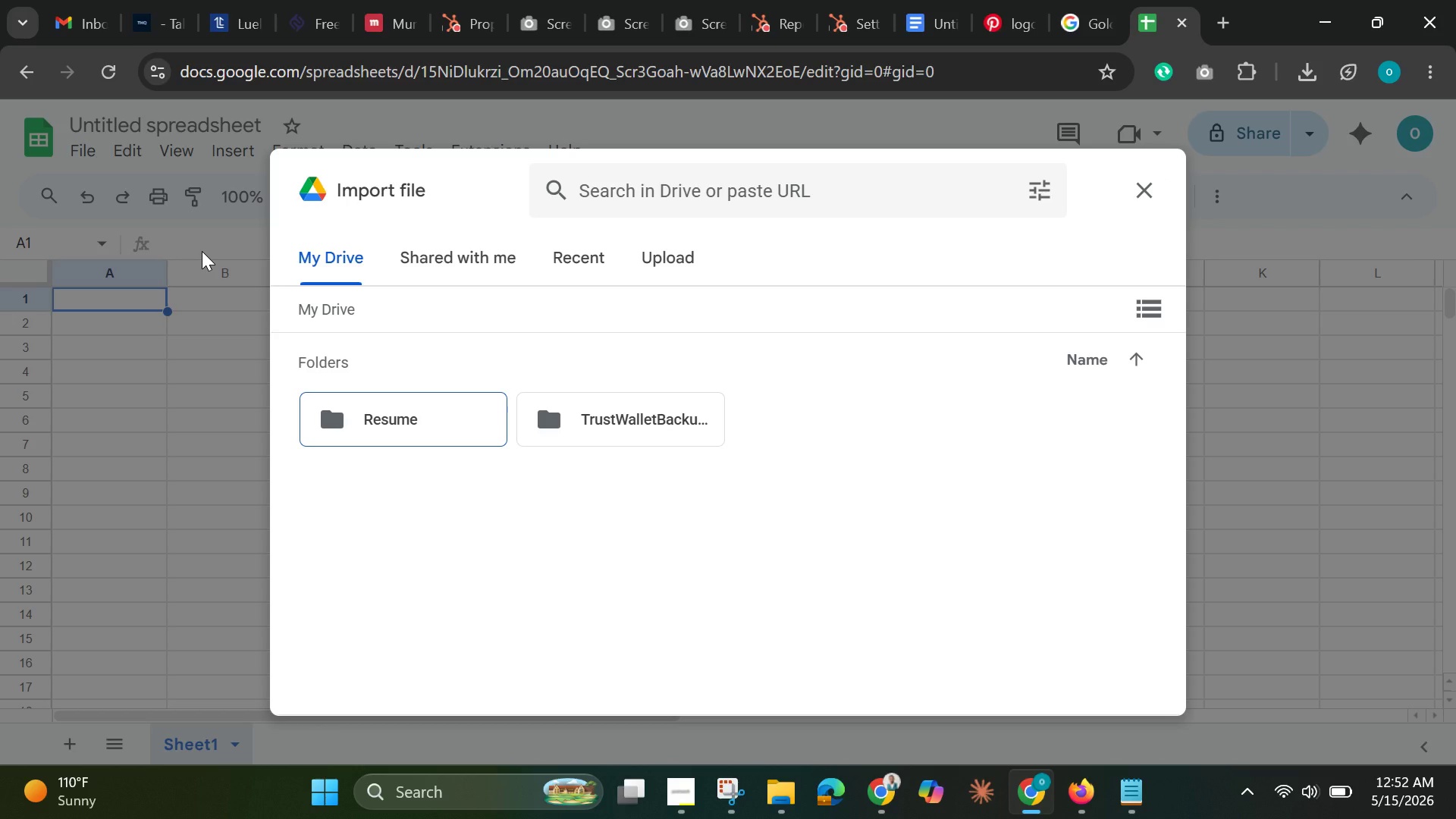 
left_click([721, 574])
 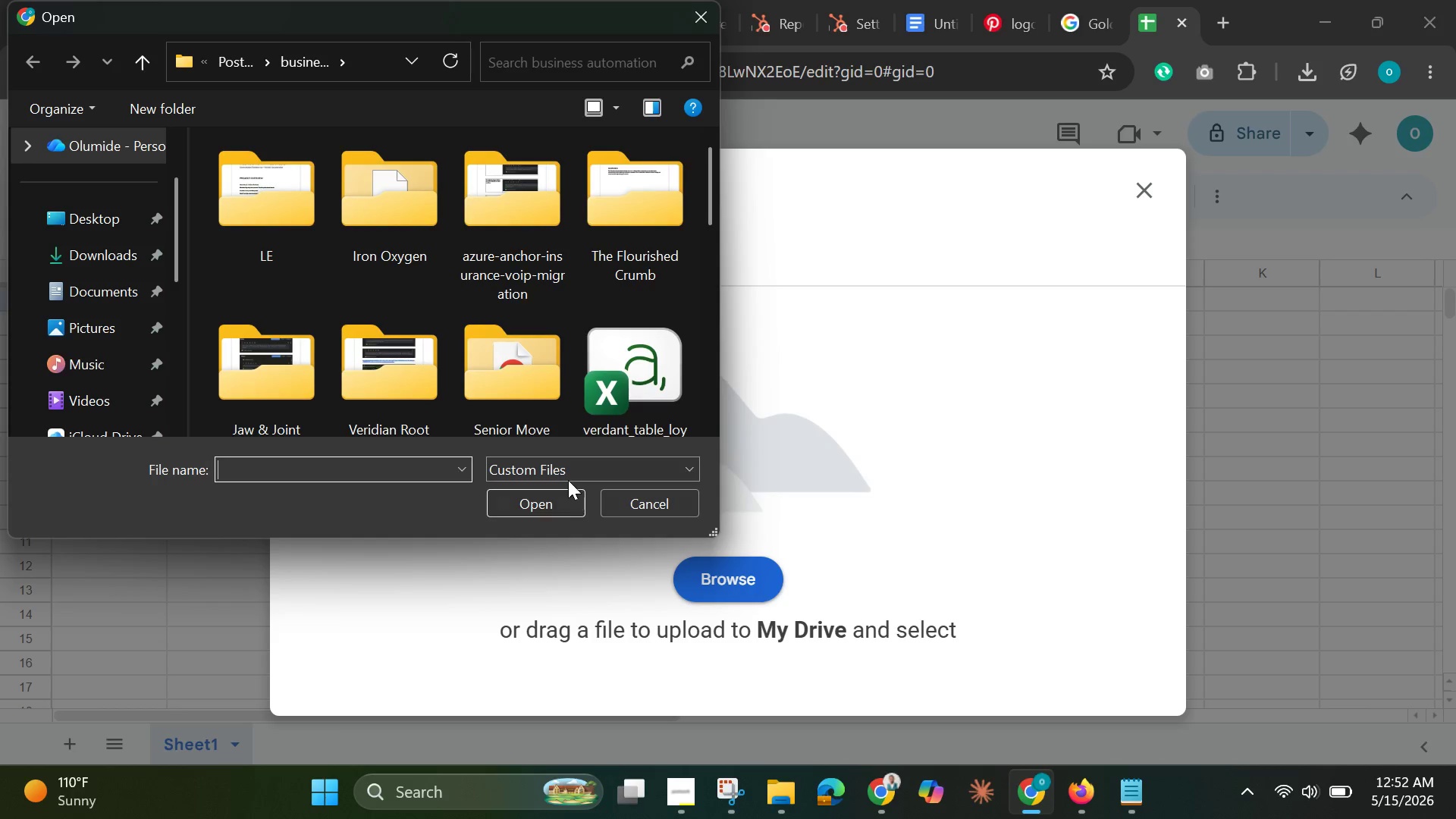 
left_click([642, 352])
 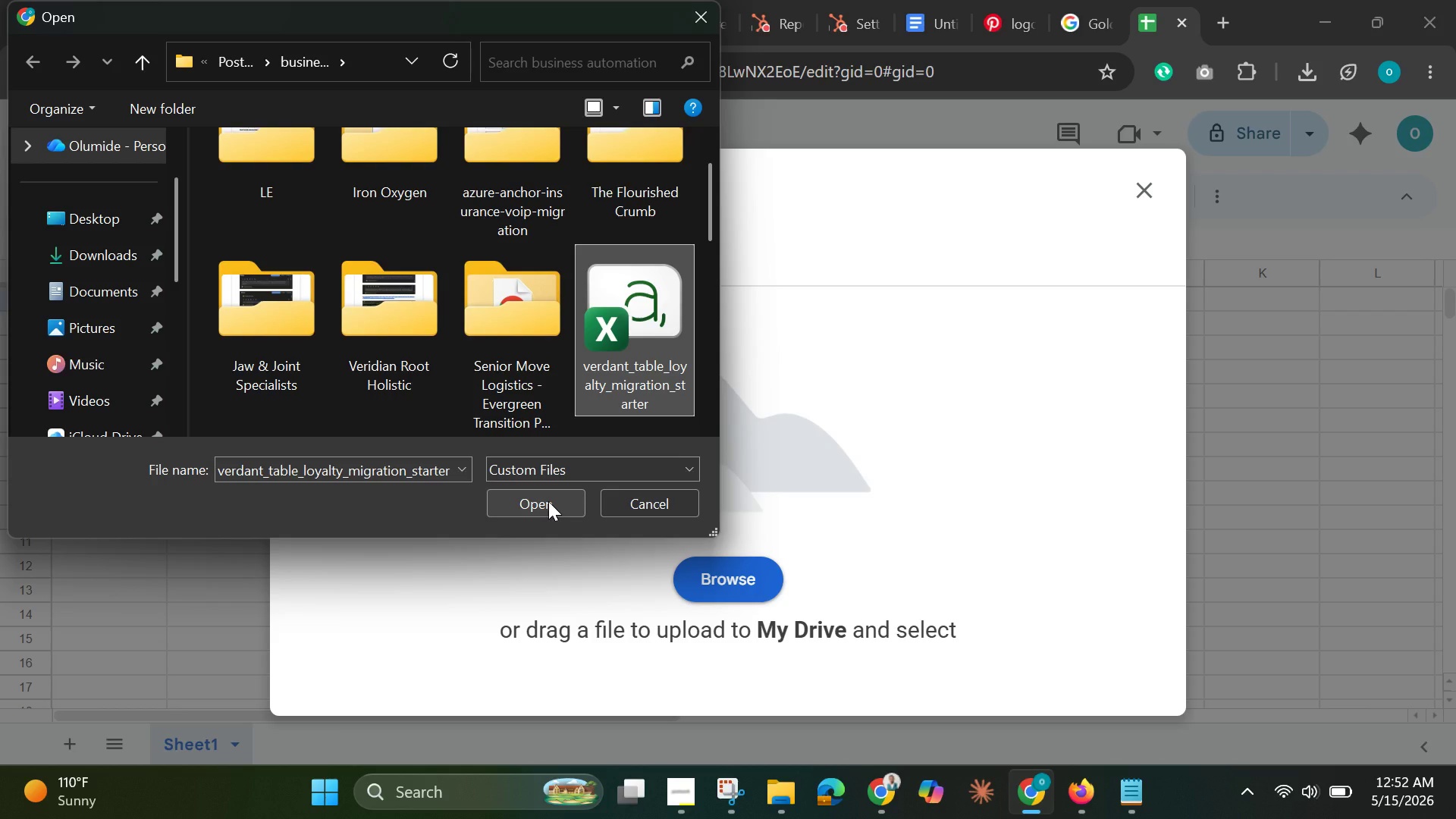 
left_click([548, 501])
 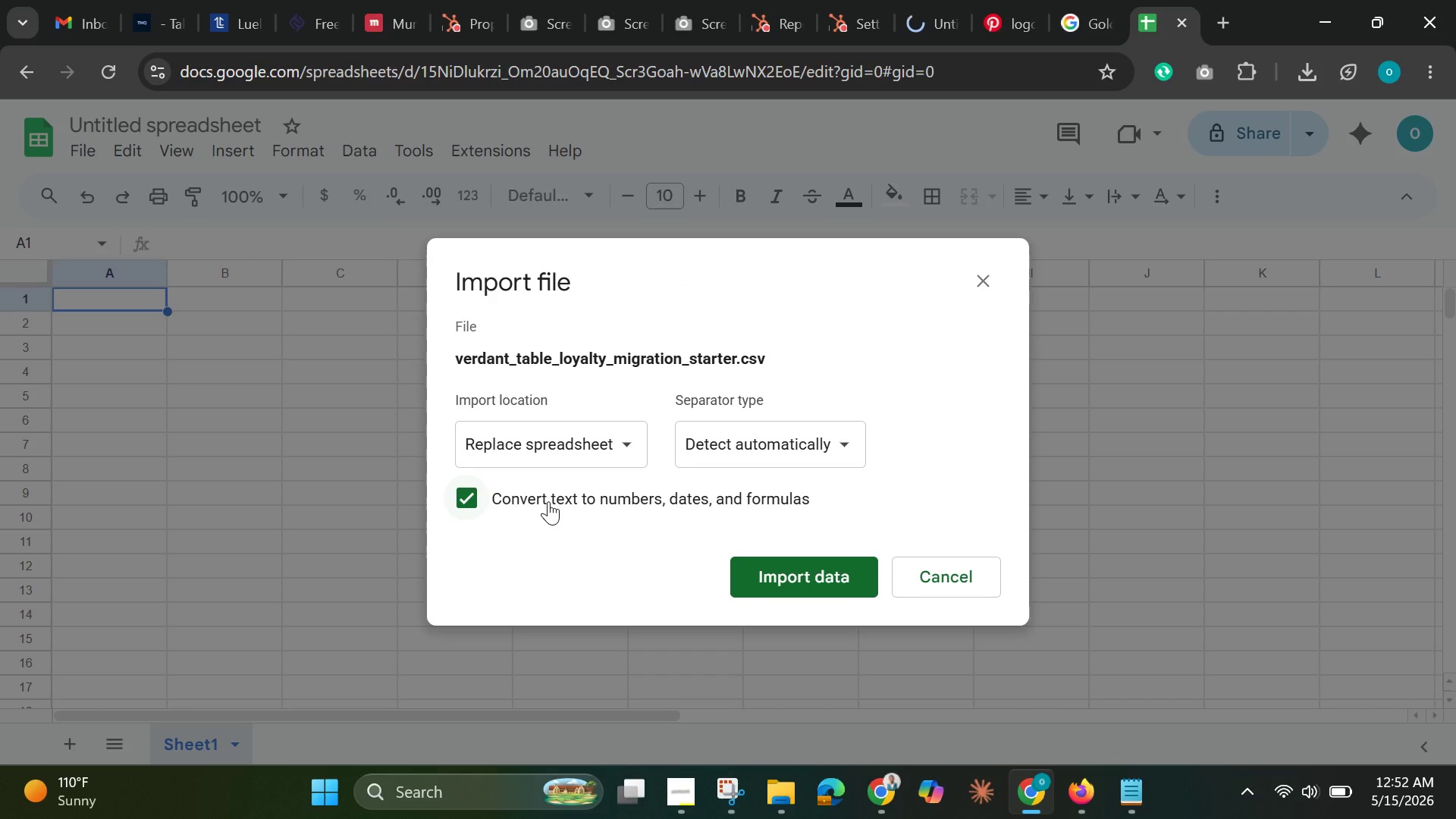 
wait(8.06)
 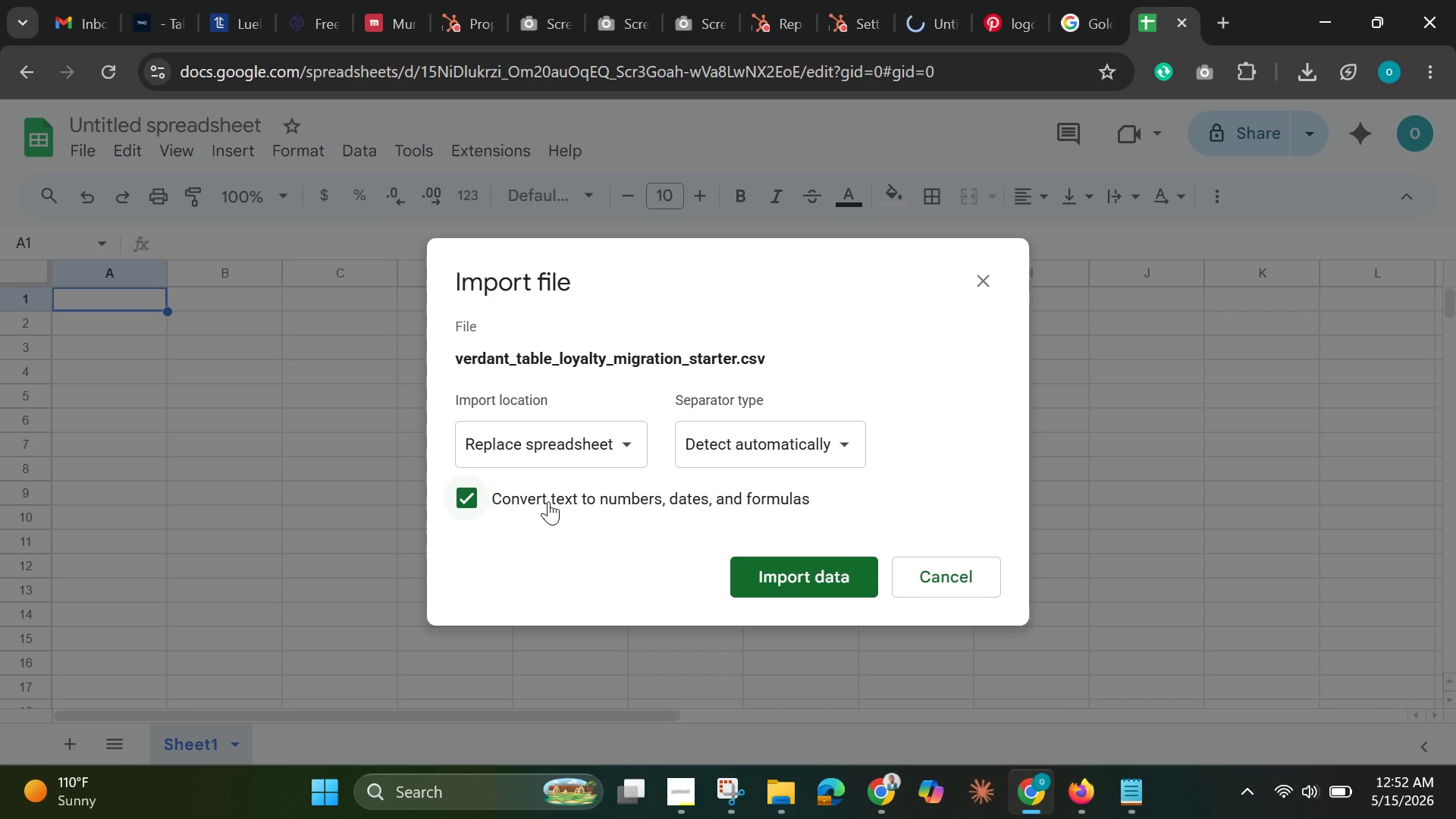 
left_click([840, 582])
 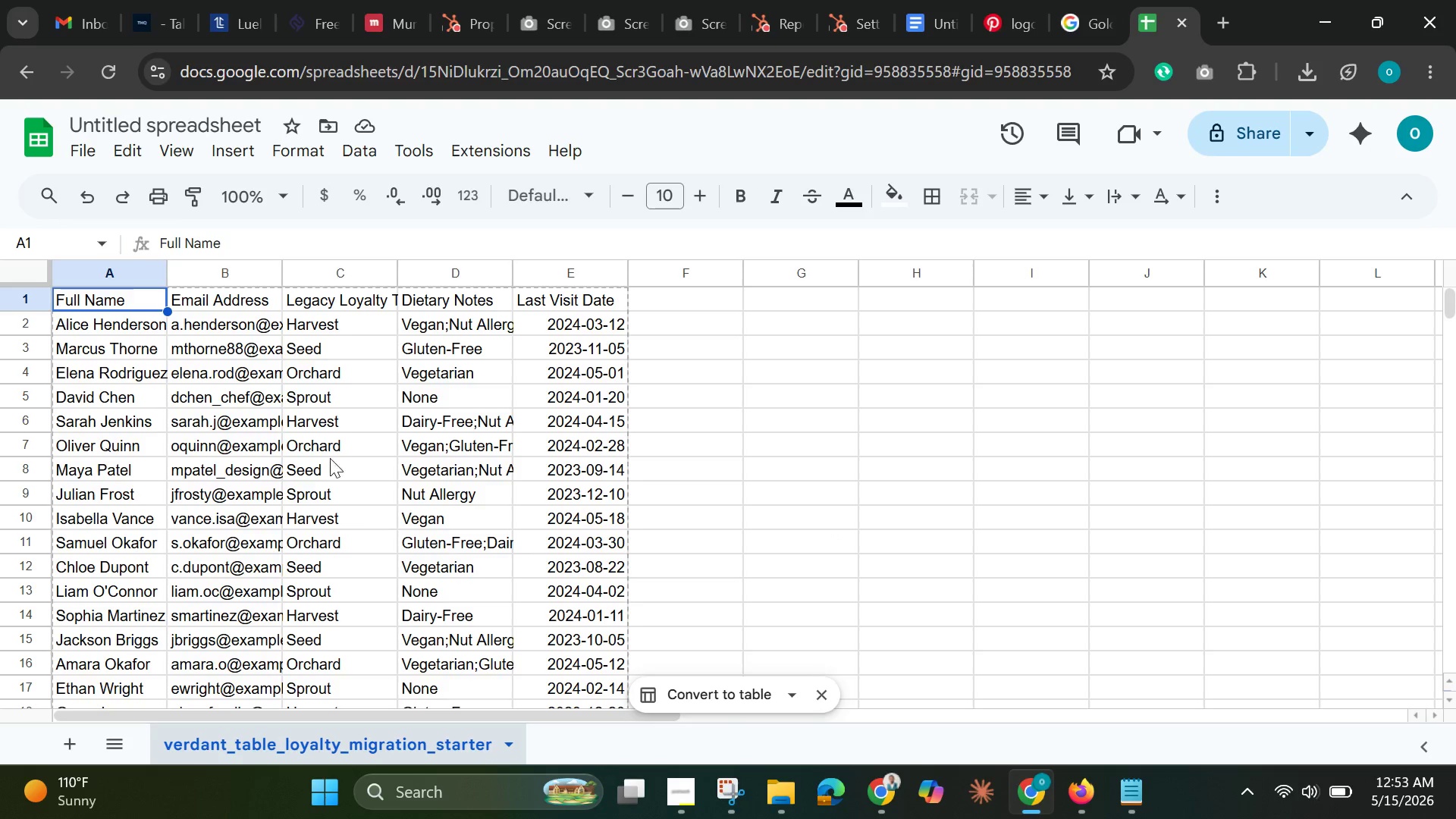 
wait(15.95)
 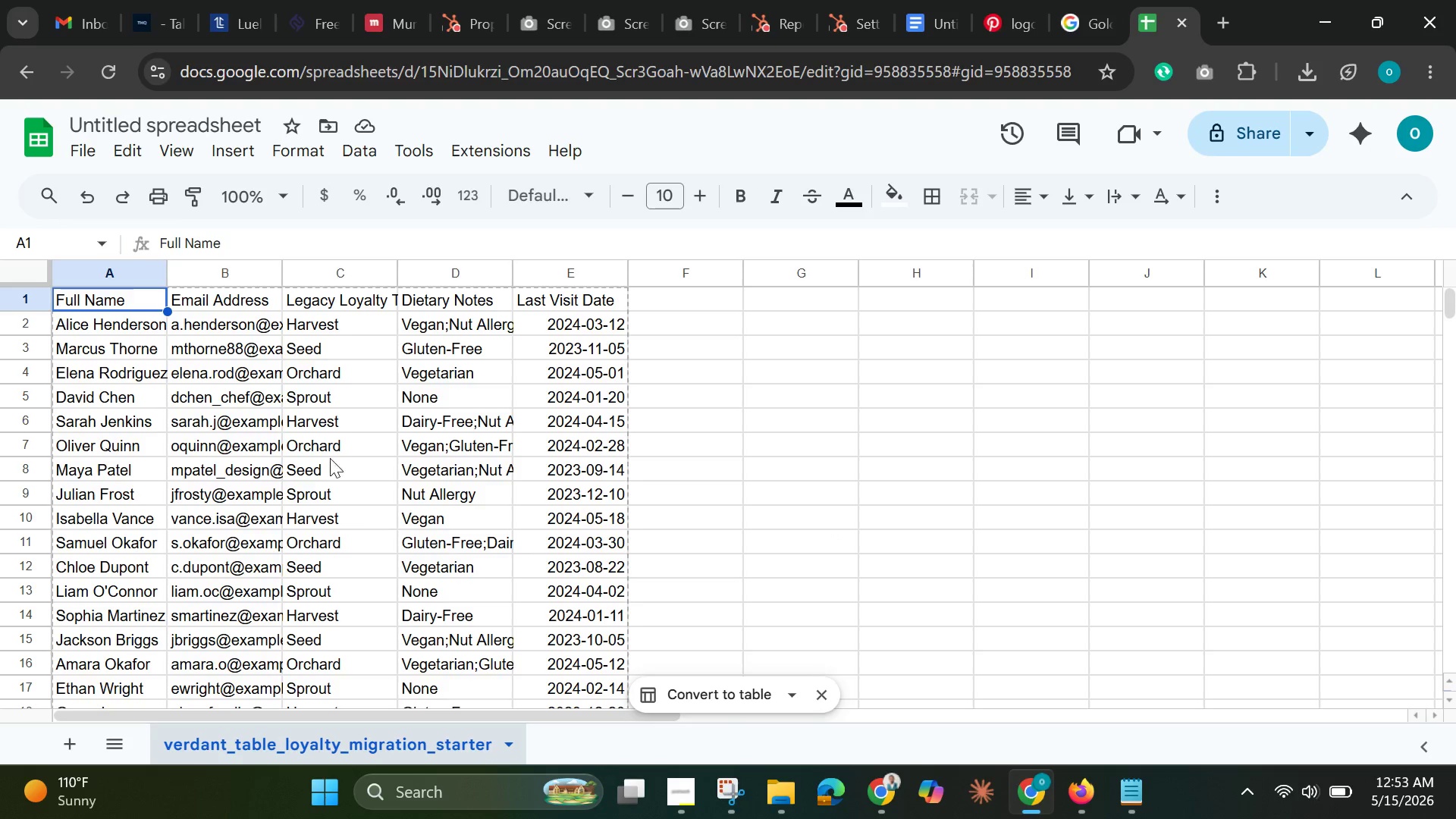 
double_click([395, 278])
 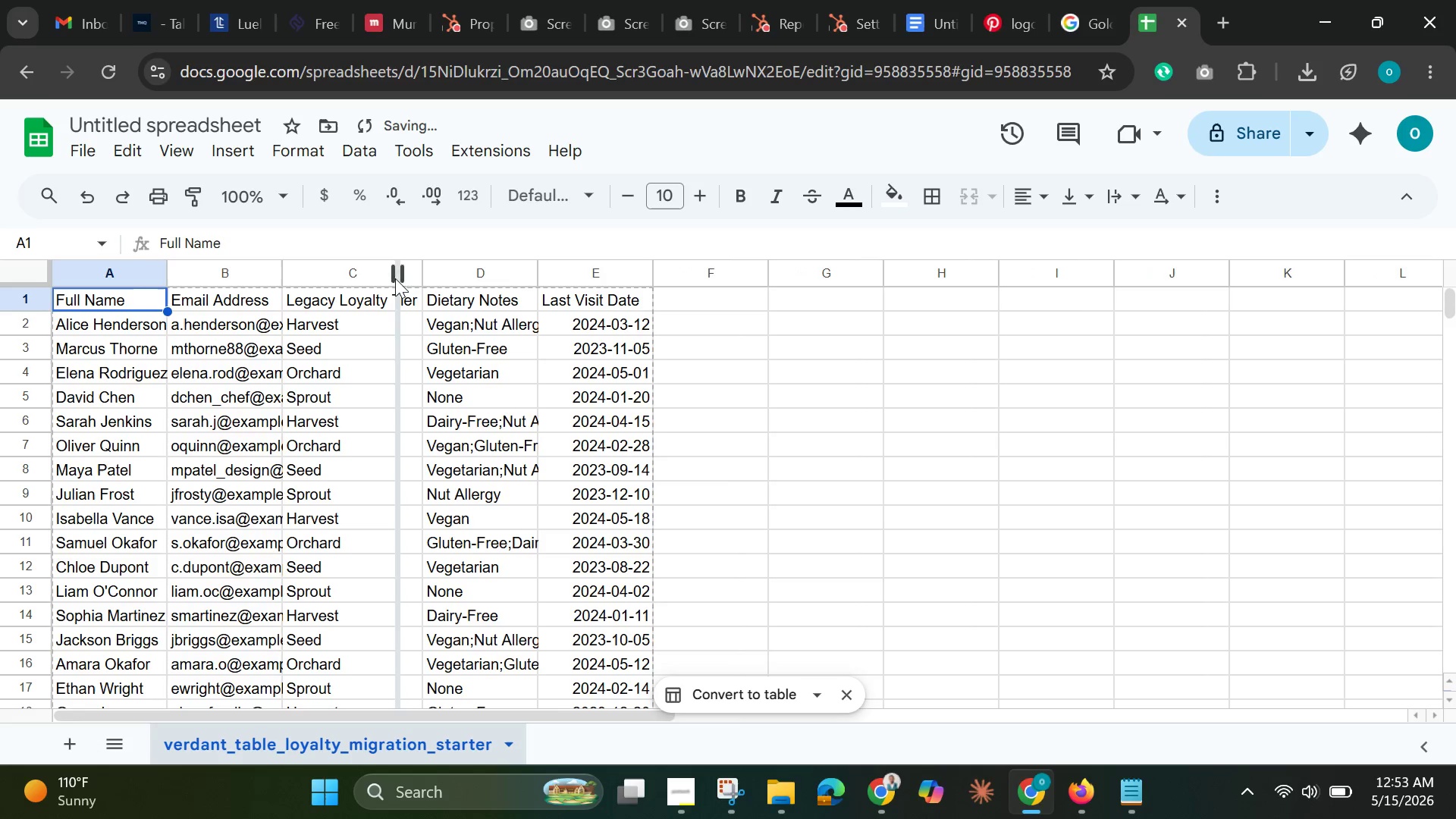 
triple_click([395, 278])
 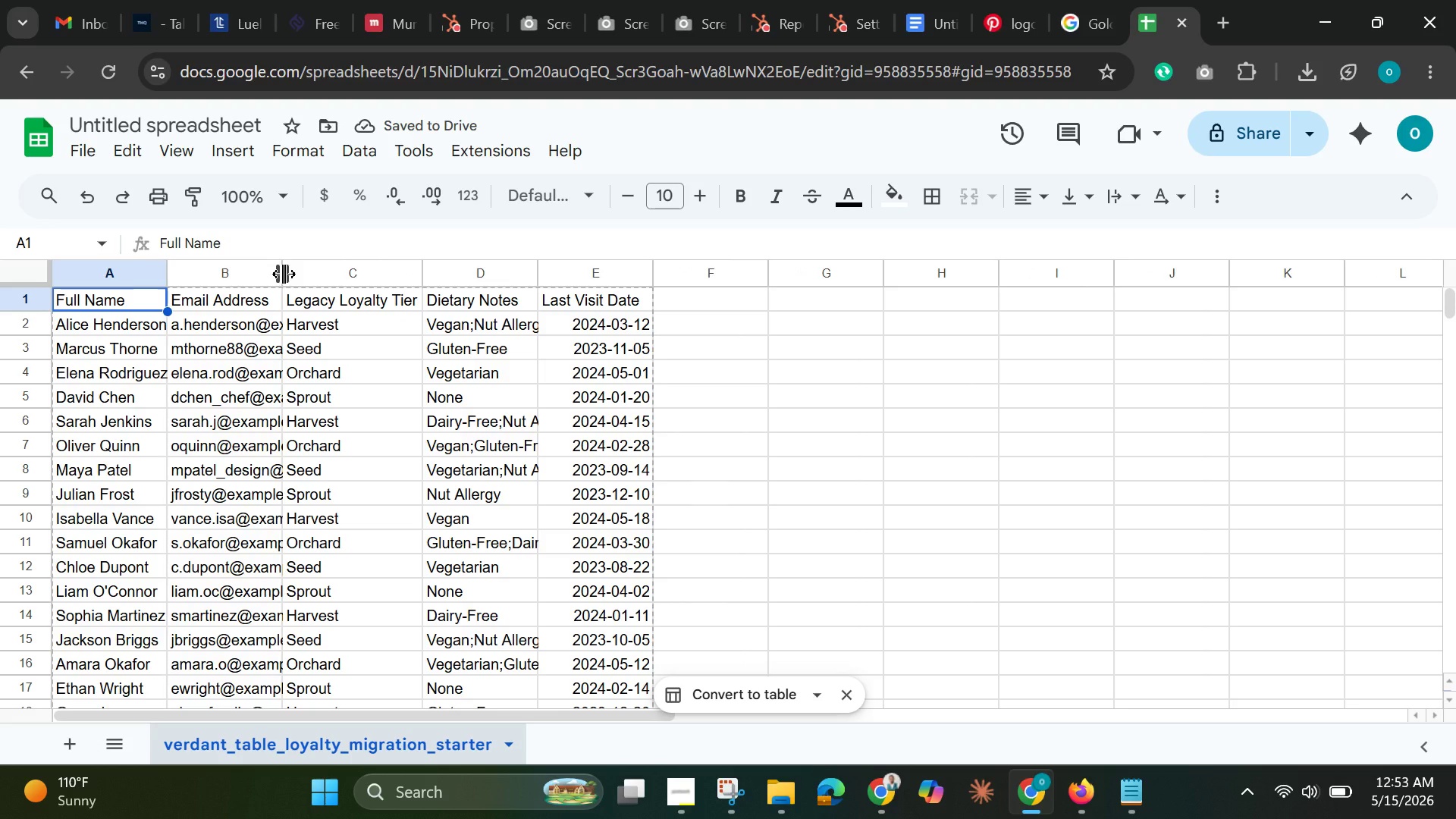 
double_click([284, 274])
 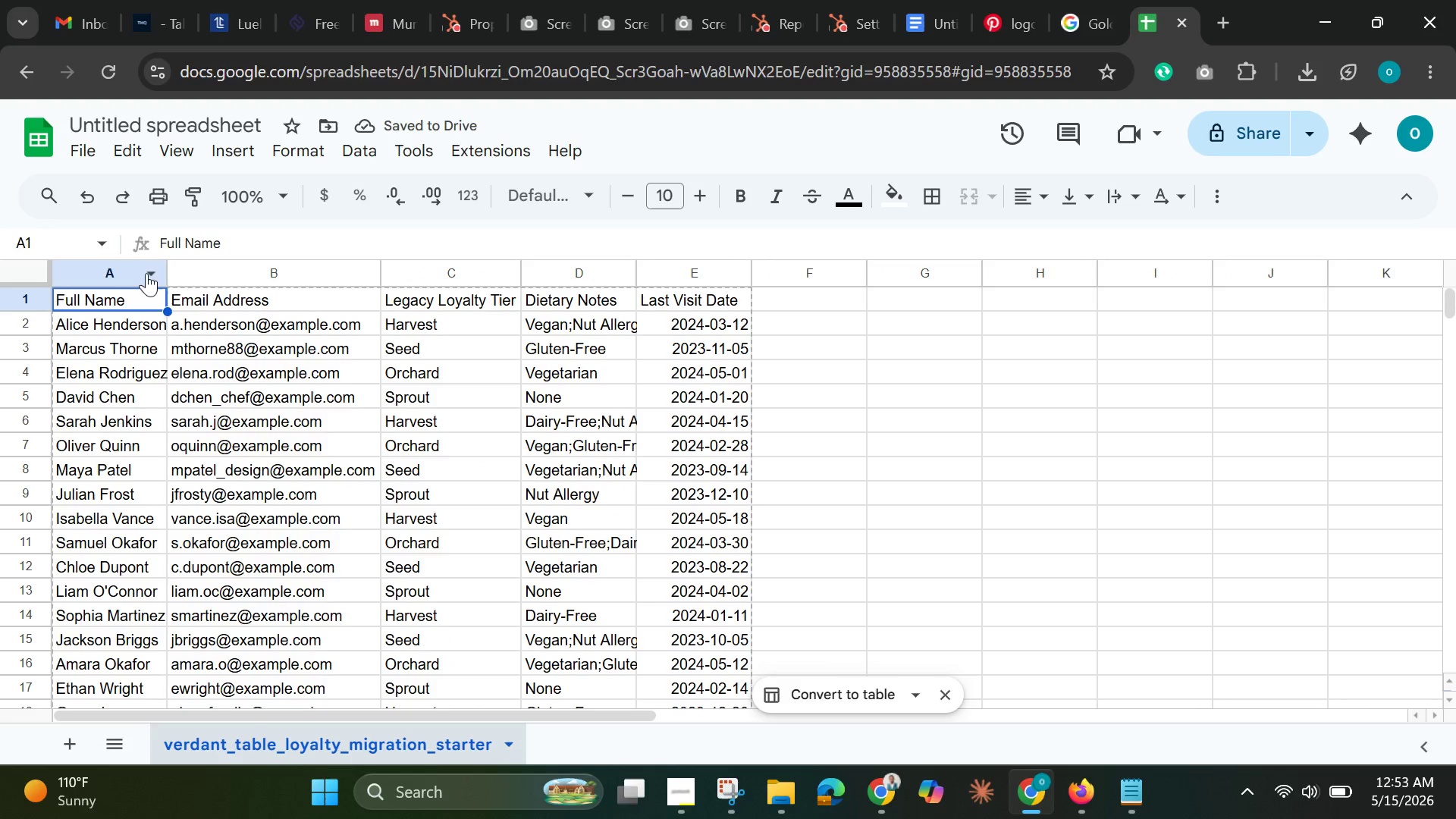 
wait(5.36)
 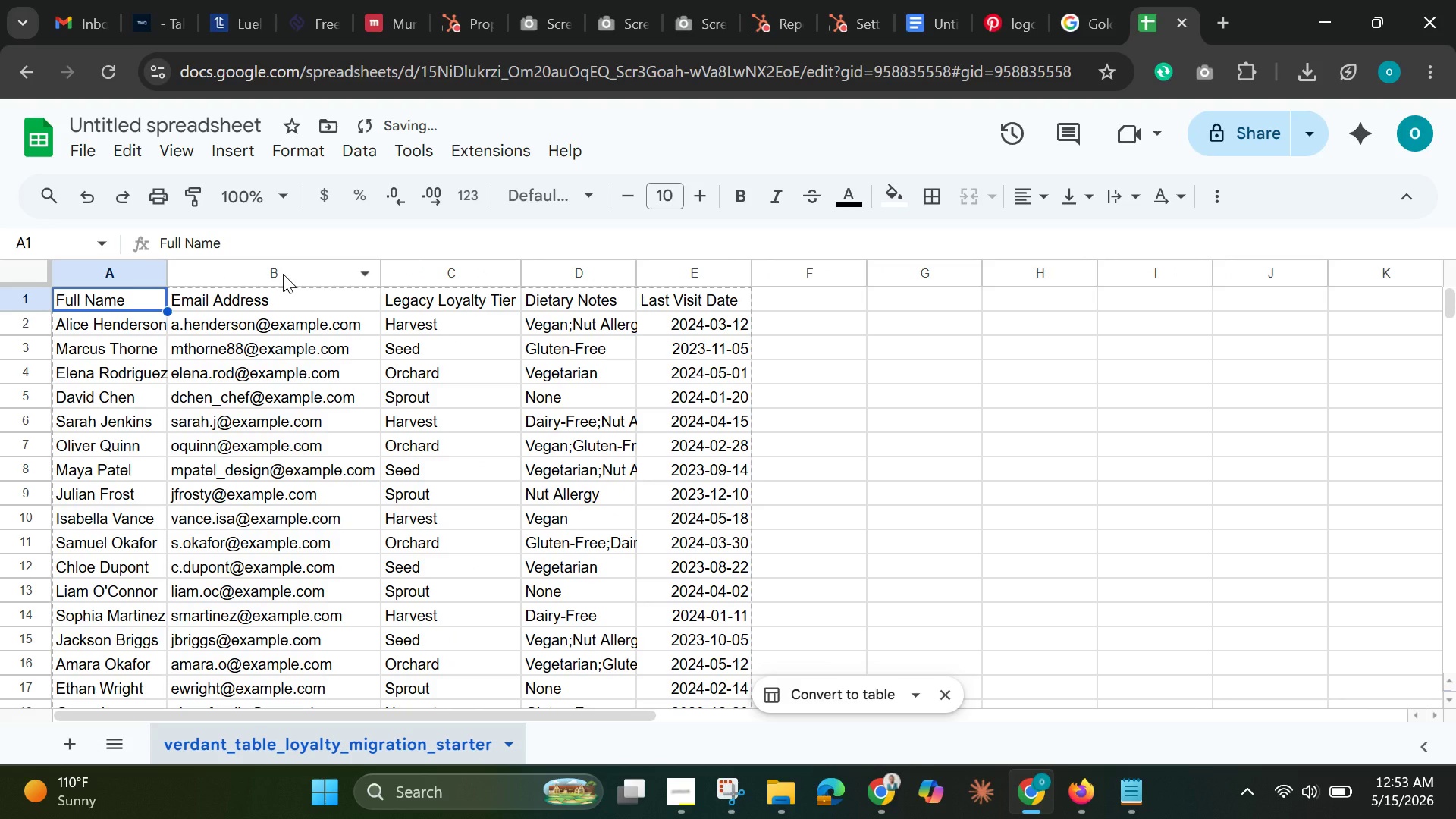 
double_click([165, 272])
 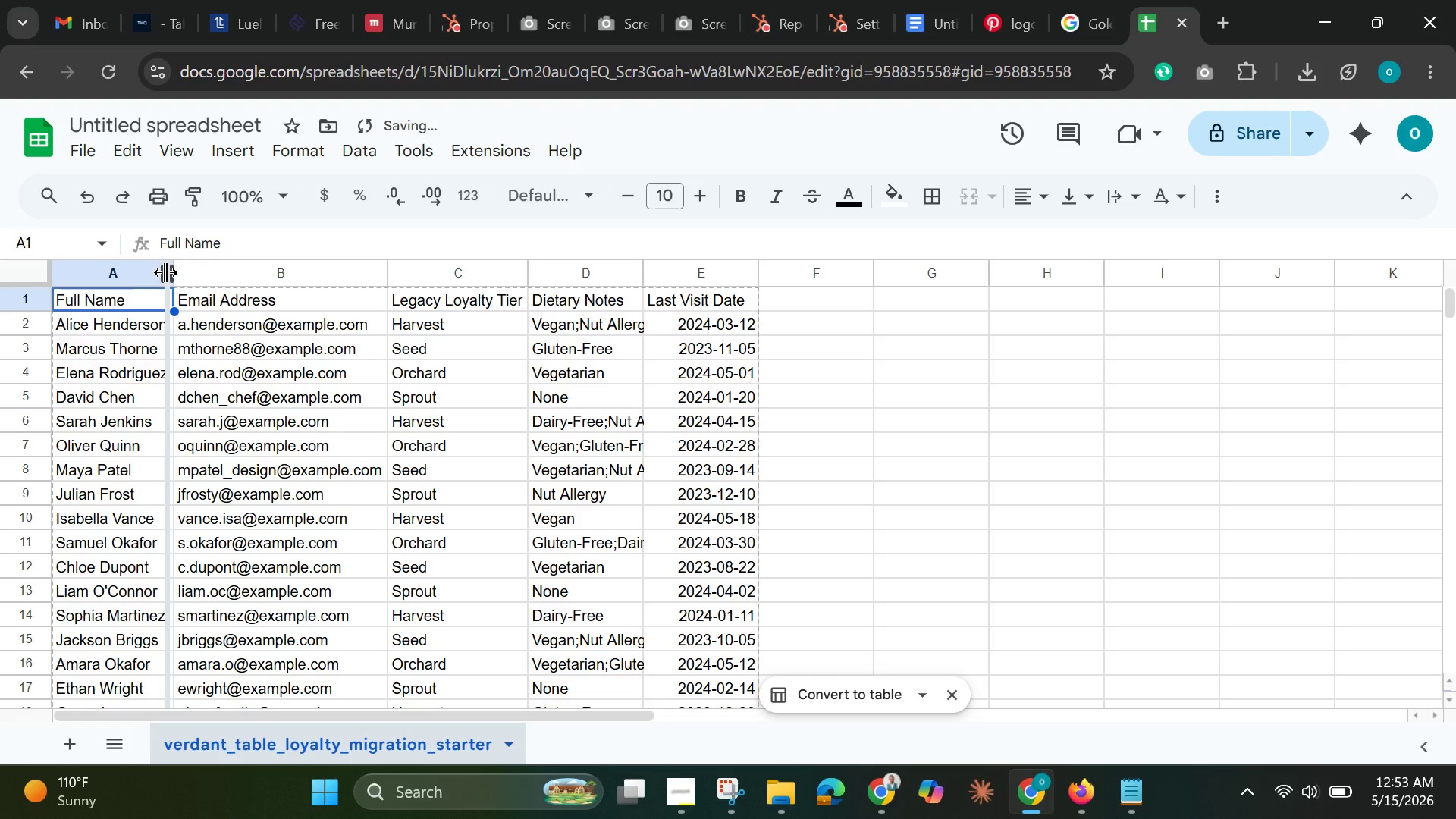 
triple_click([165, 272])
 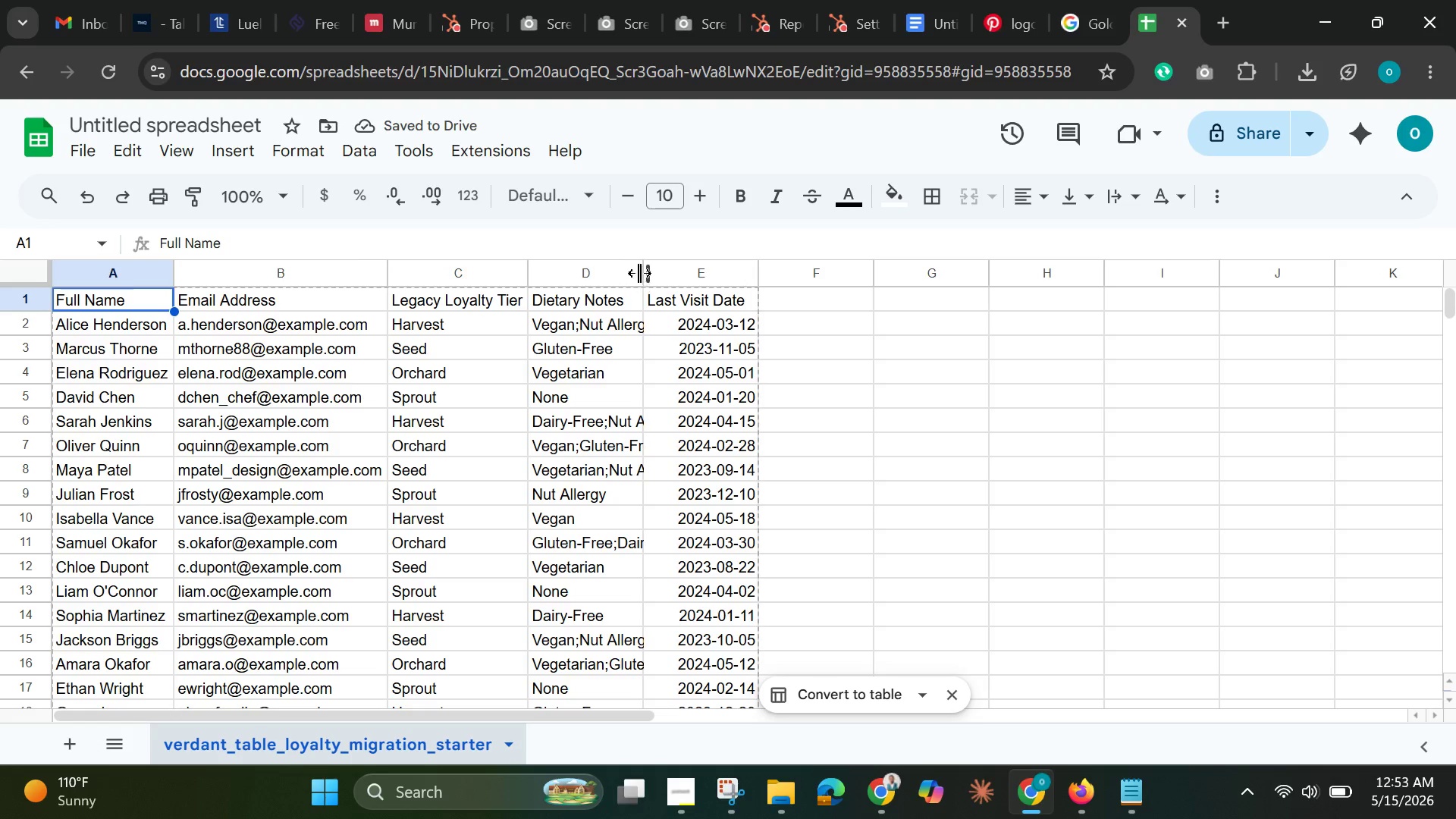 
double_click([641, 275])
 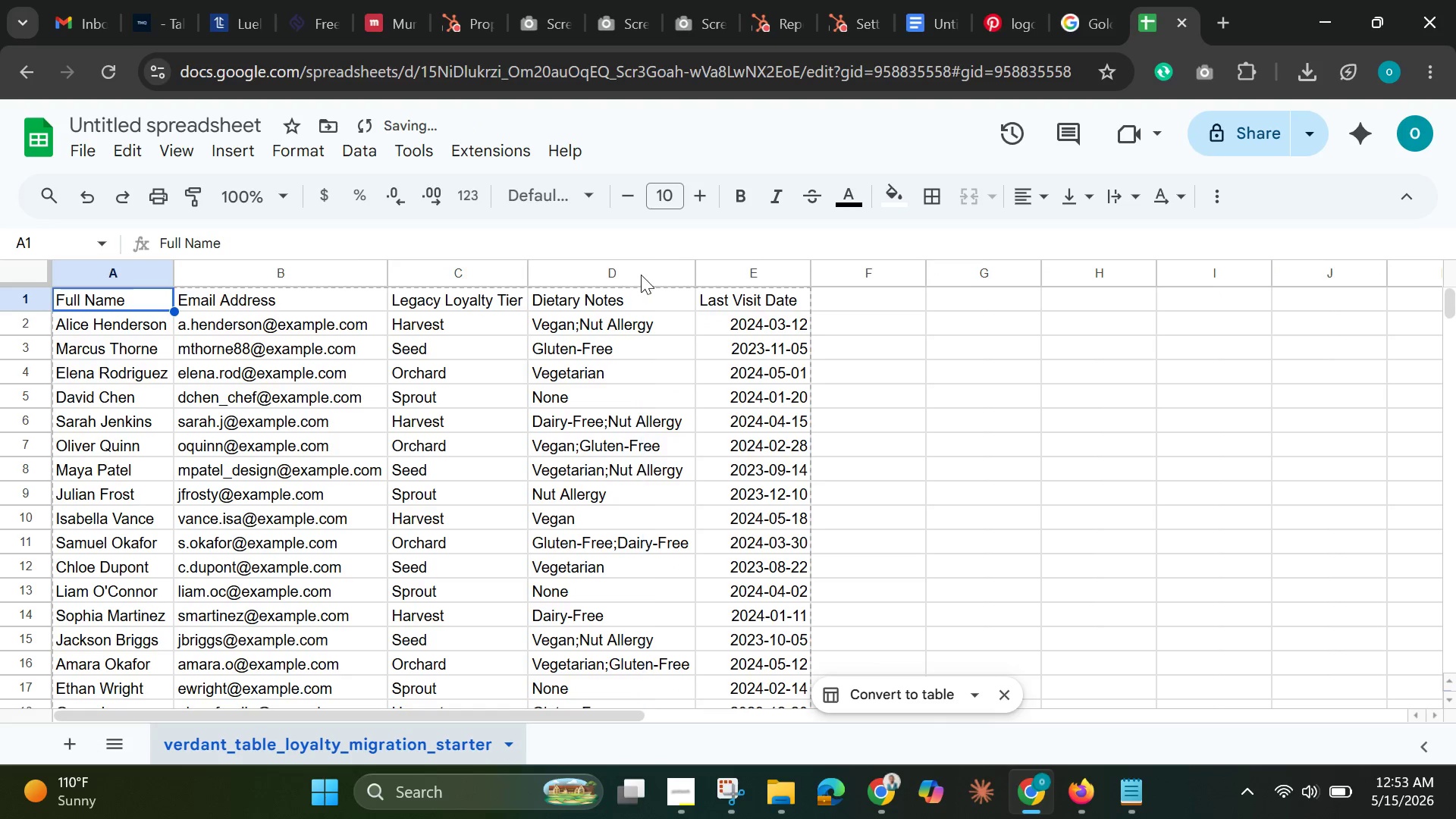 
triple_click([641, 275])
 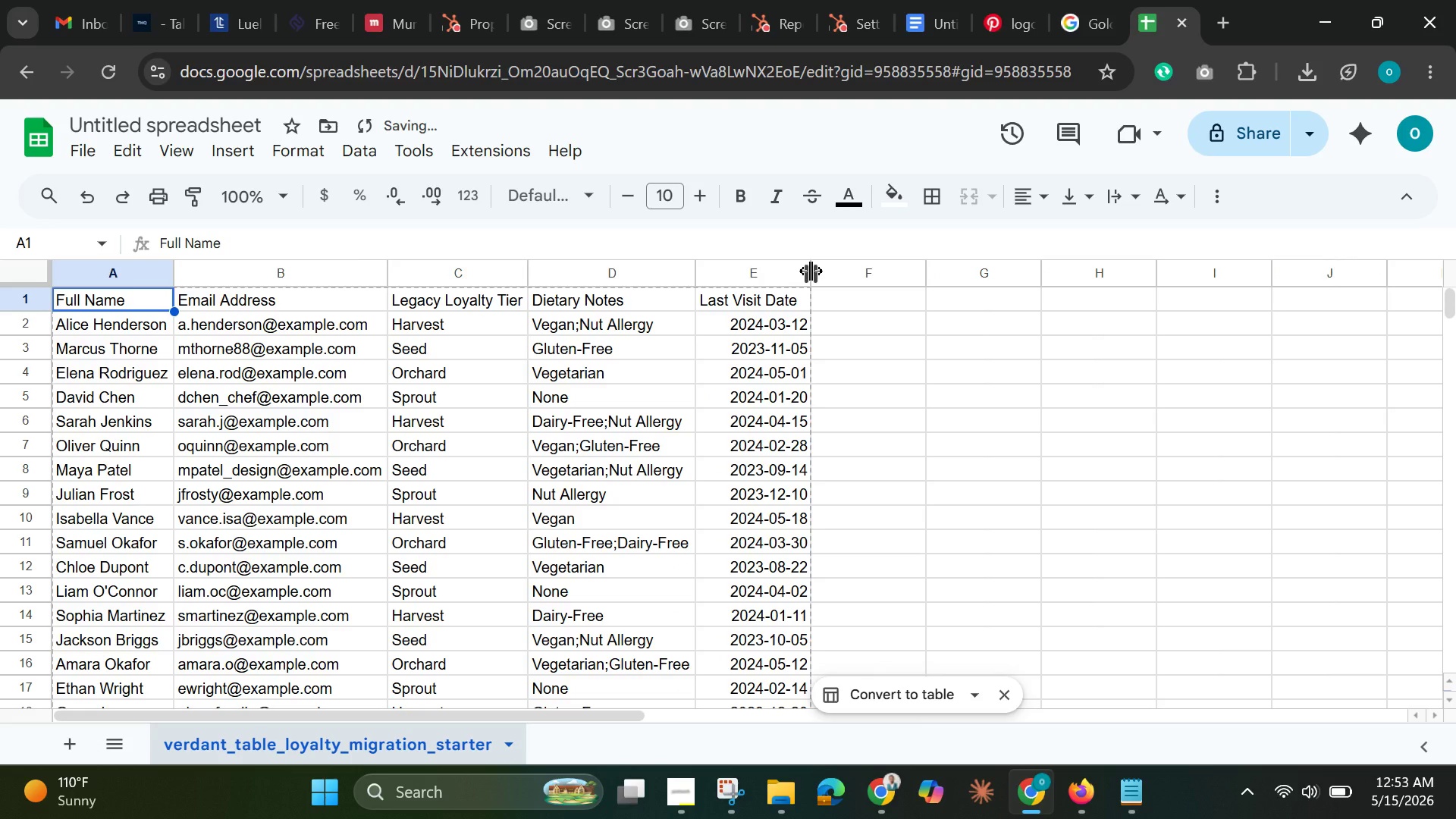 
double_click([811, 271])
 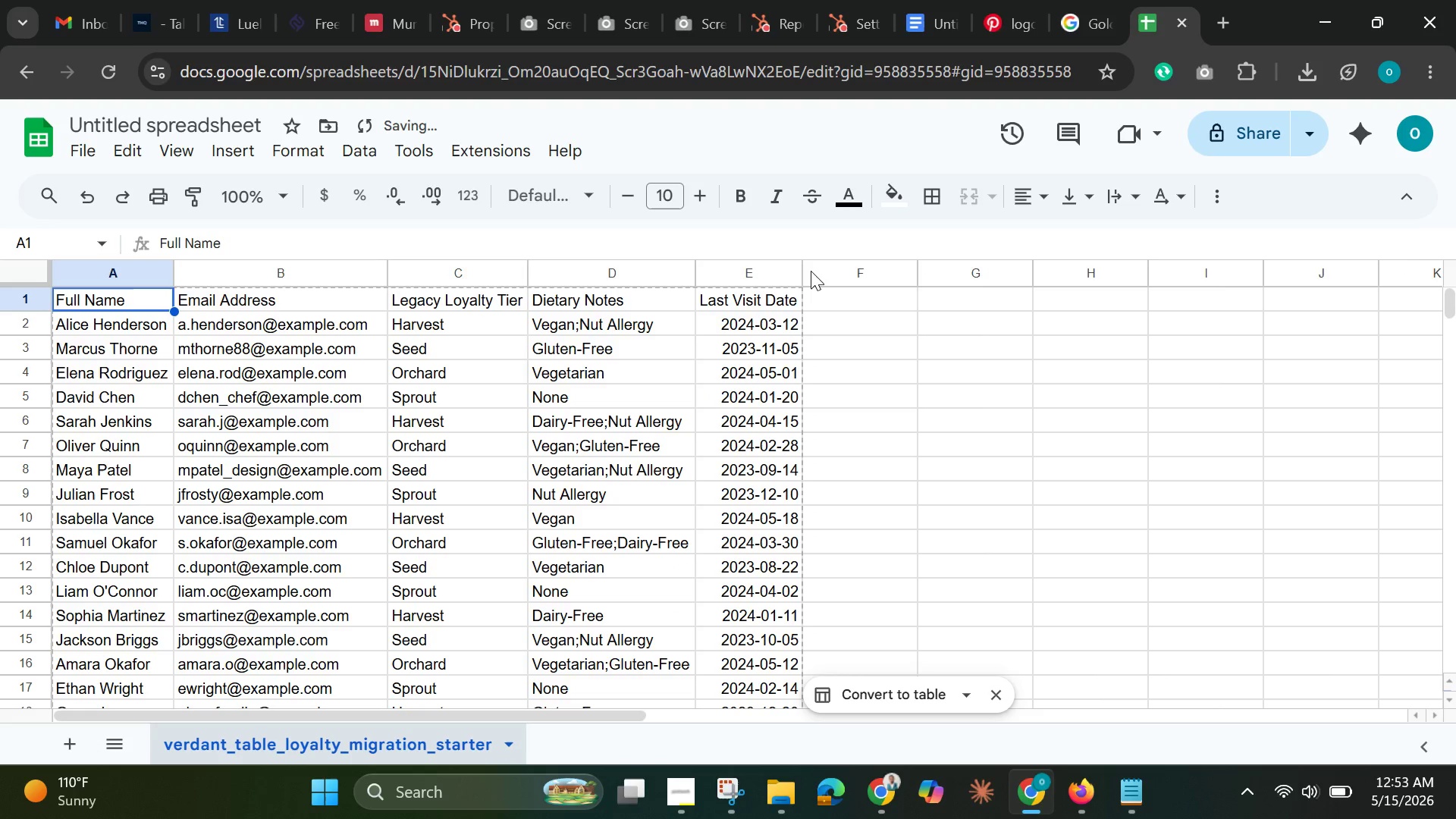 
triple_click([811, 271])
 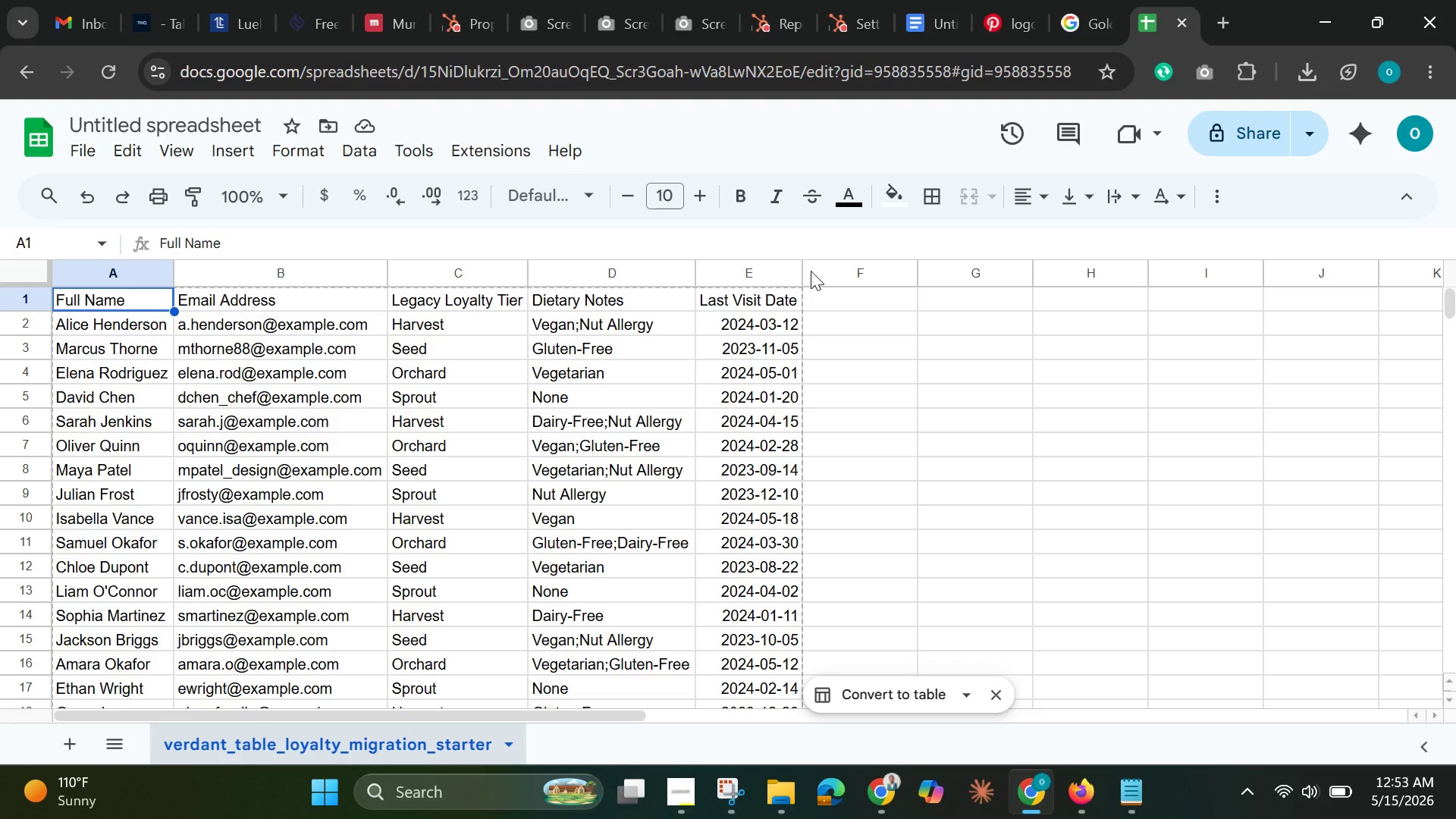 
wait(12.17)
 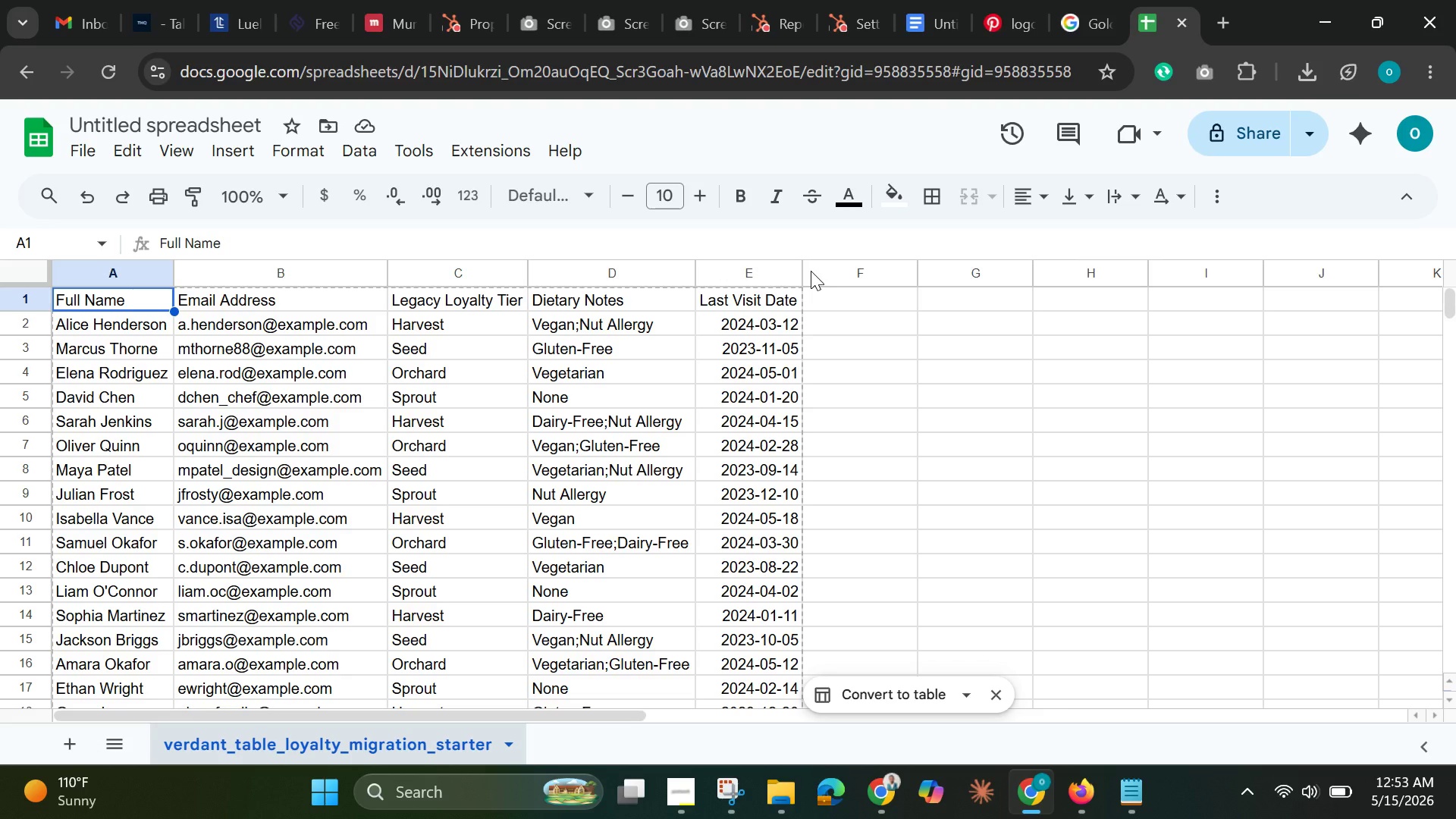 
left_click([124, 269])
 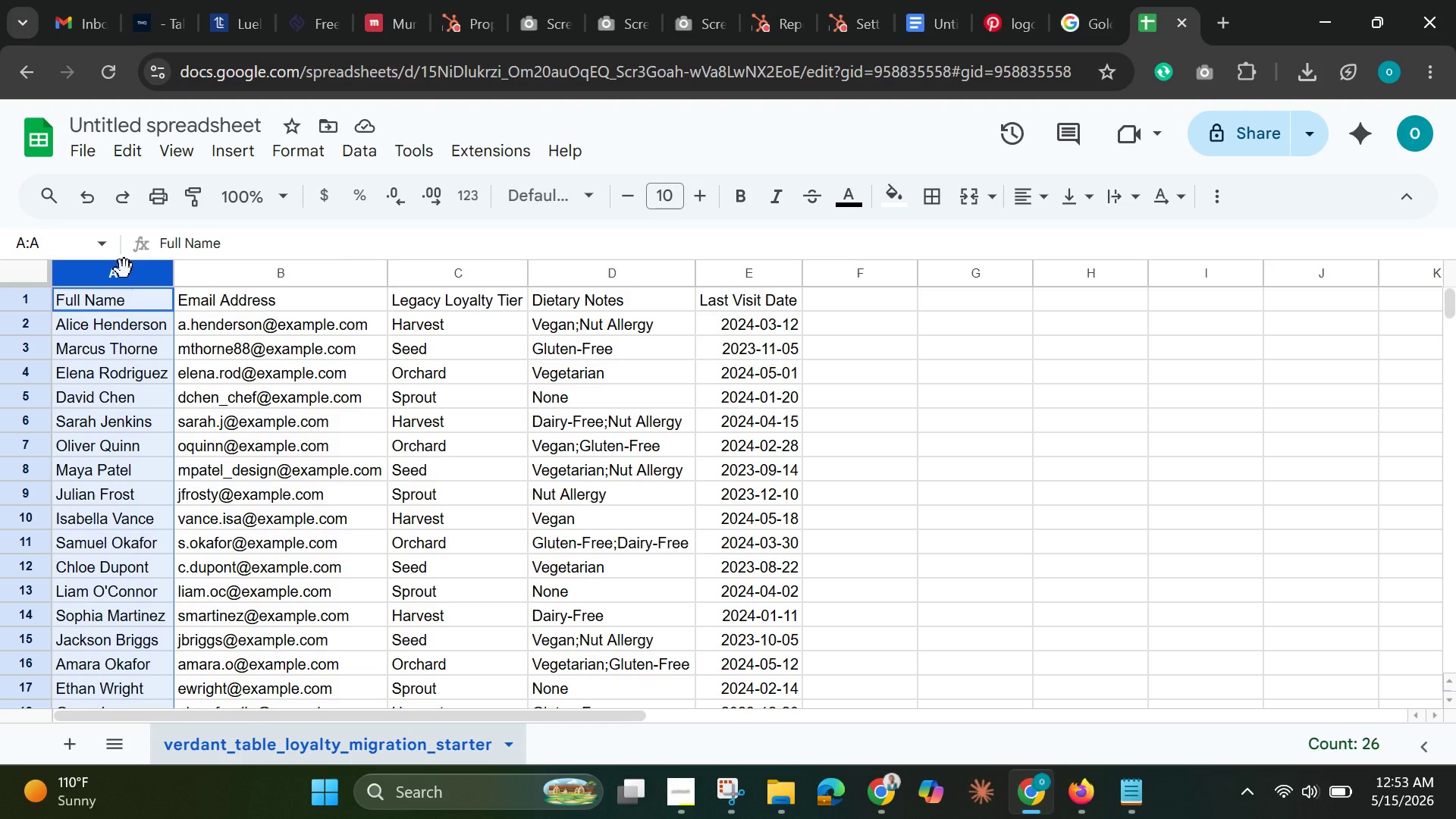 
right_click([124, 269])
 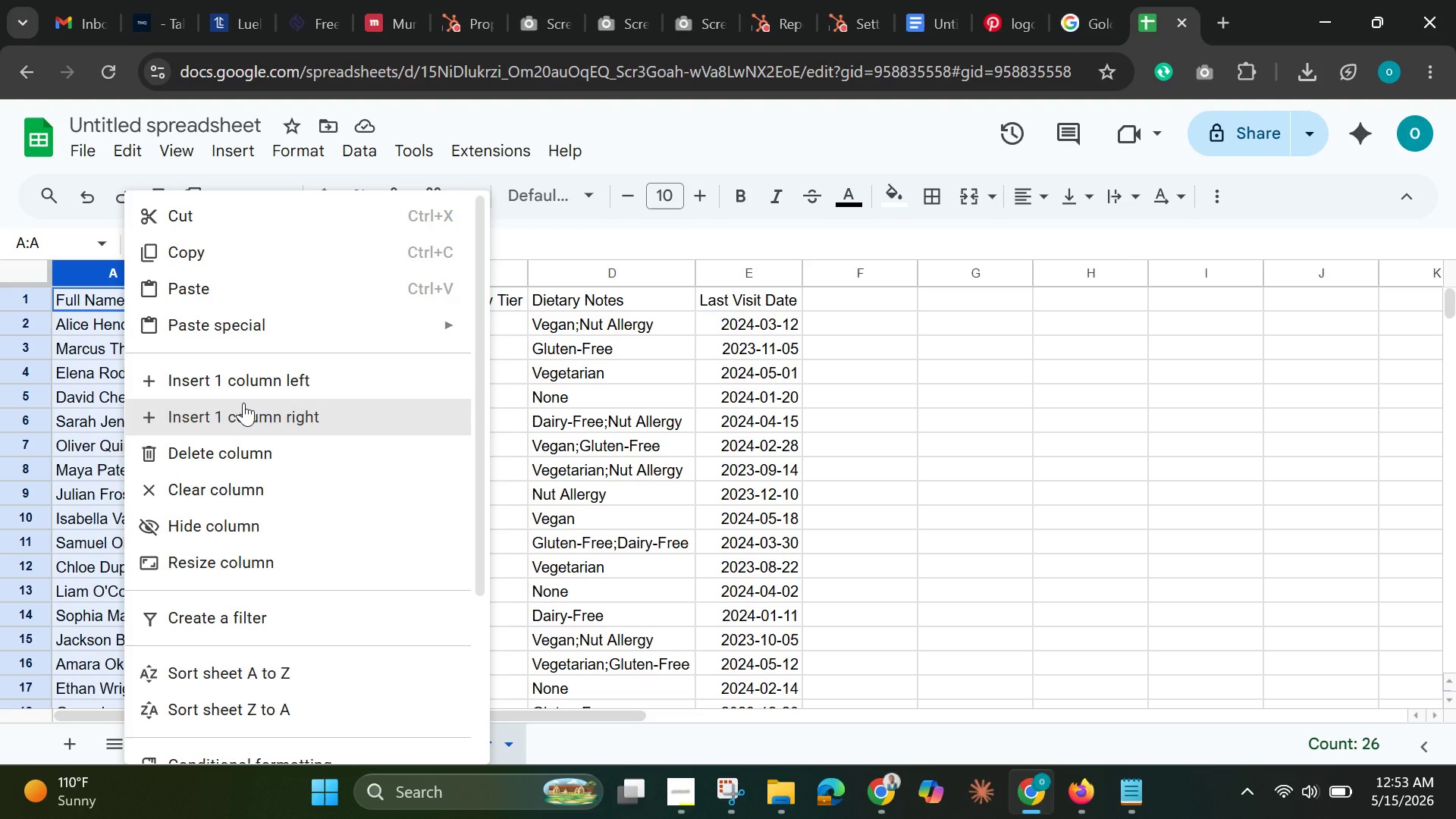 
left_click([243, 403])
 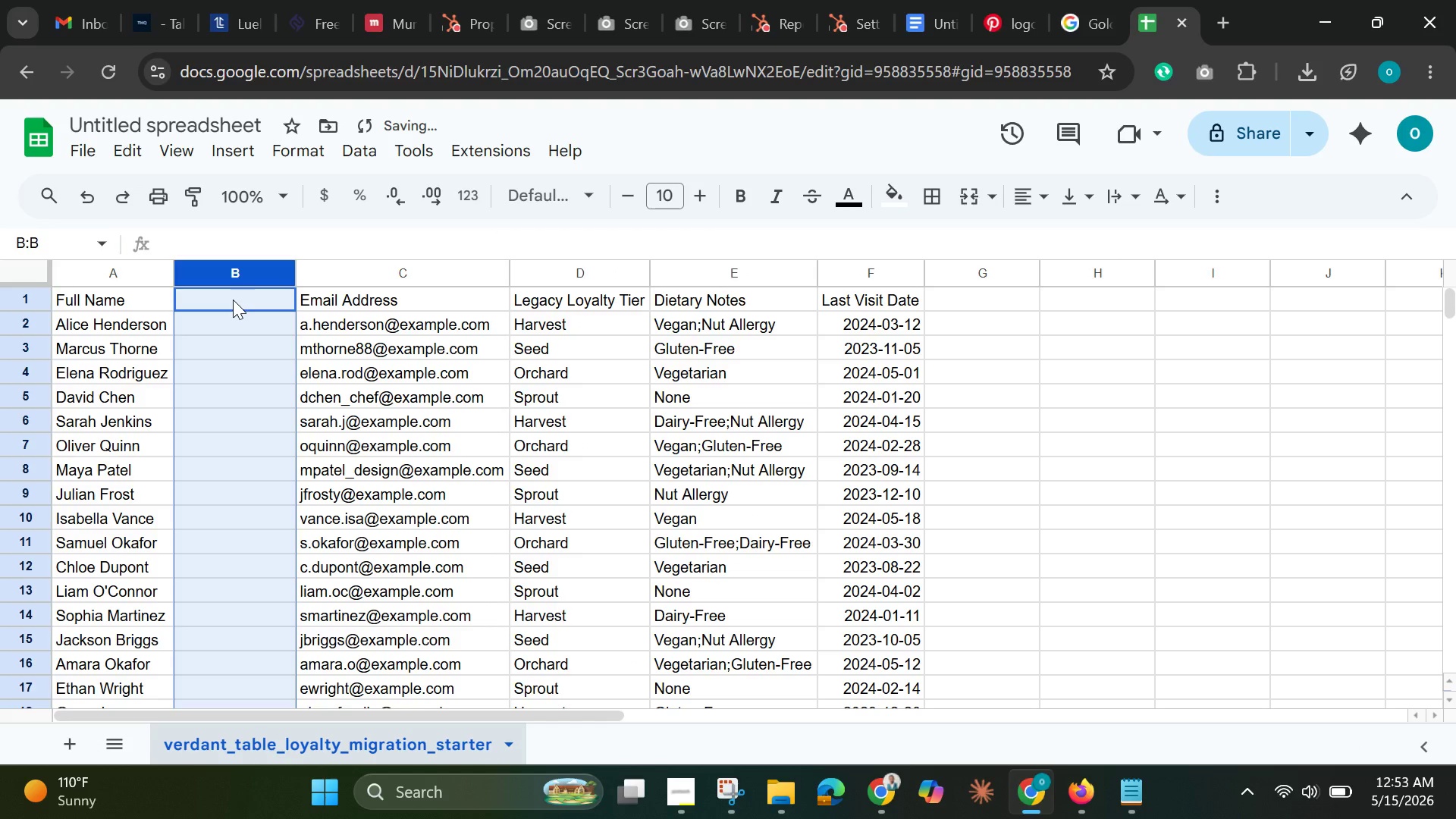 
double_click([233, 300])
 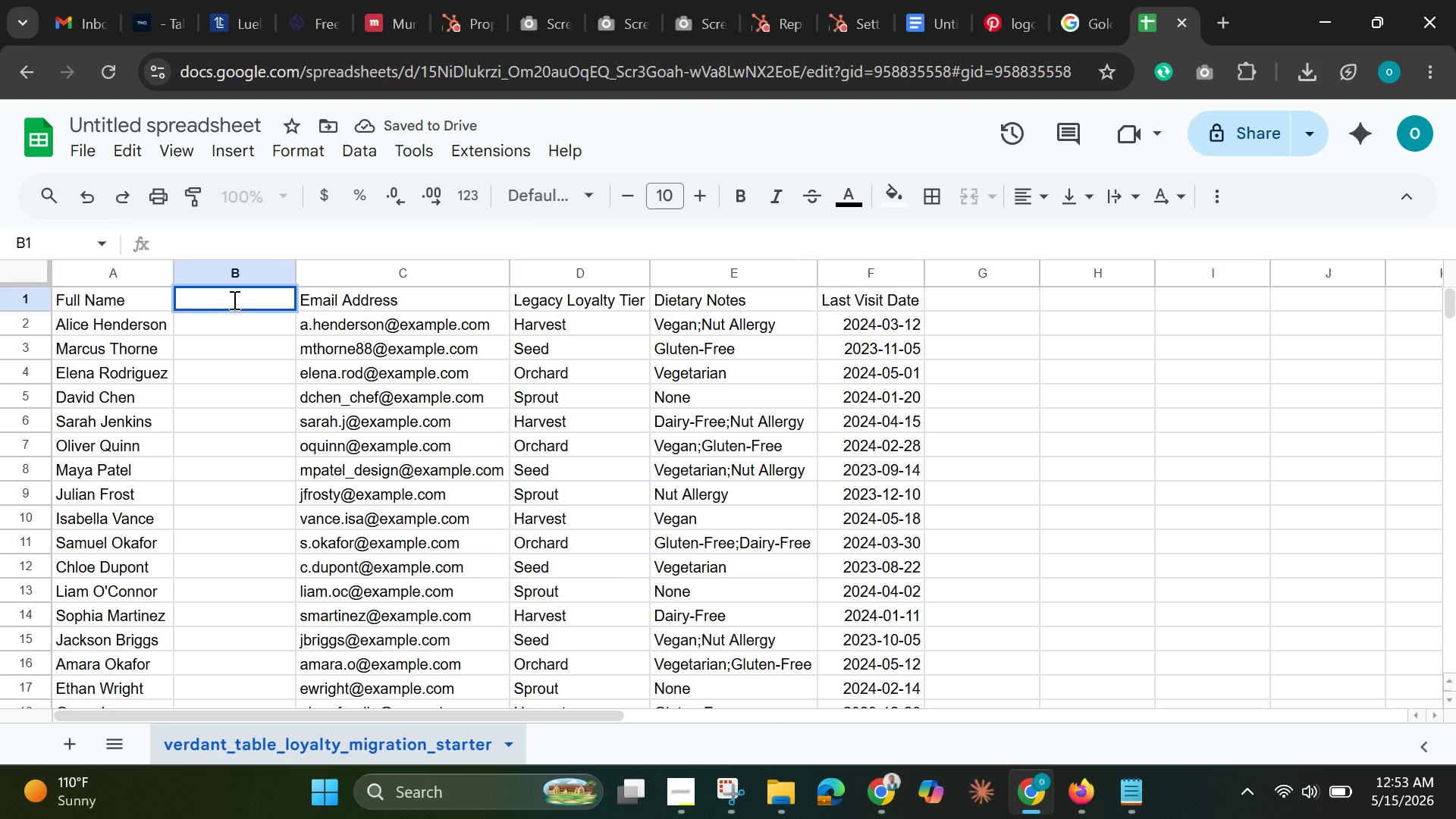 
type(First )
 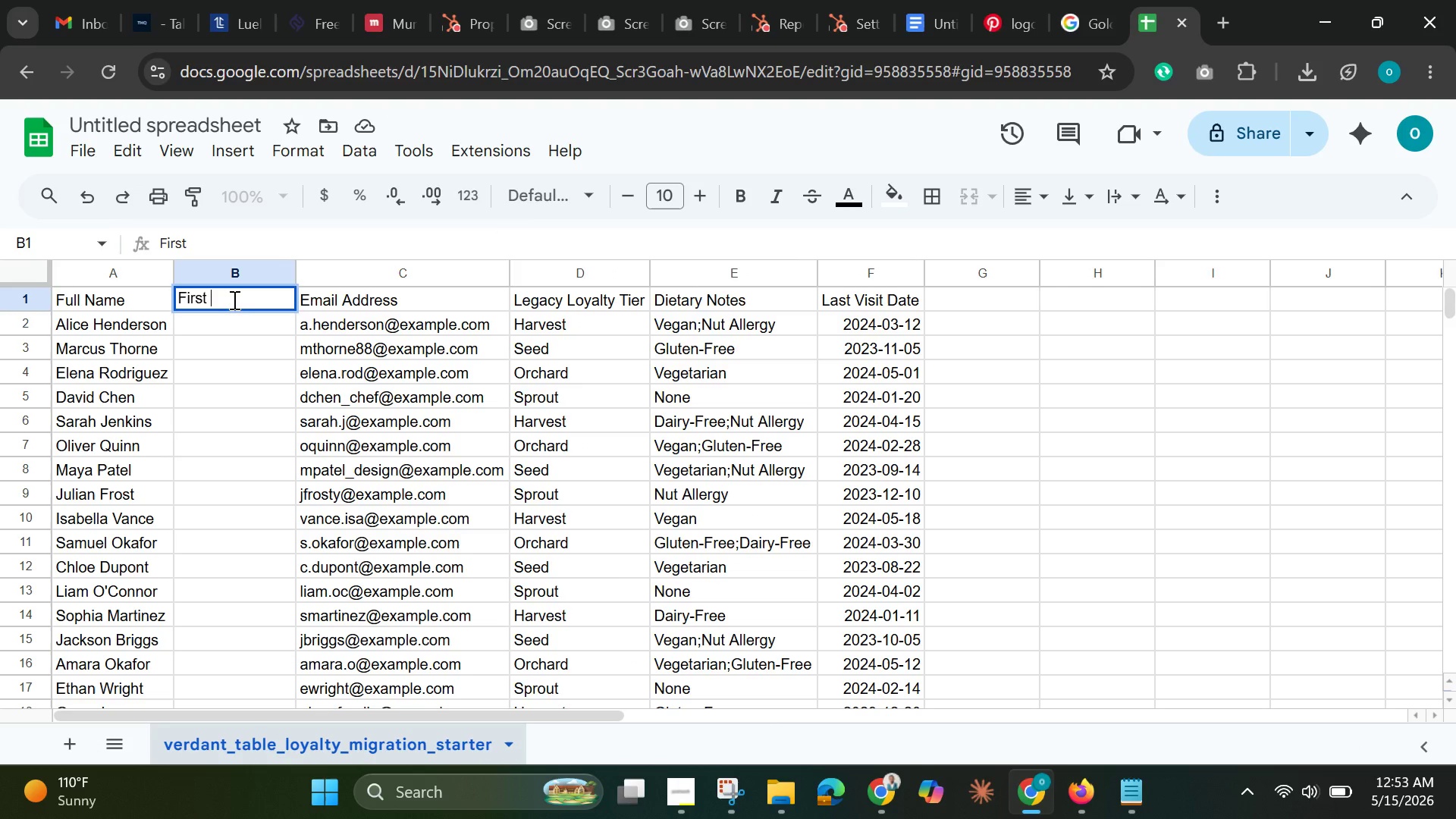 
type(Name )
 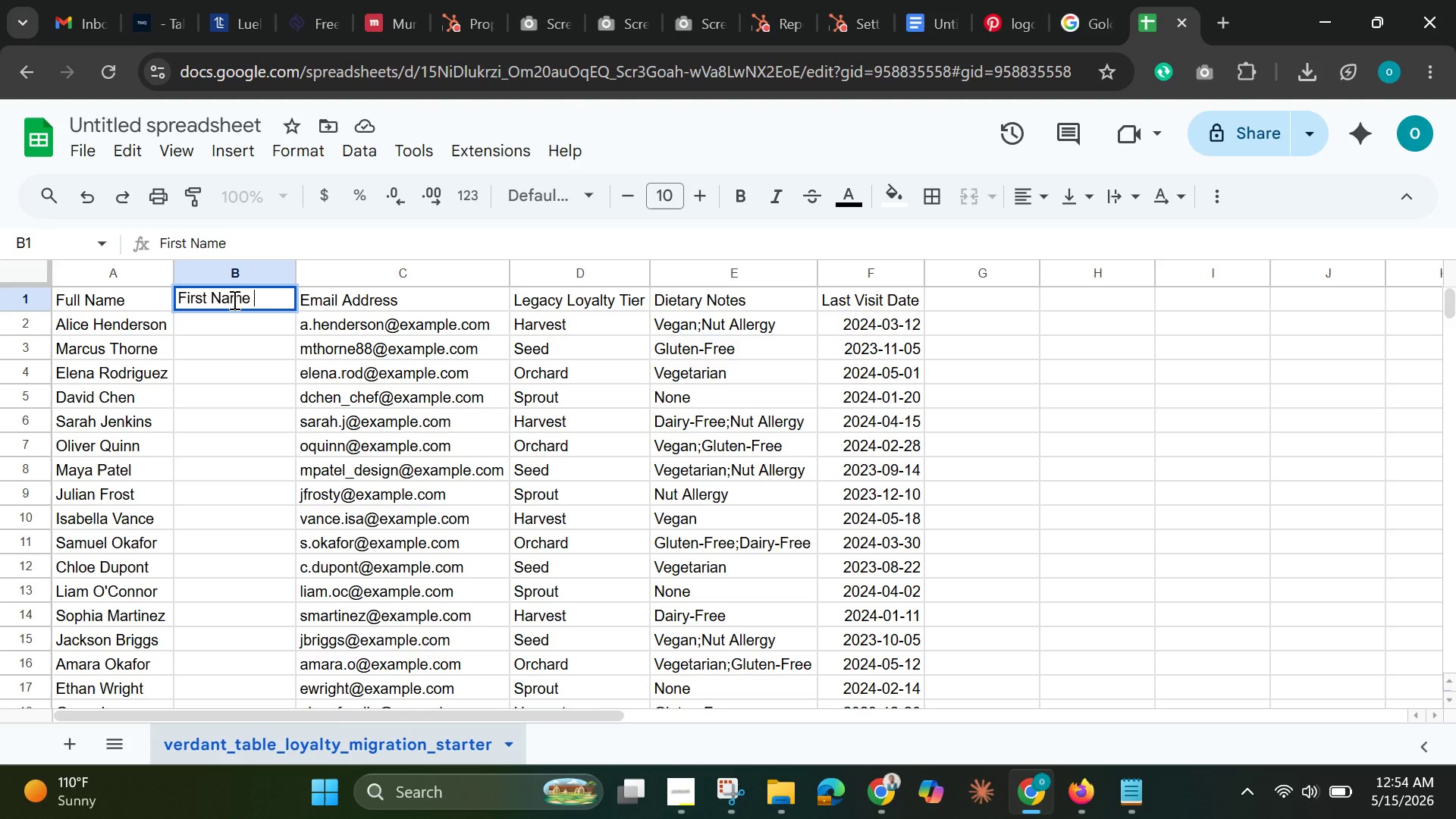 
wait(46.31)
 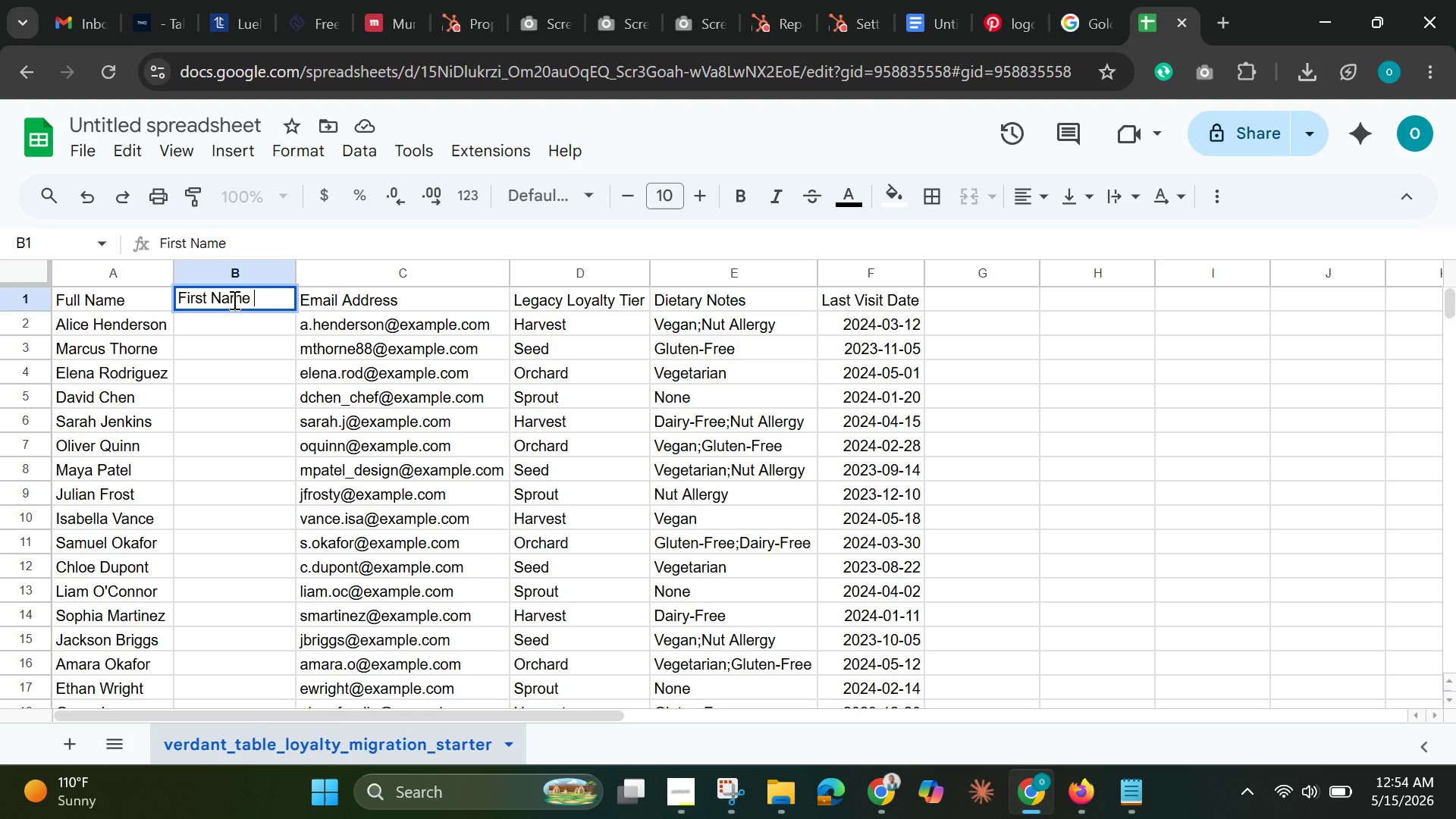 
left_click([91, 278])
 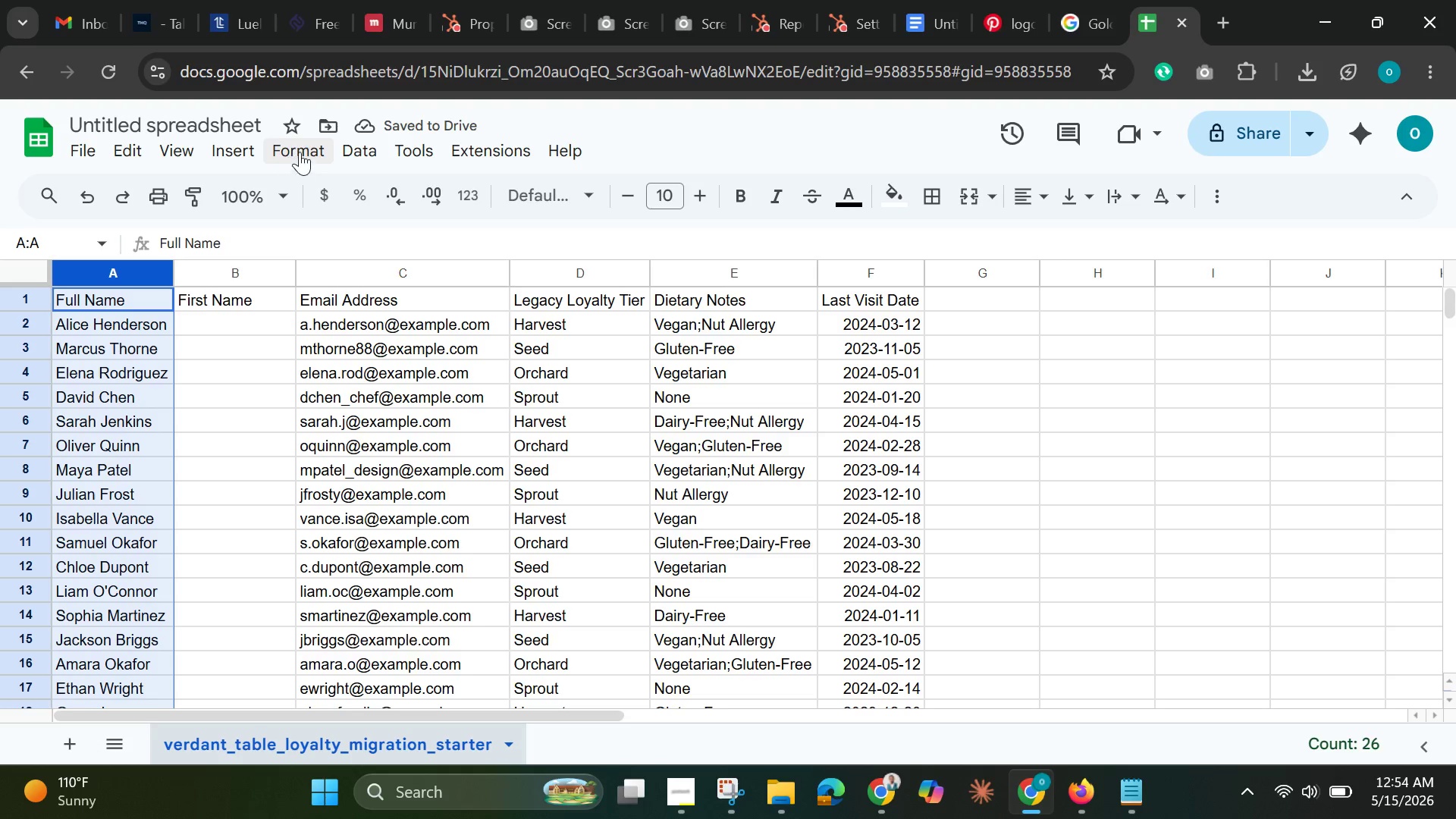 
left_click([241, 154])
 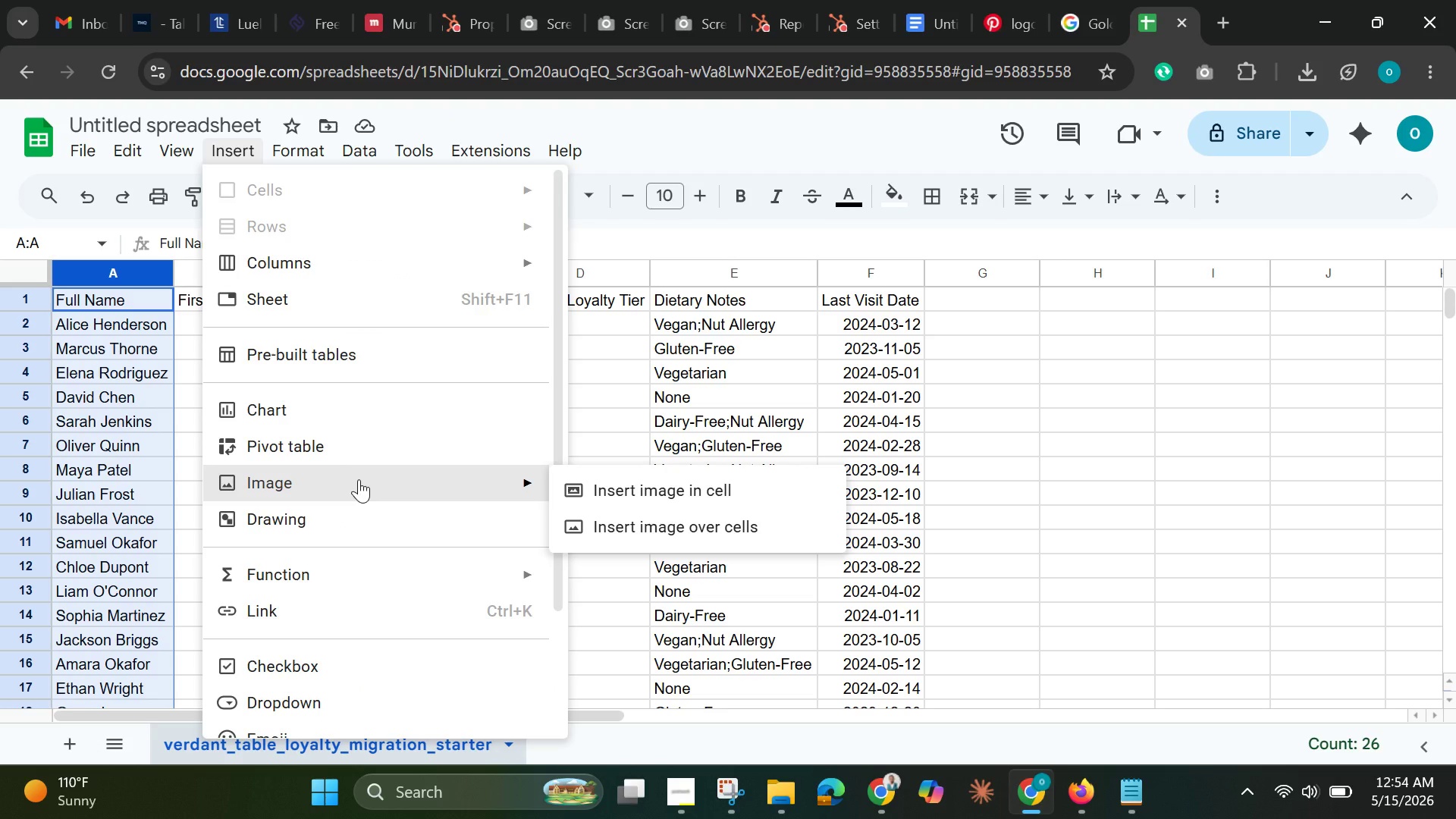 
scroll: coordinate [354, 519], scroll_direction: down, amount: 3.0
 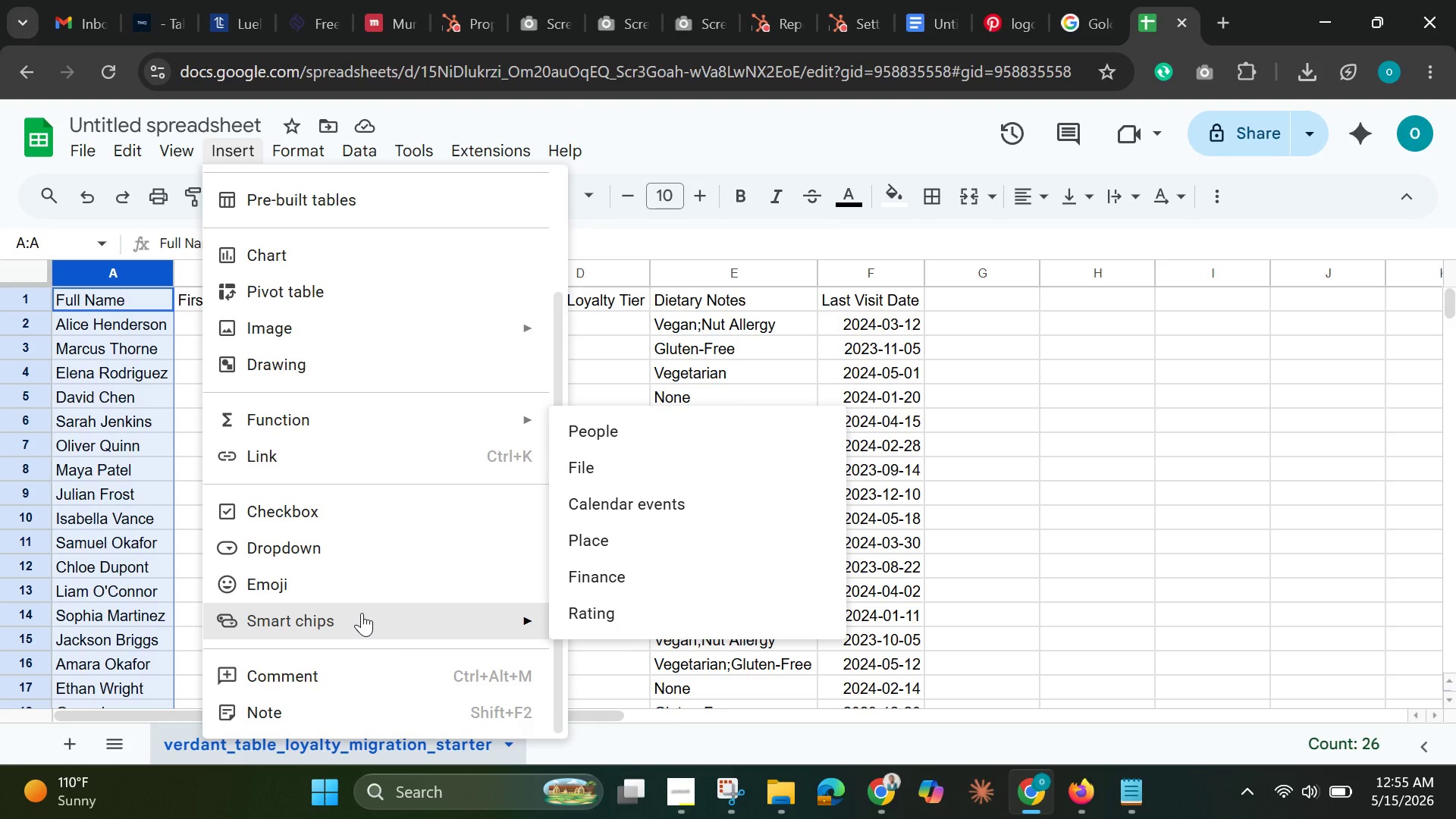 
wait(42.62)
 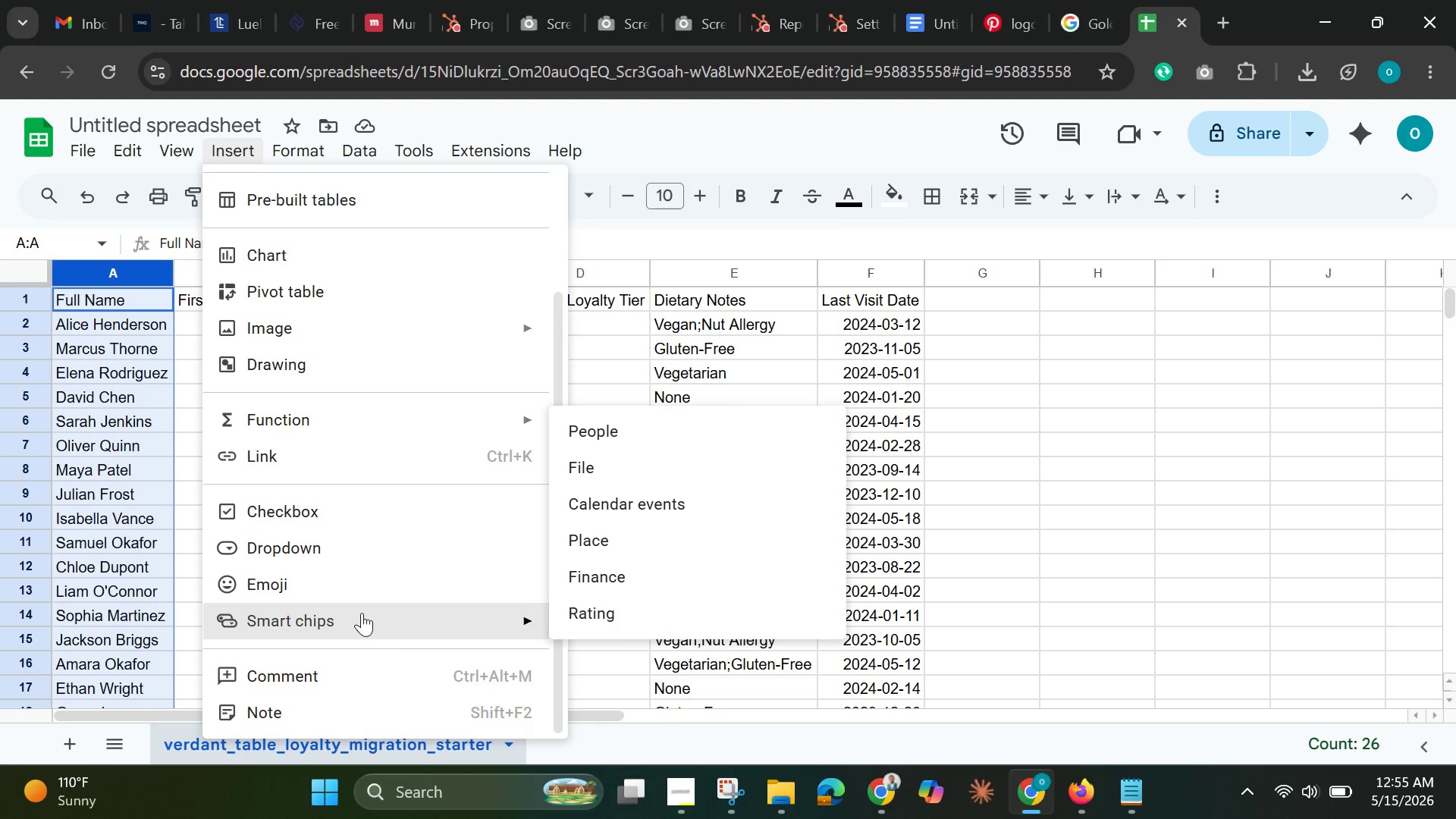 
left_click([185, 324])
 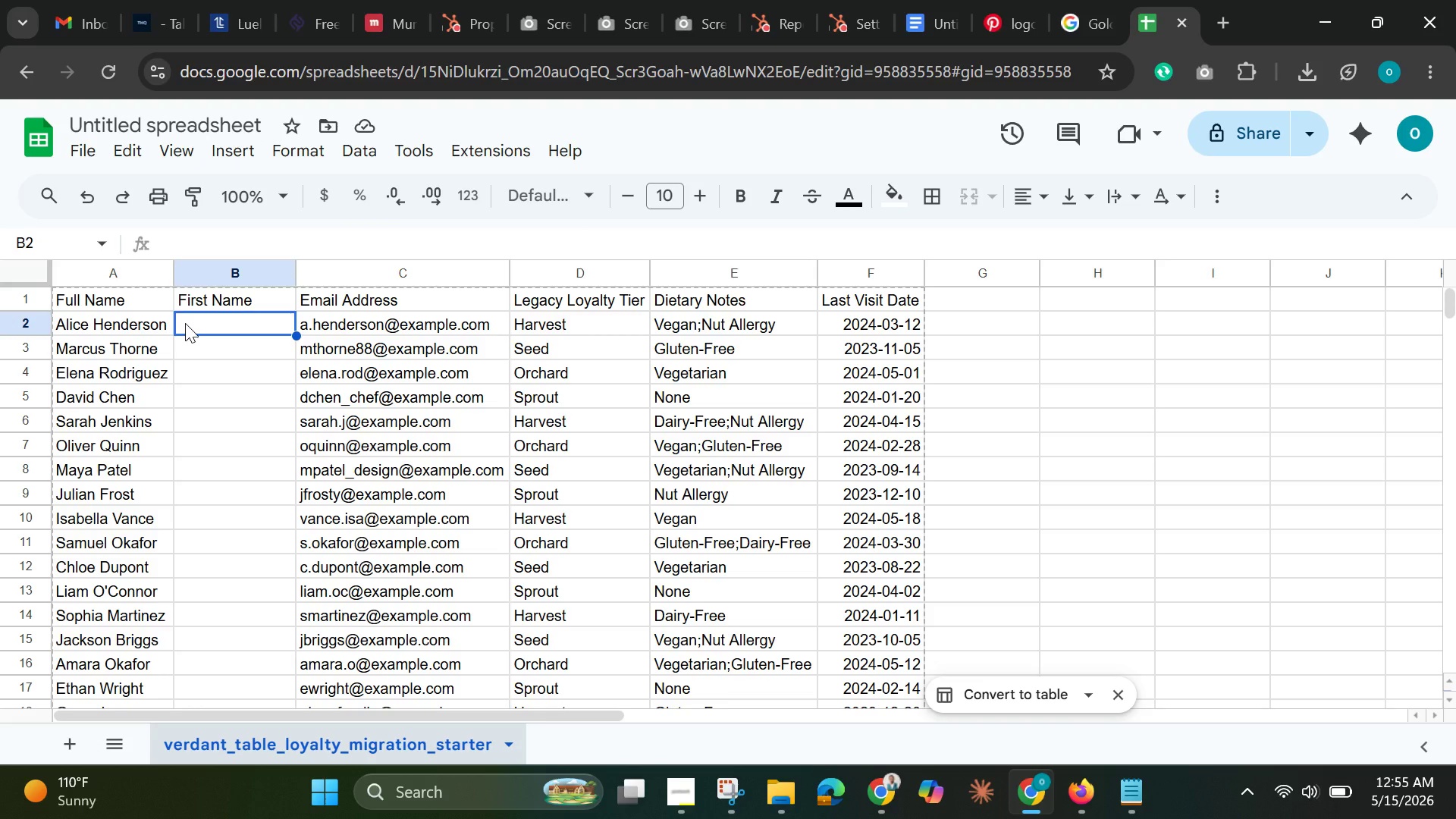 
wait(8.59)
 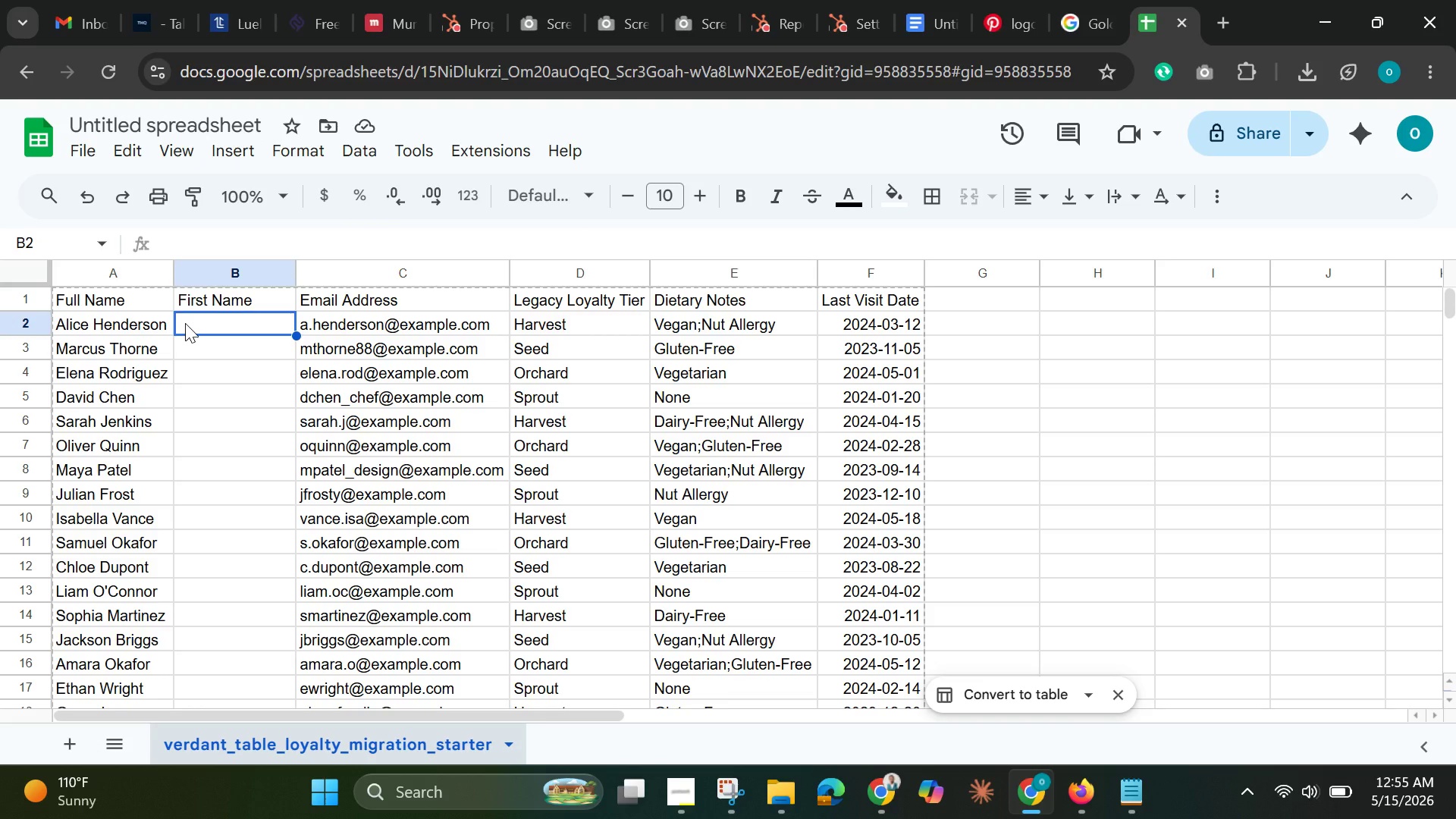 
key(Equal)
 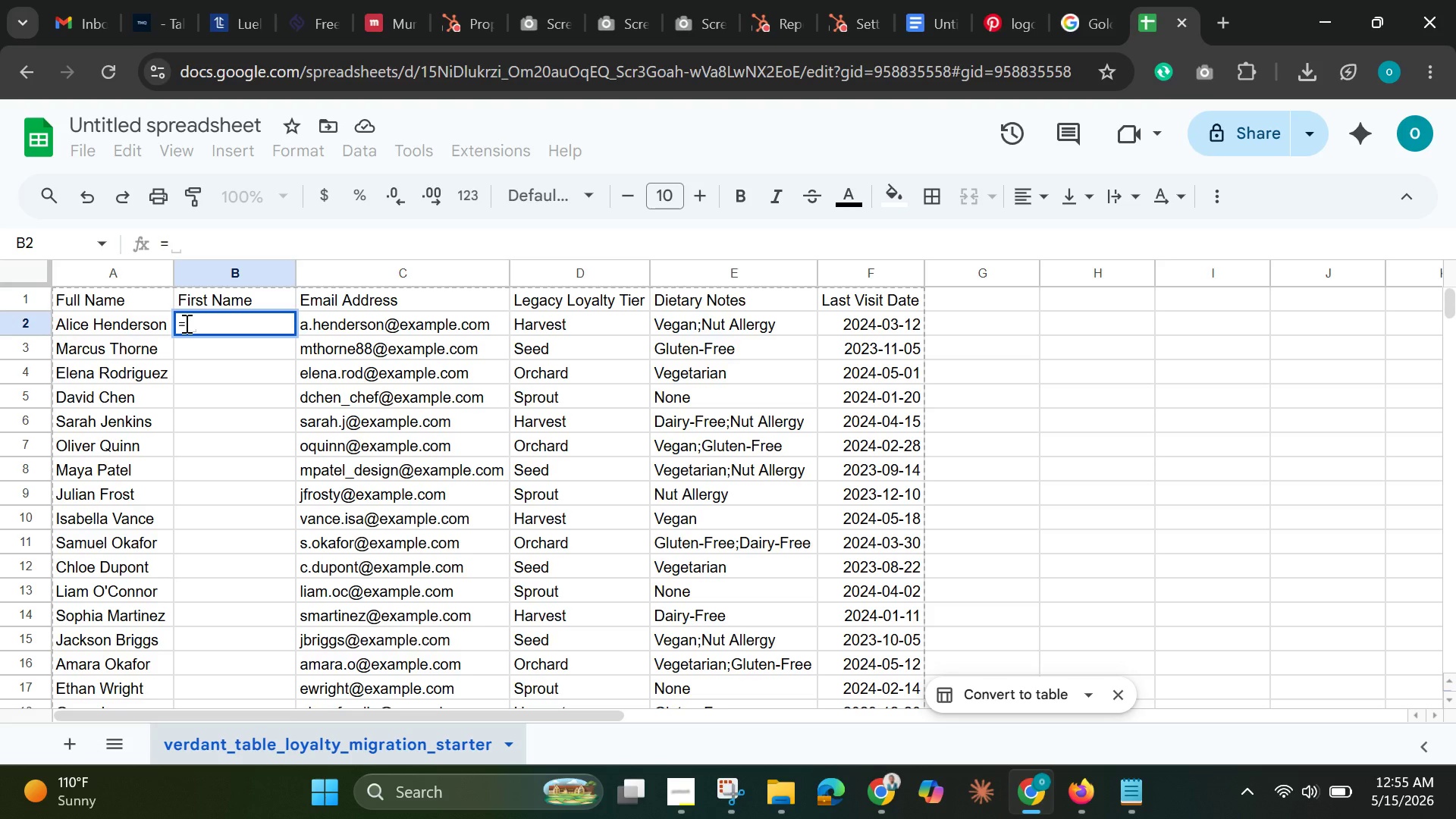 
type(LEFT)
 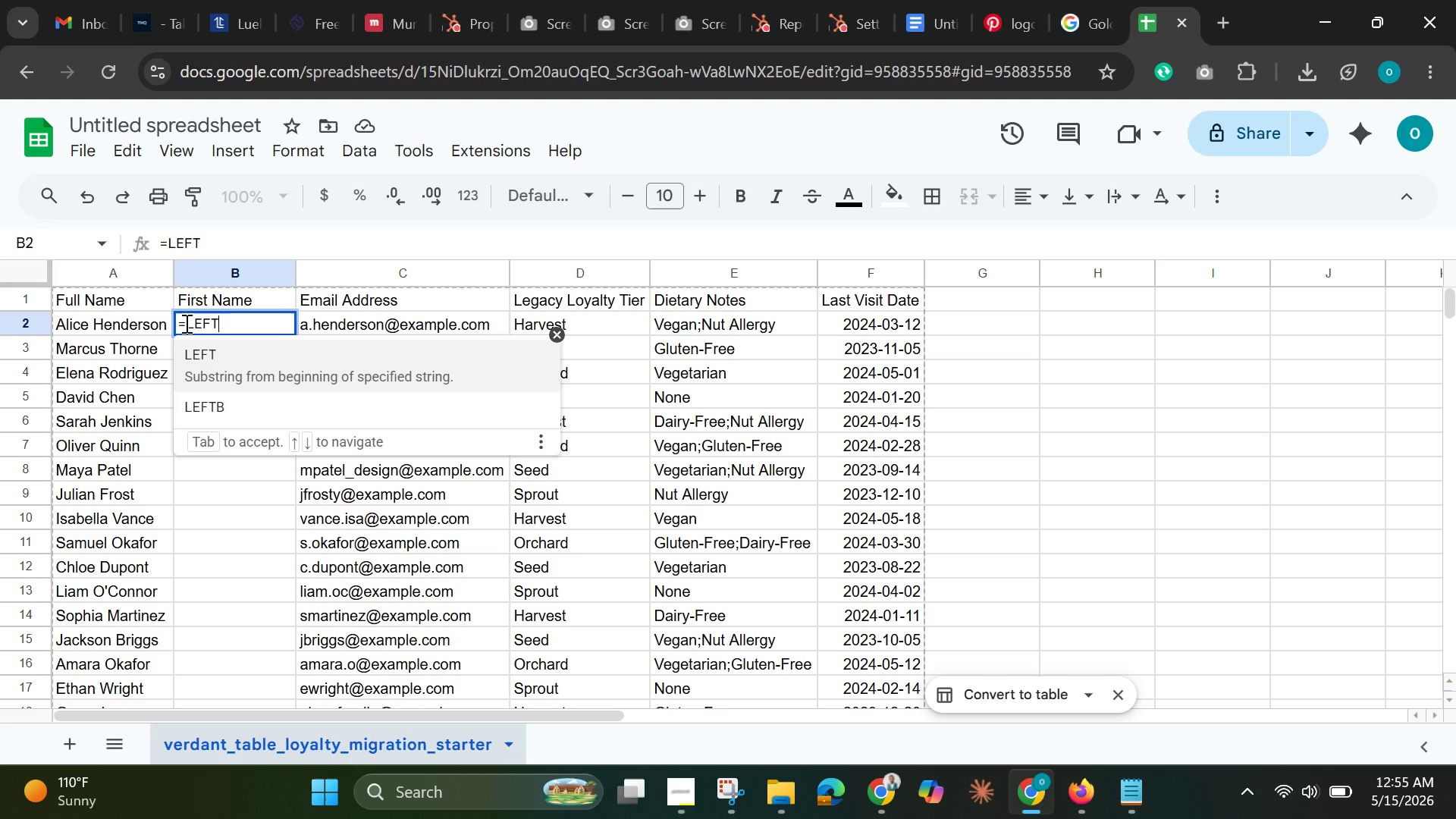 
key(Shift+0)
 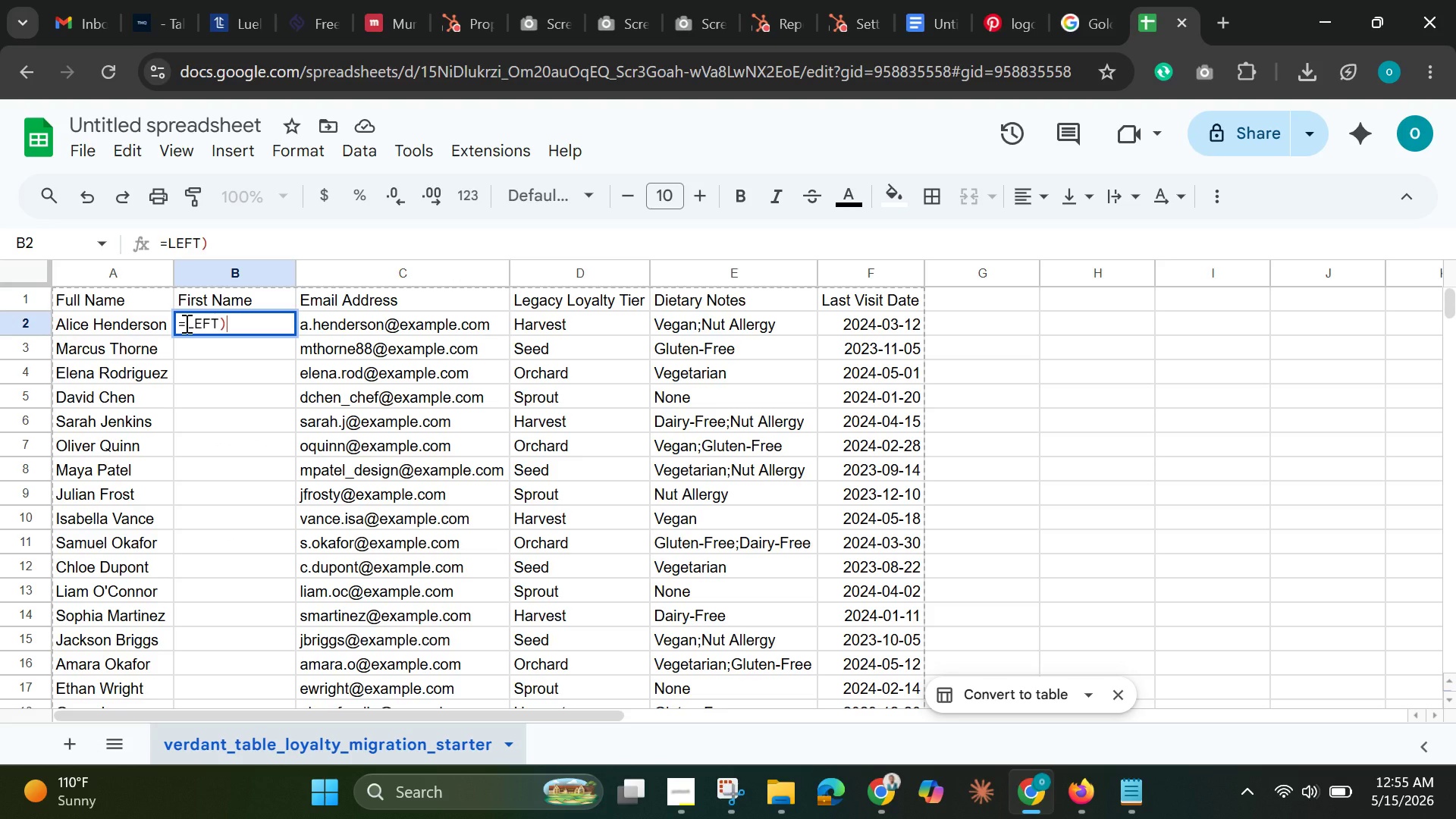 
key(Backspace)
 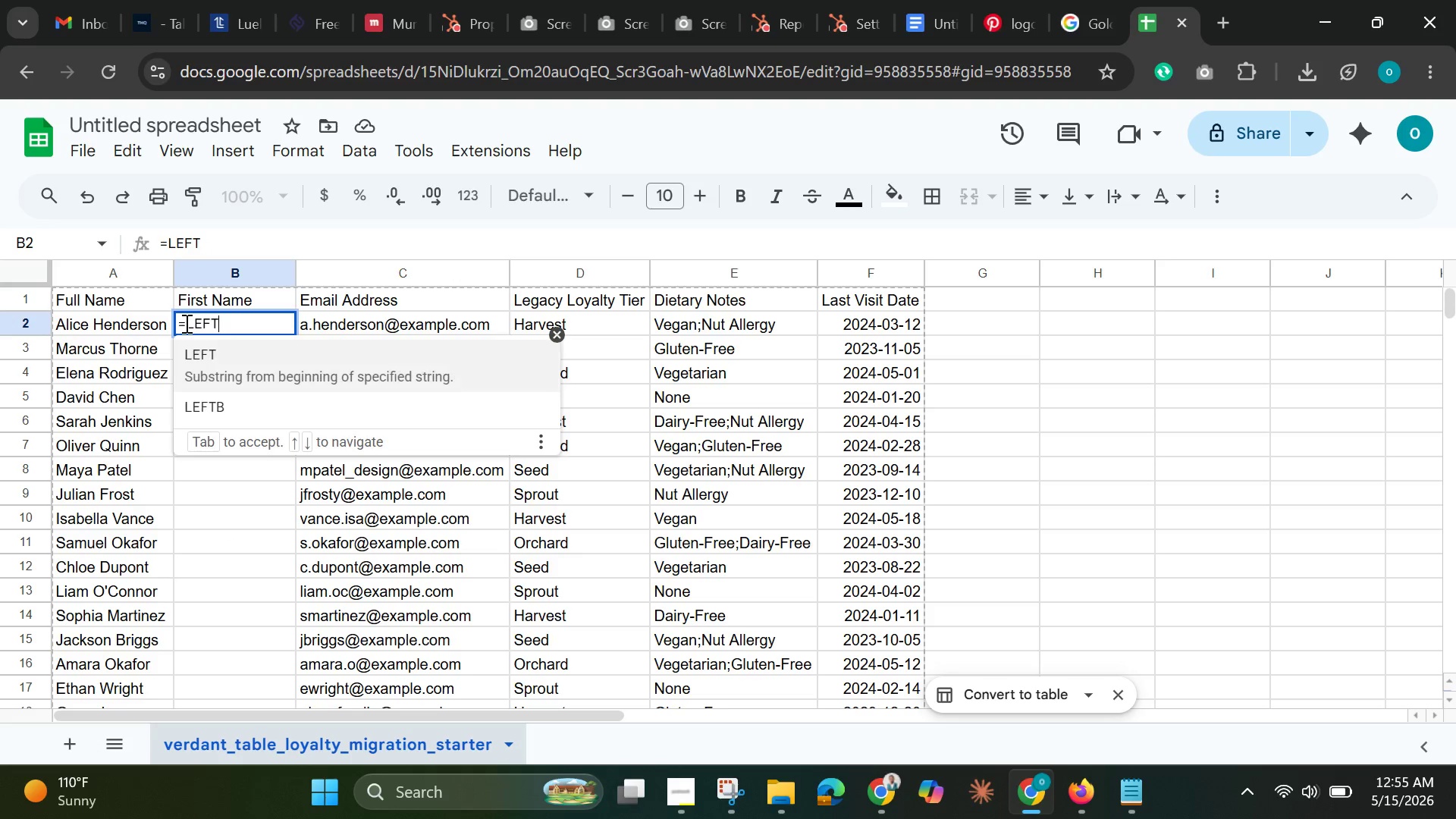 
hold_key(key=ShiftLeft, duration=0.77)
 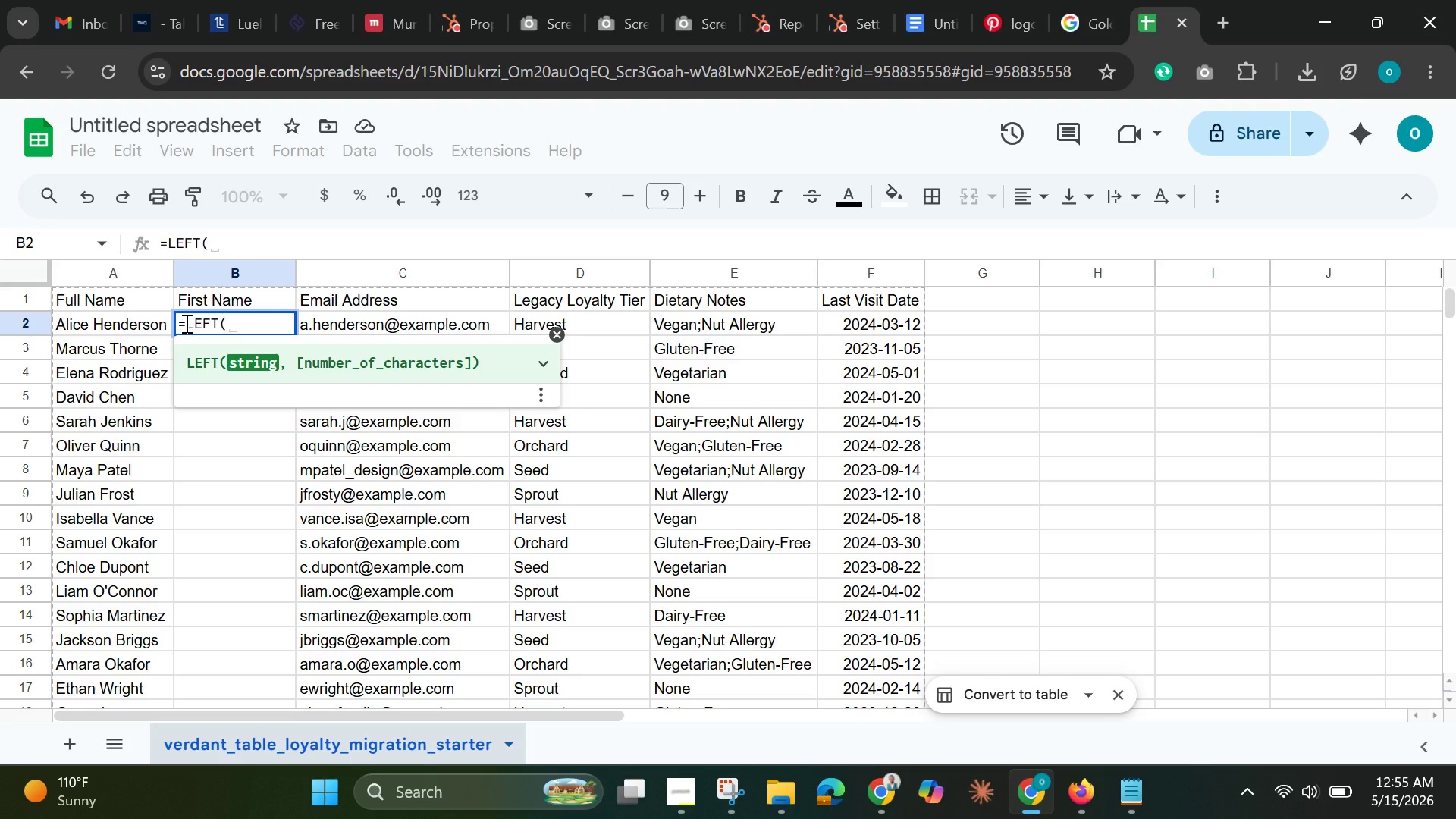 
key(9)
 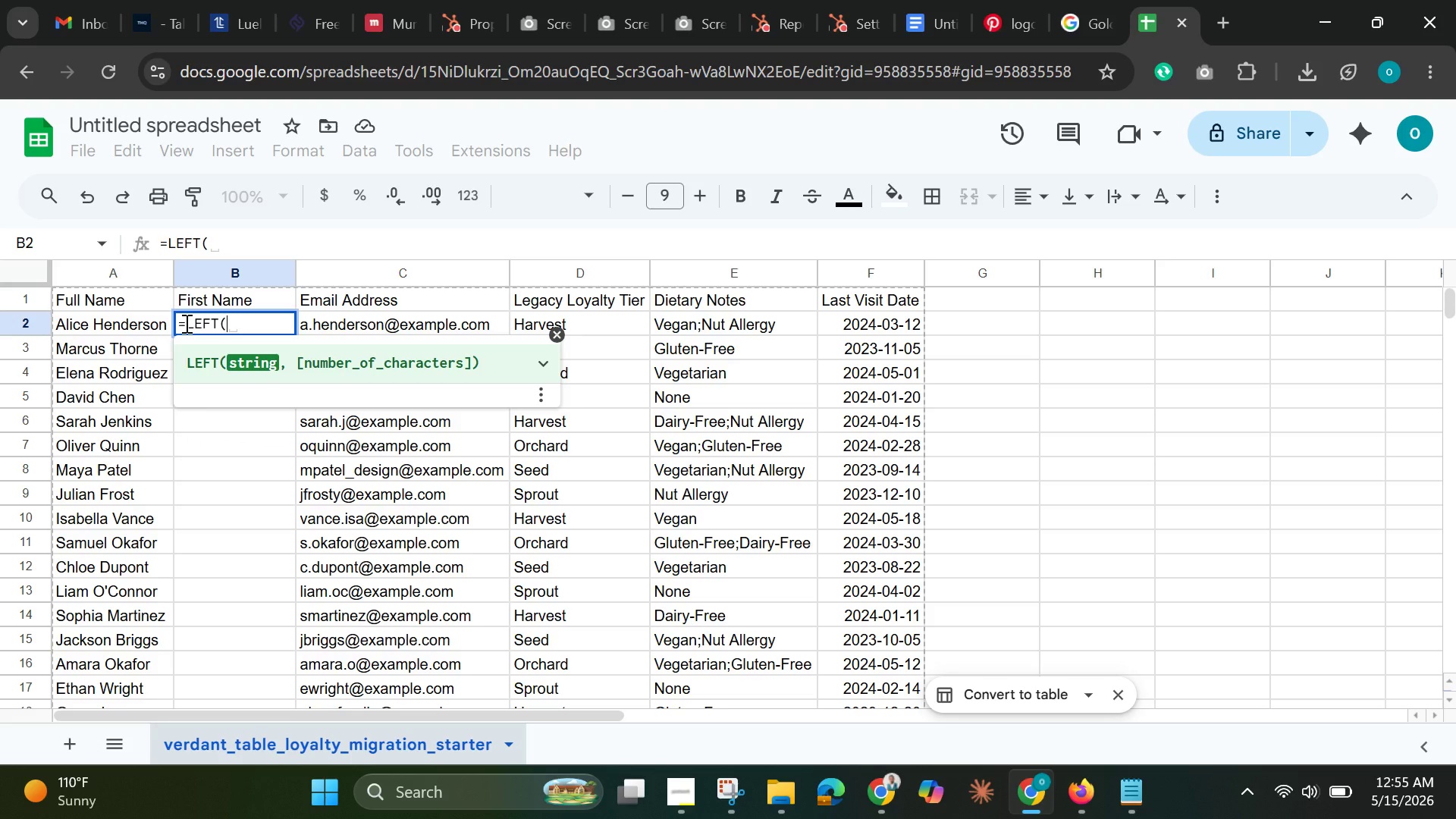 
hold_key(key=ShiftLeft, duration=1.25)
left_click([125, 316])
 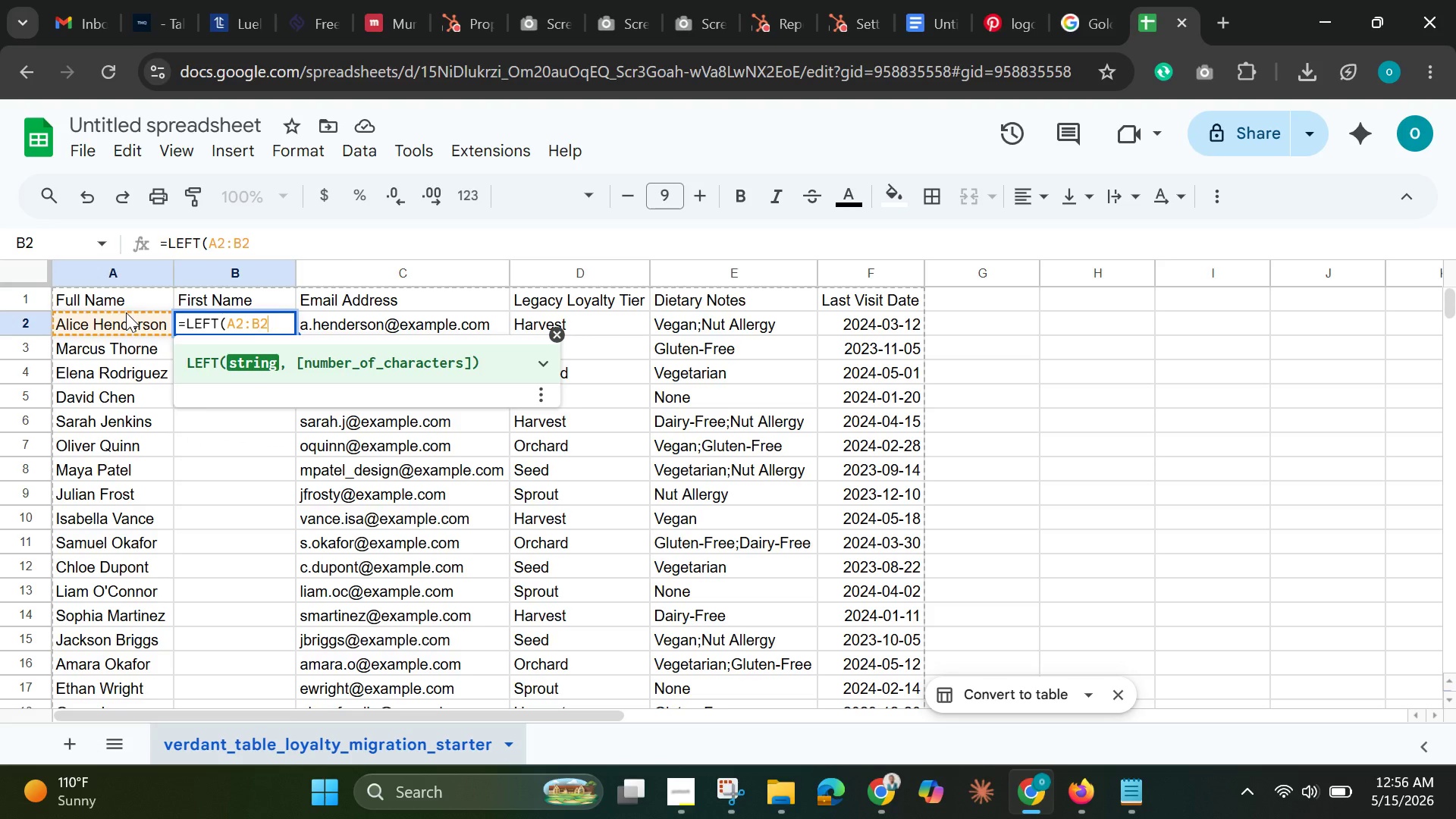 
key(Backspace)
 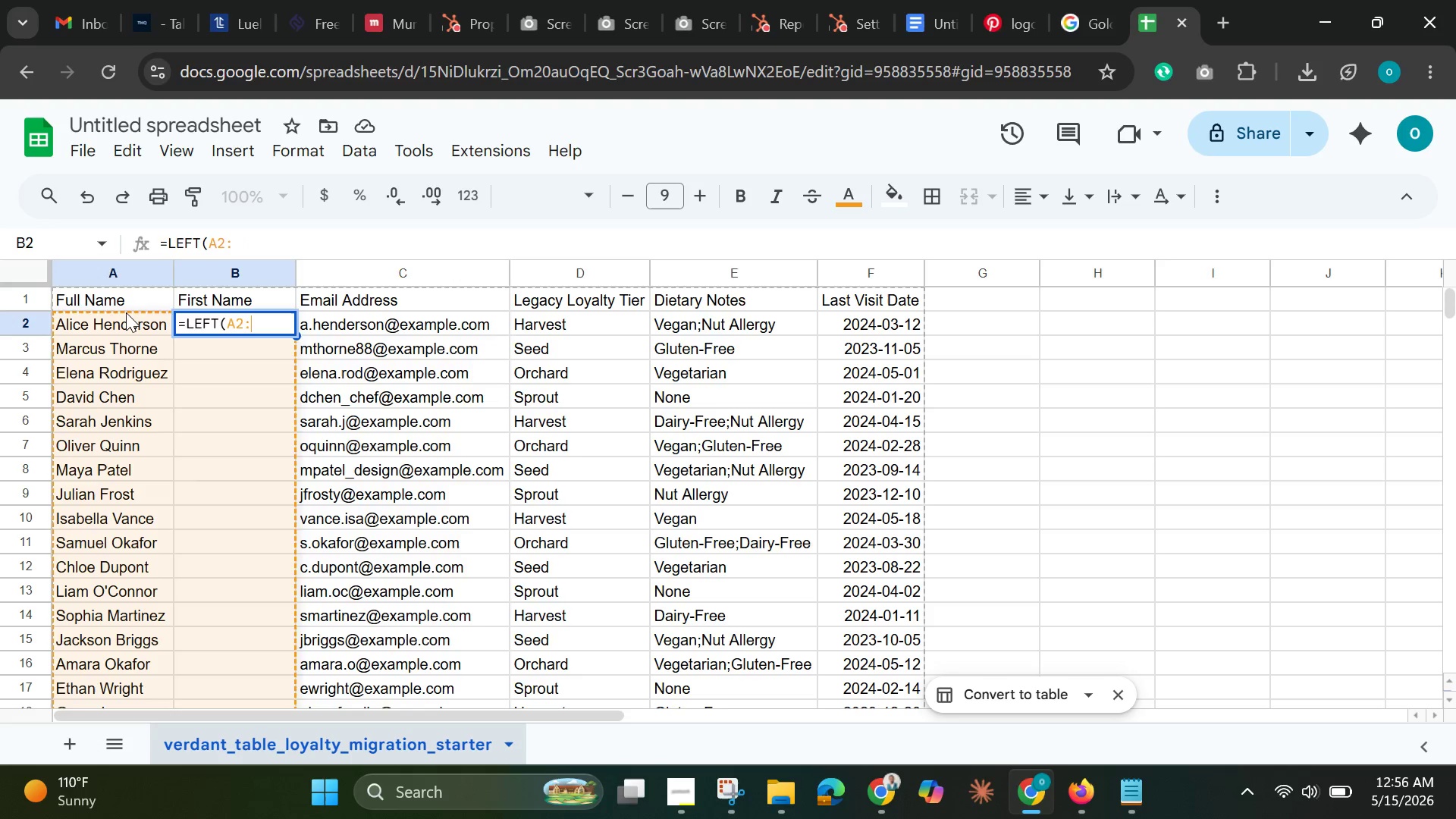 
key(Backspace)
 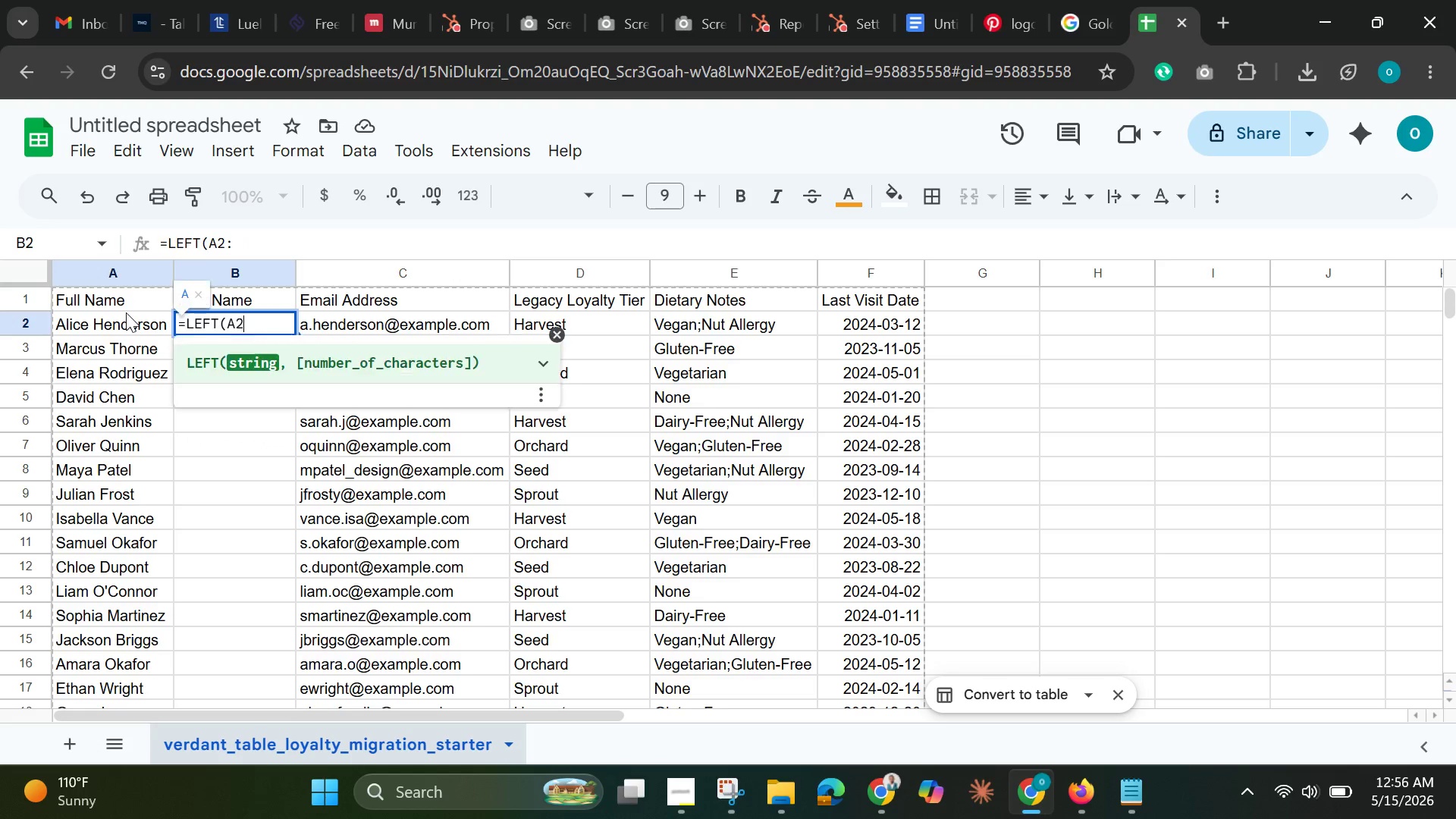 
key(Backspace)
 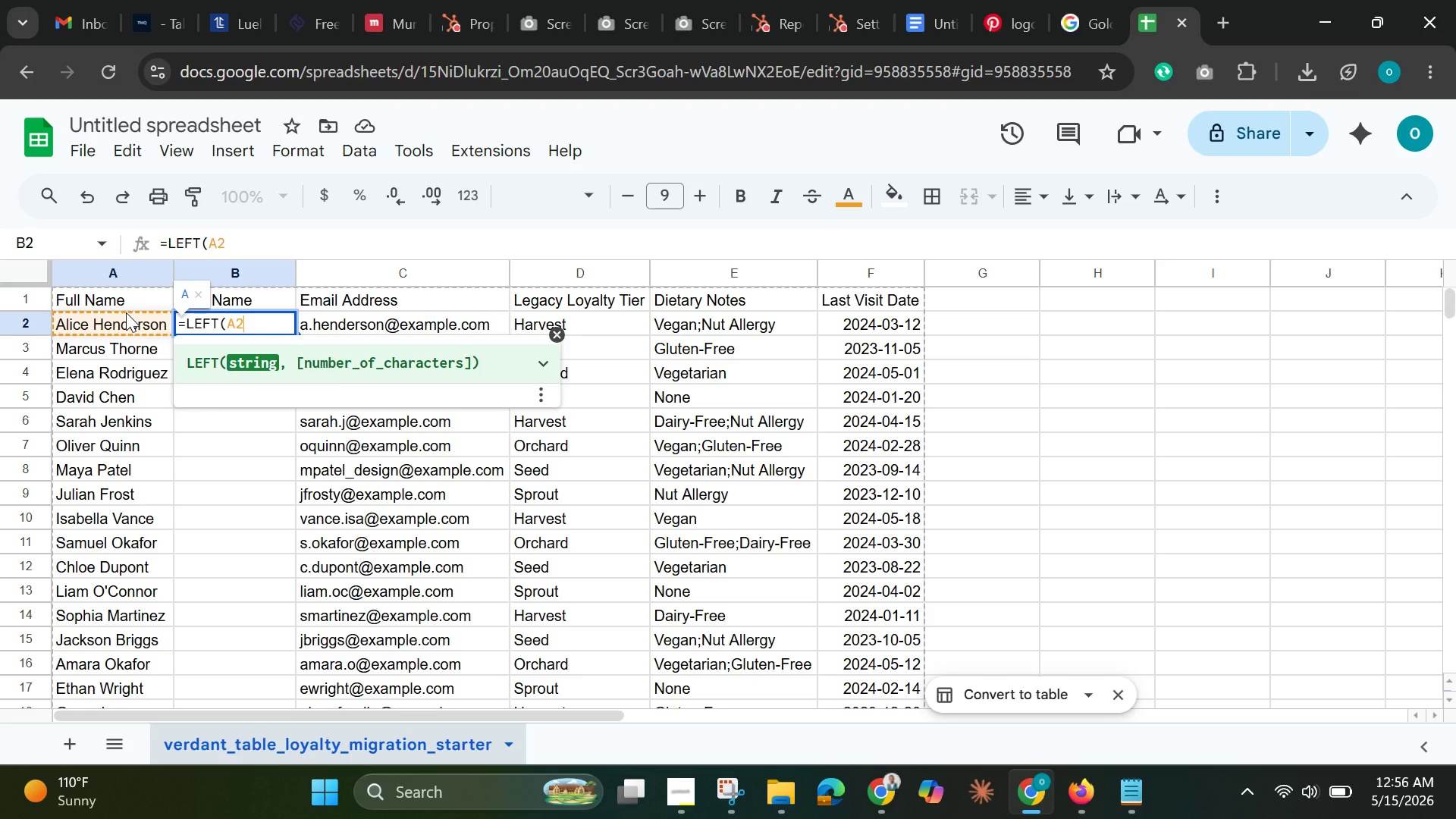 
type(,FIND)
 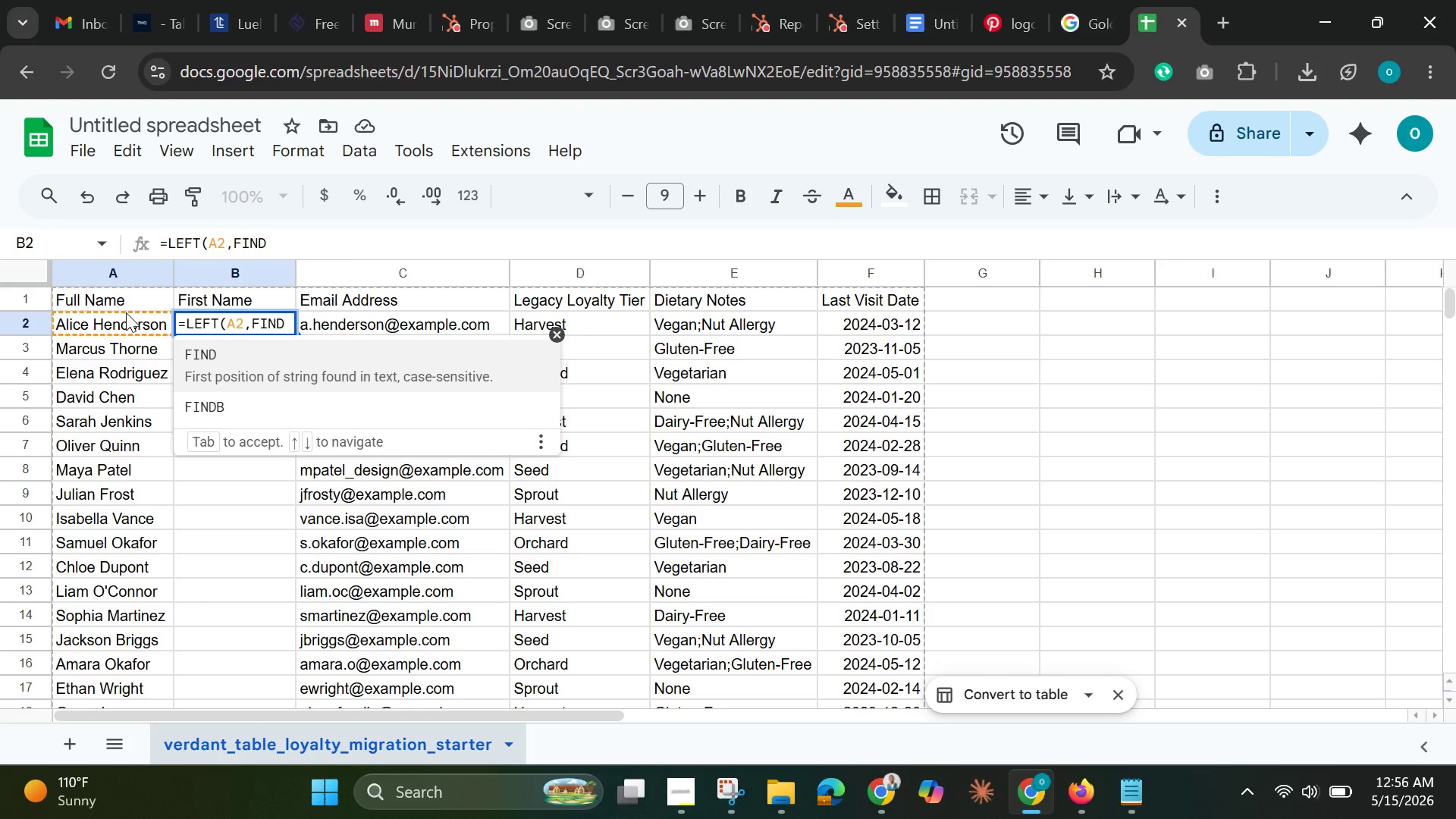 
key(Shift+0)
 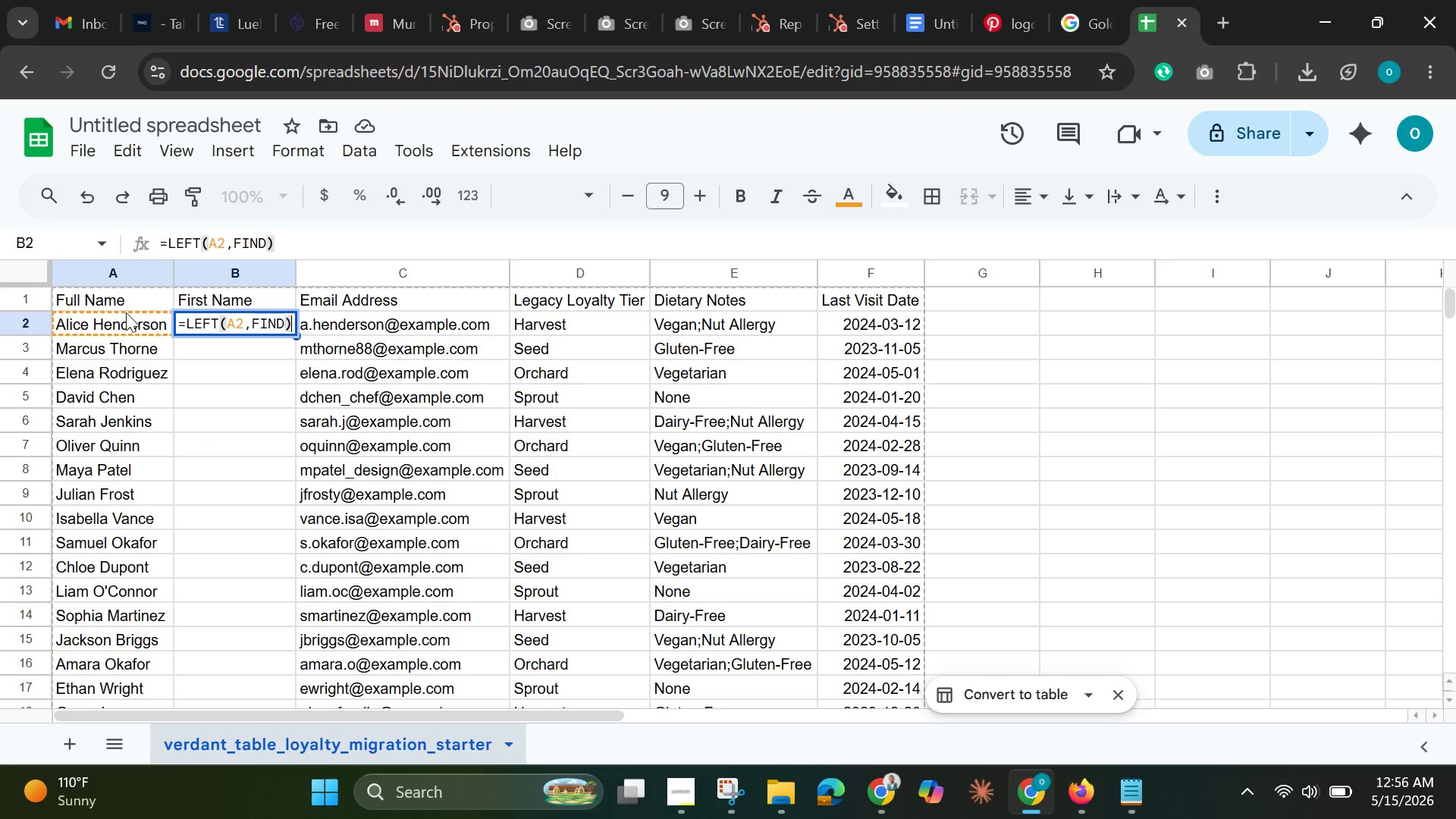 
key(Backspace)
 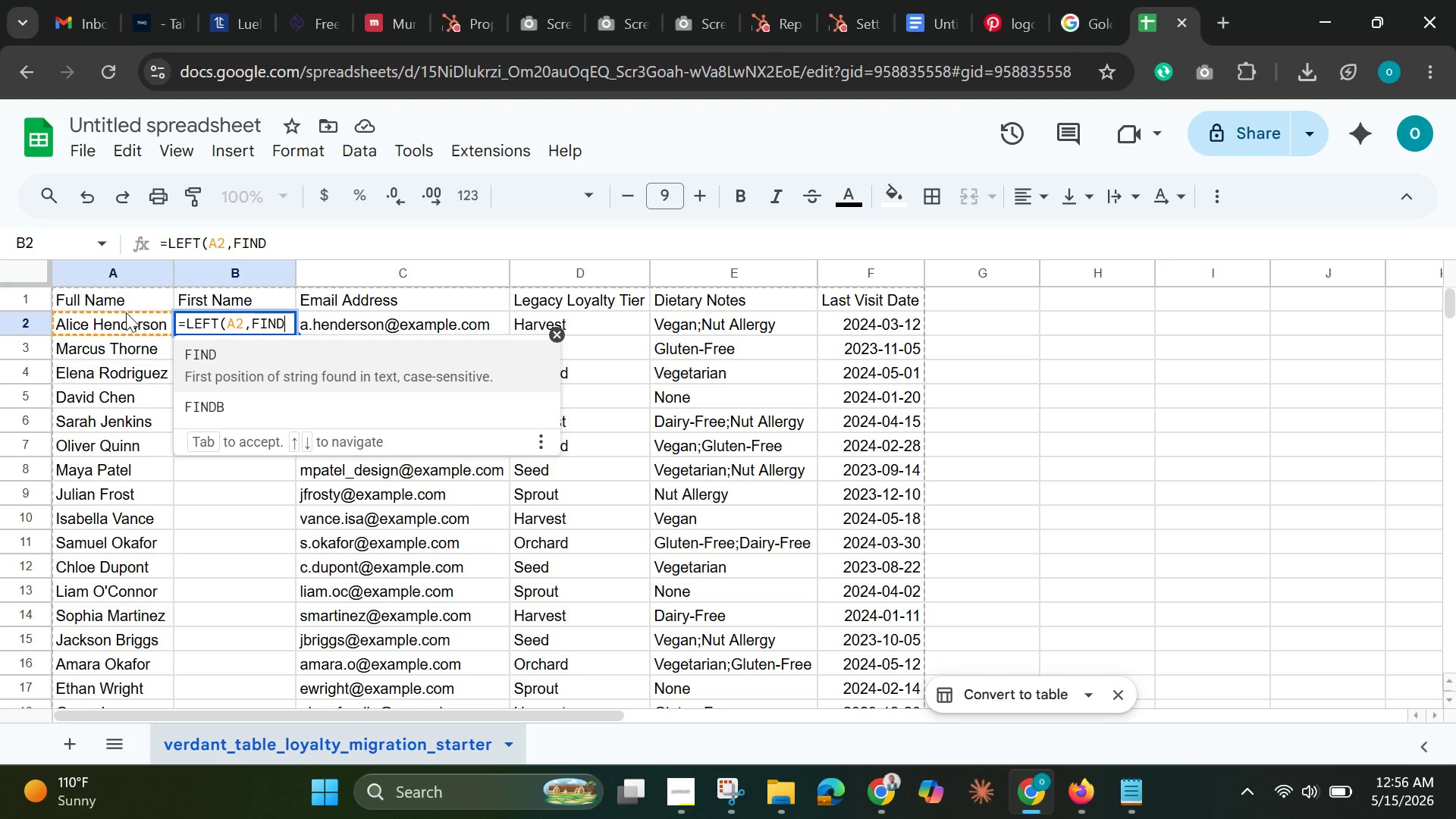 
key(Shift+9)
 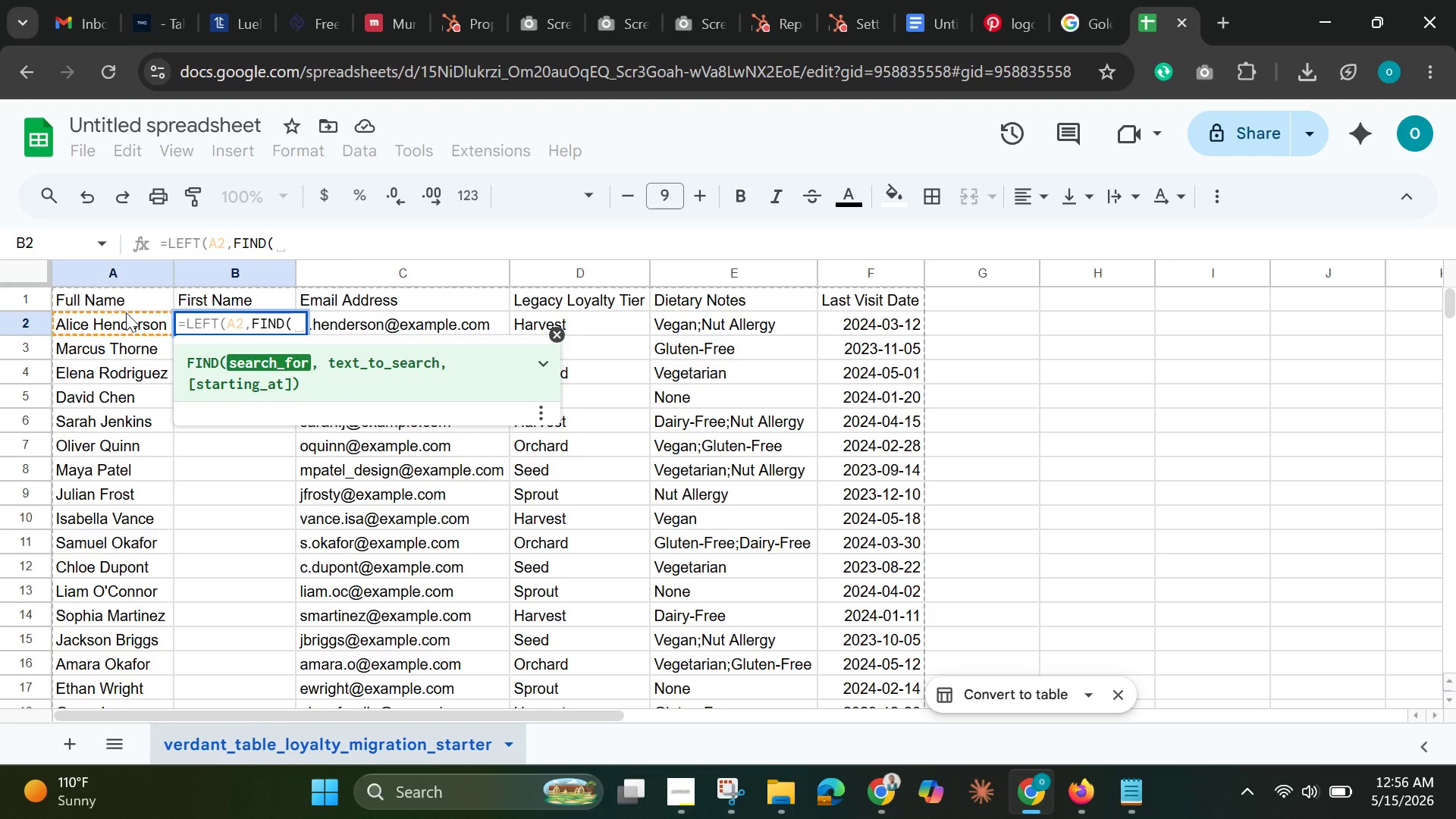 
key(Shift+Quote)
 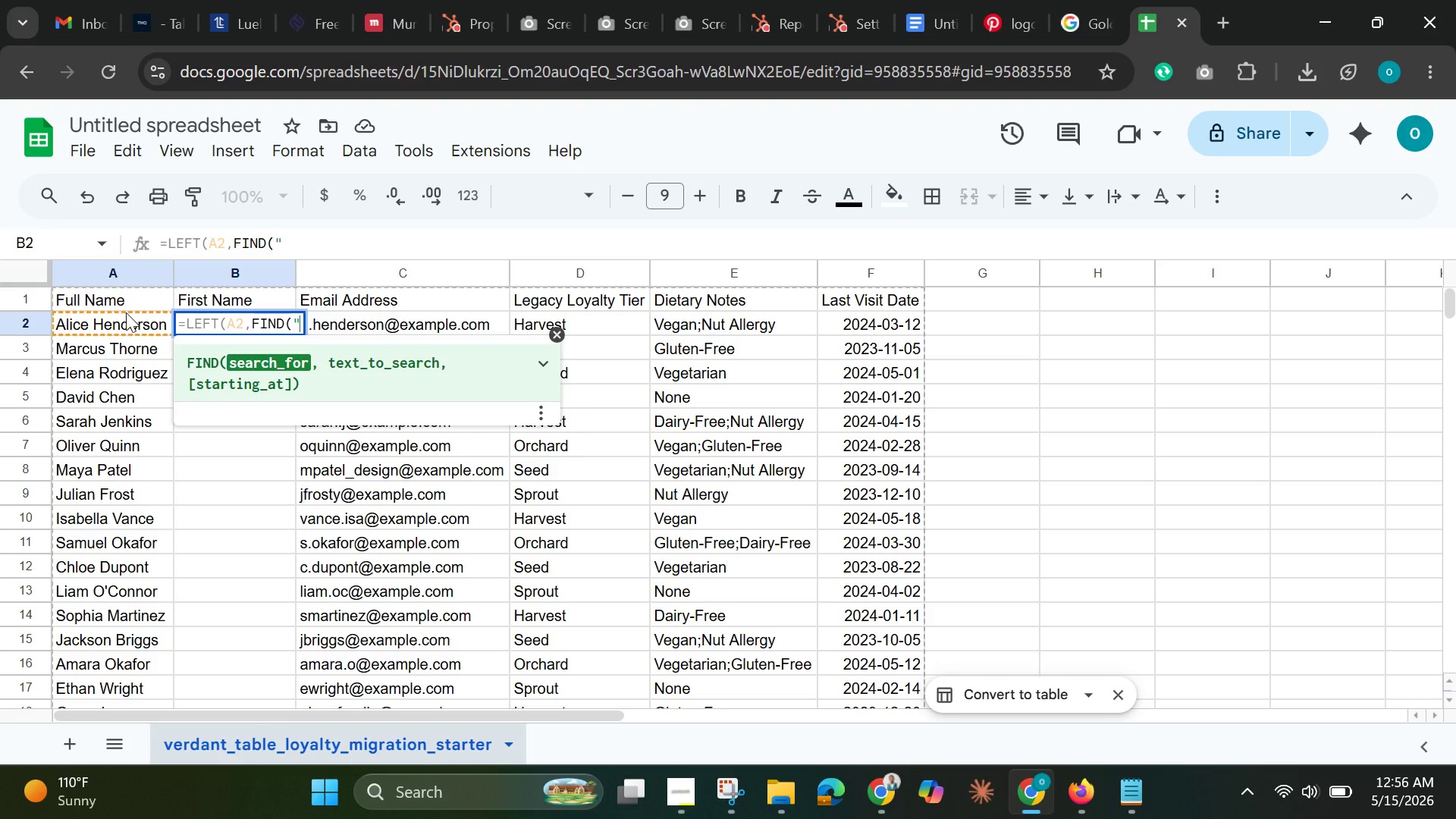 
key(Space)
 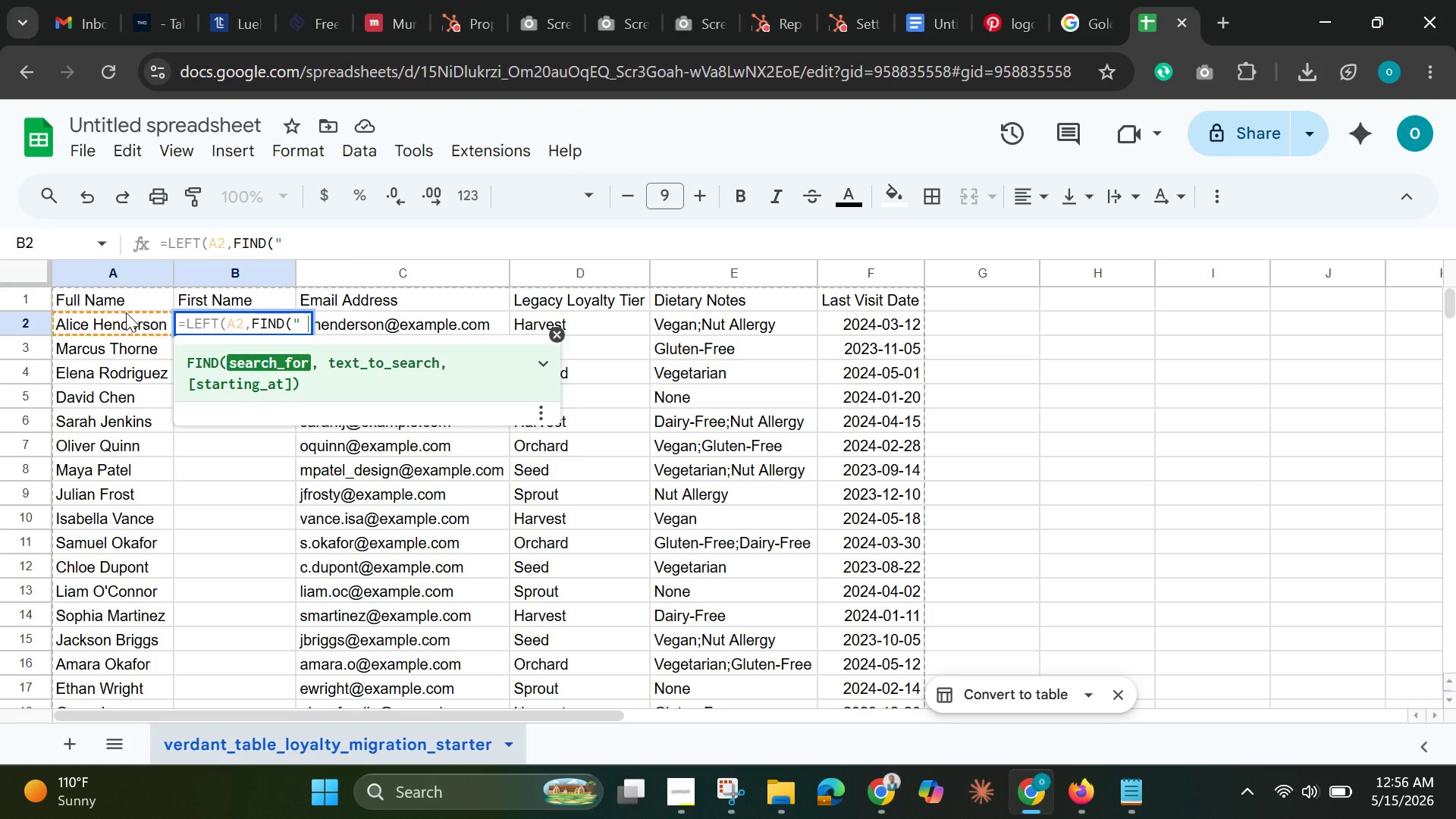 
key(Shift+Quote)
 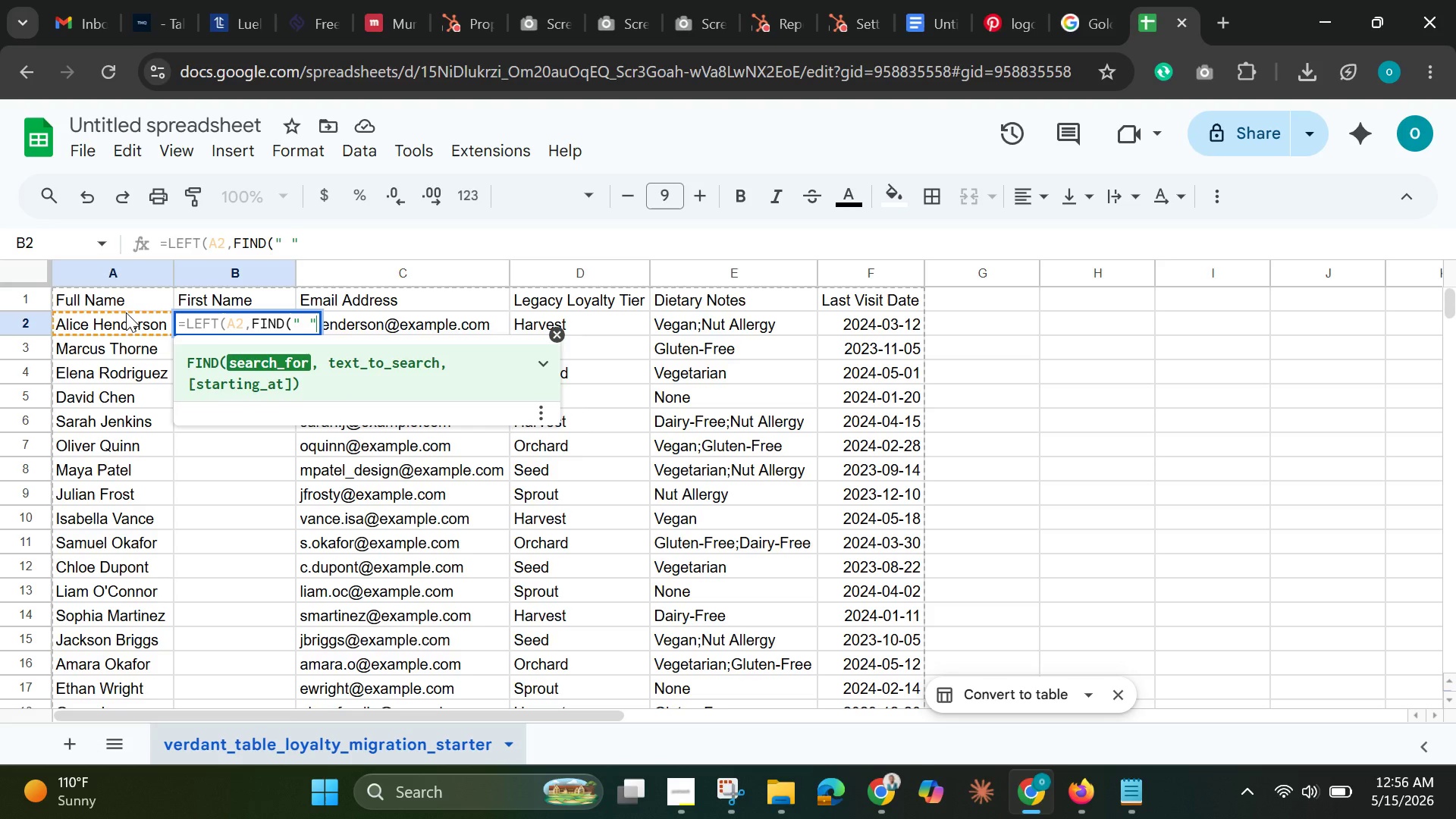 
key(Comma)
 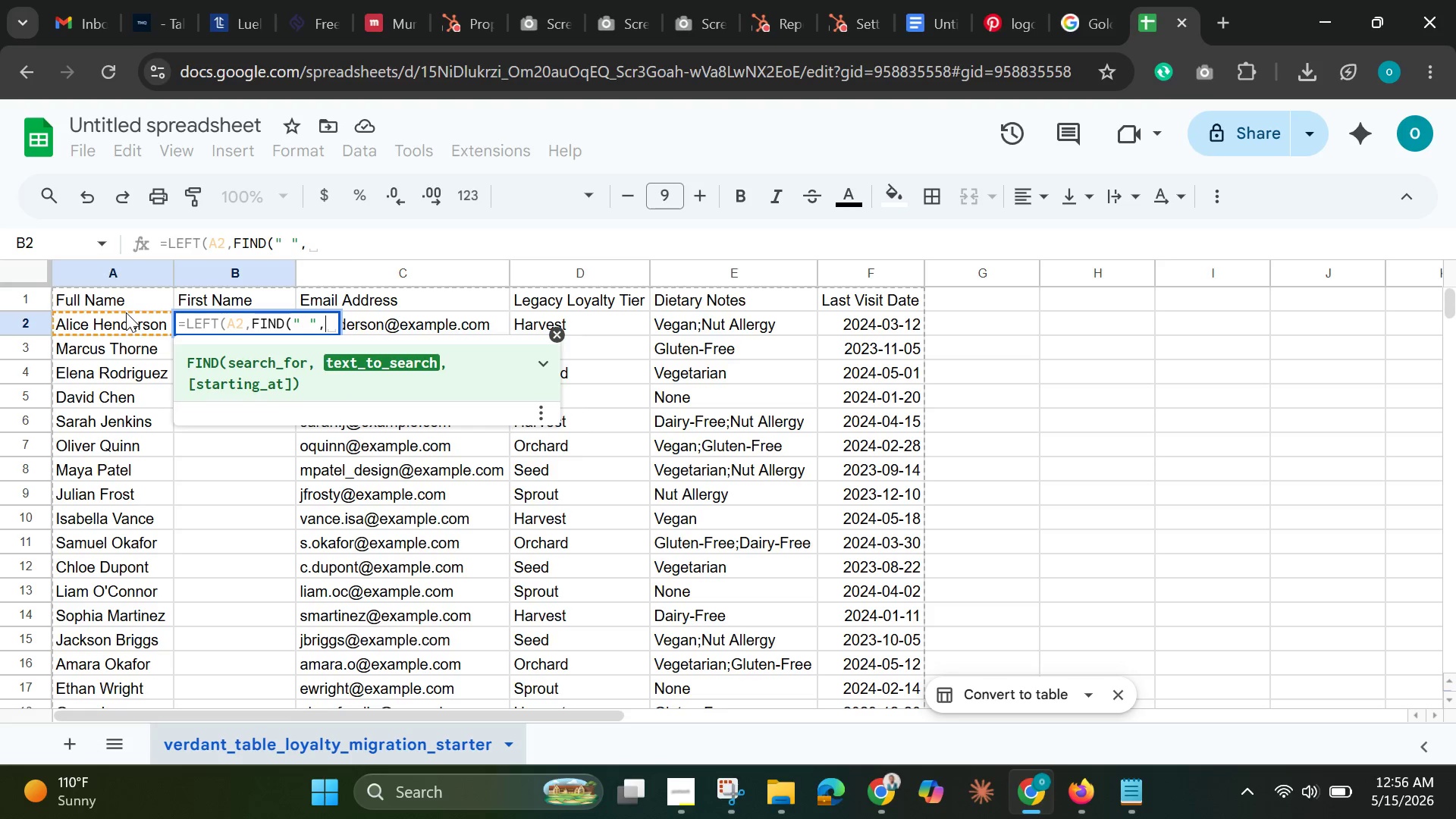 
hold_key(key=ShiftLeft, duration=1.08)
 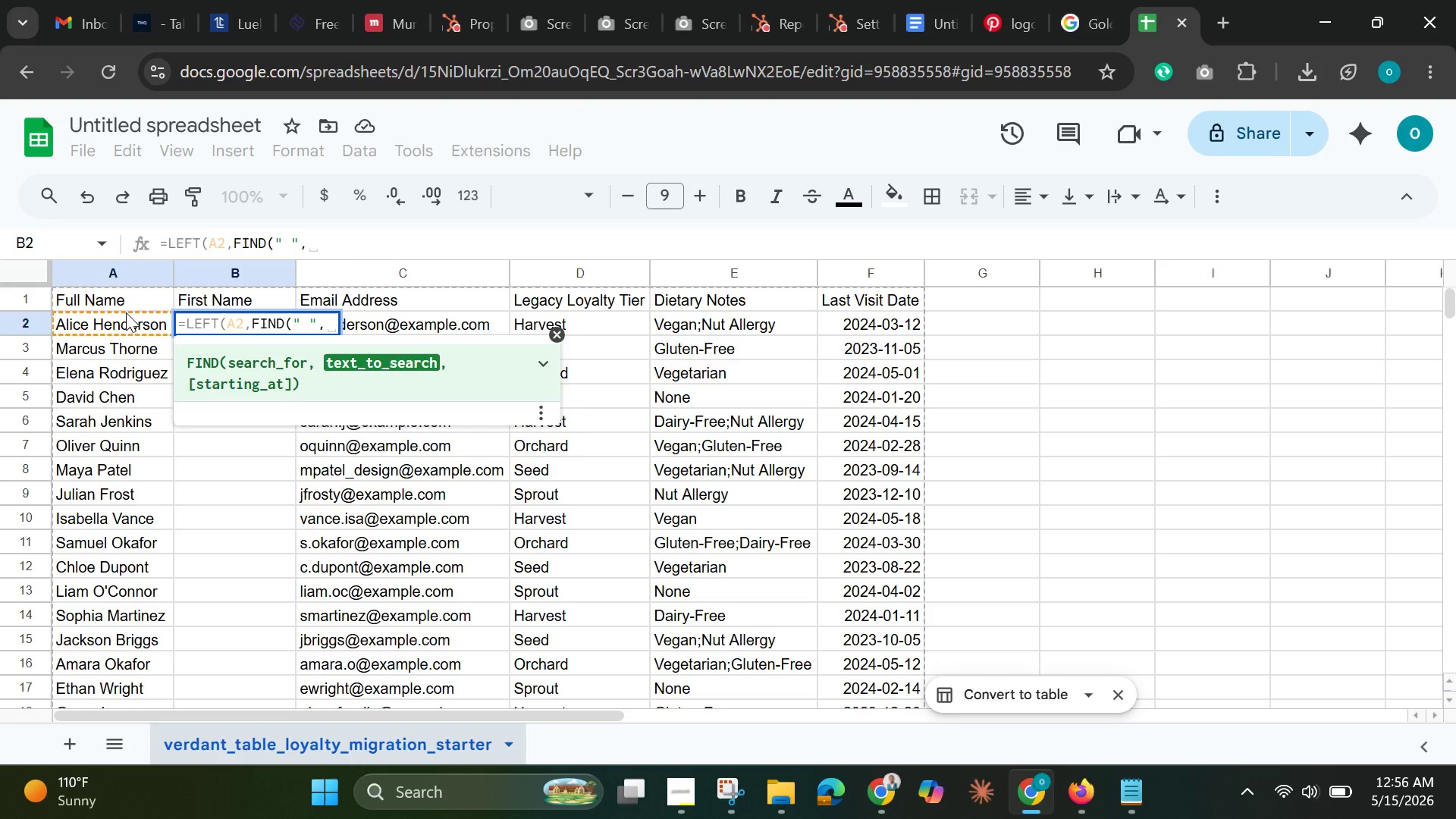 
type(A2)
 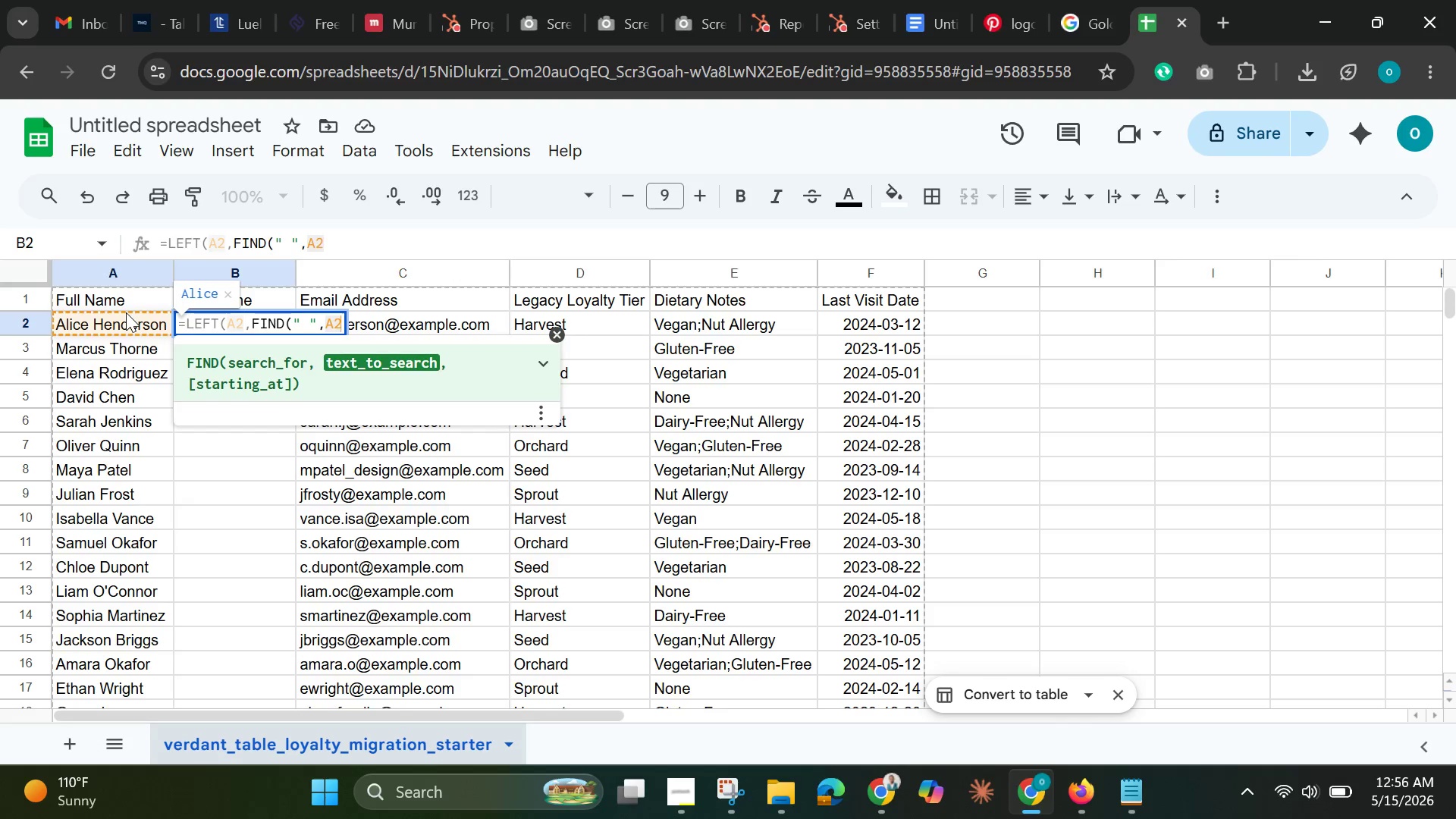 
hold_key(key=ShiftLeft, duration=1.5)
 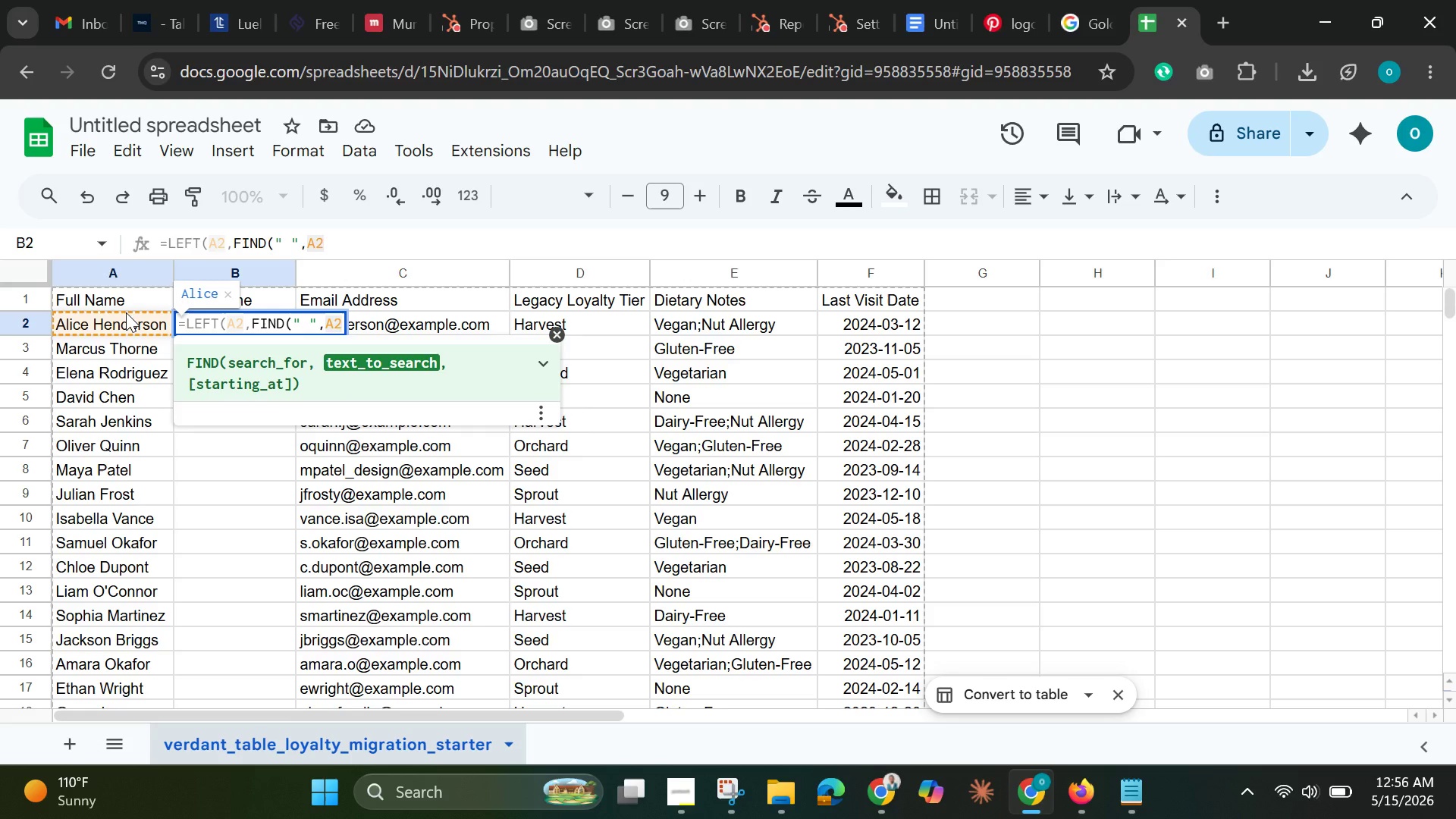 
key(Shift+9)
 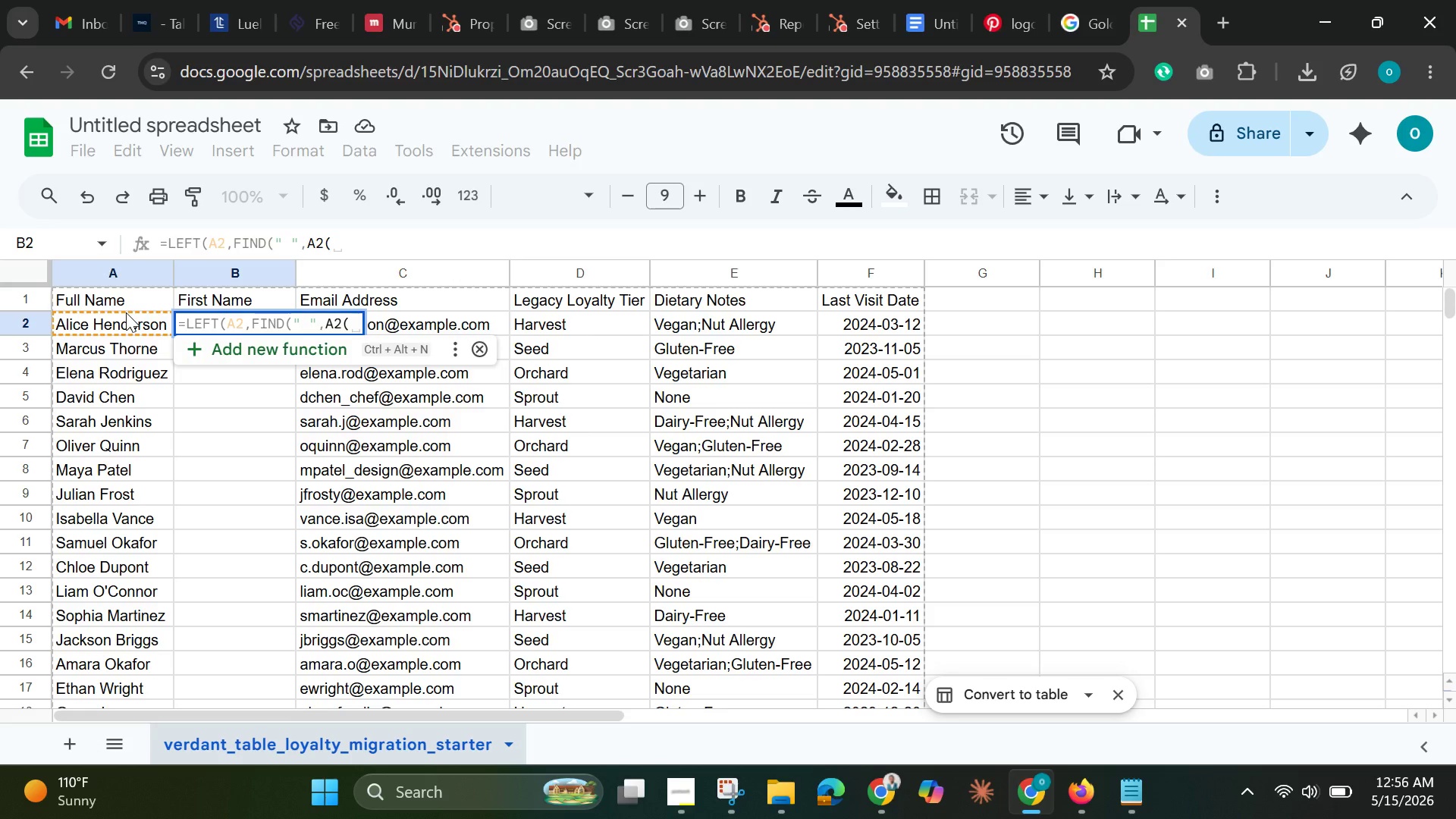 
key(Backspace)
 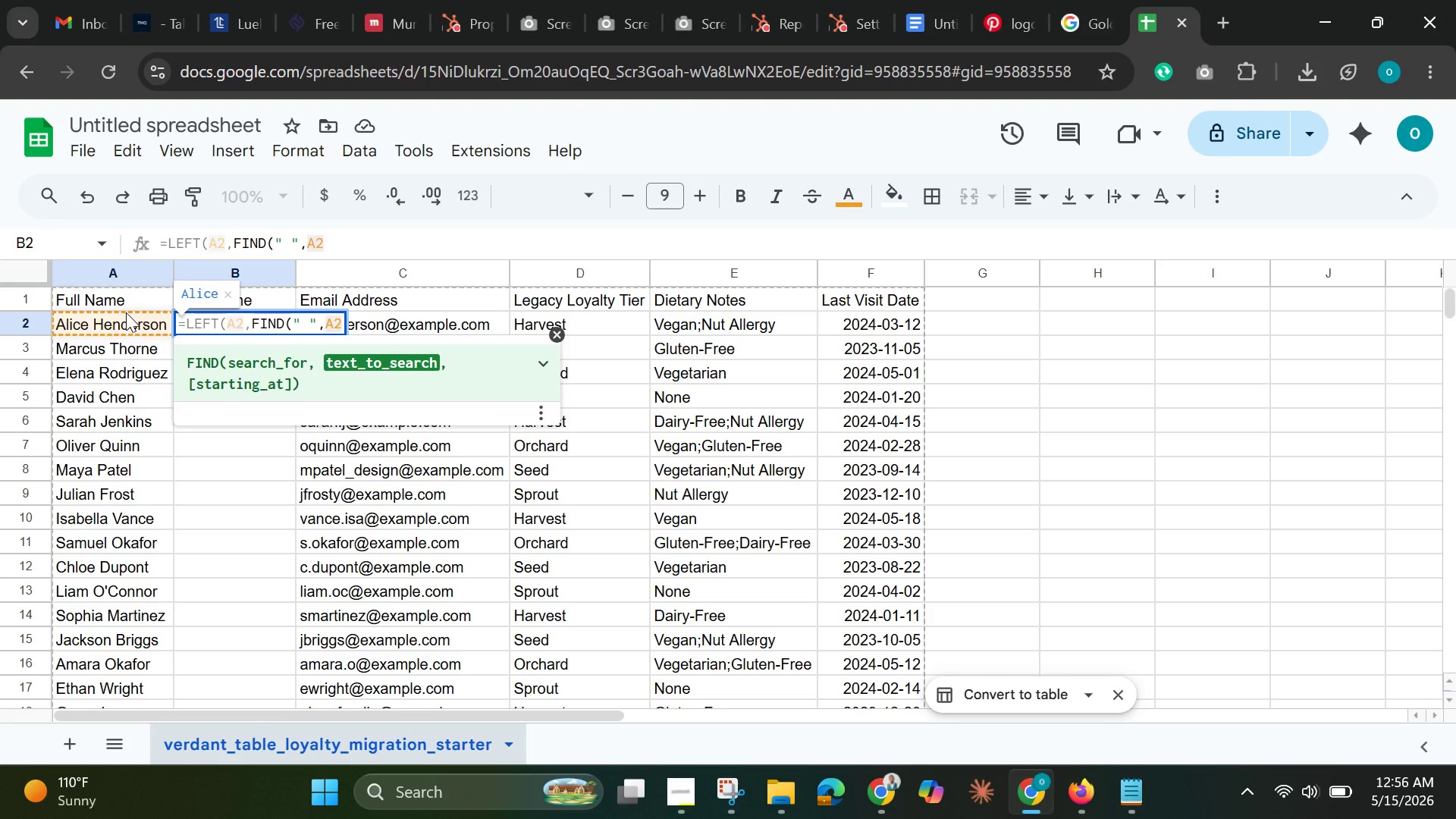 
key(Shift+0)
 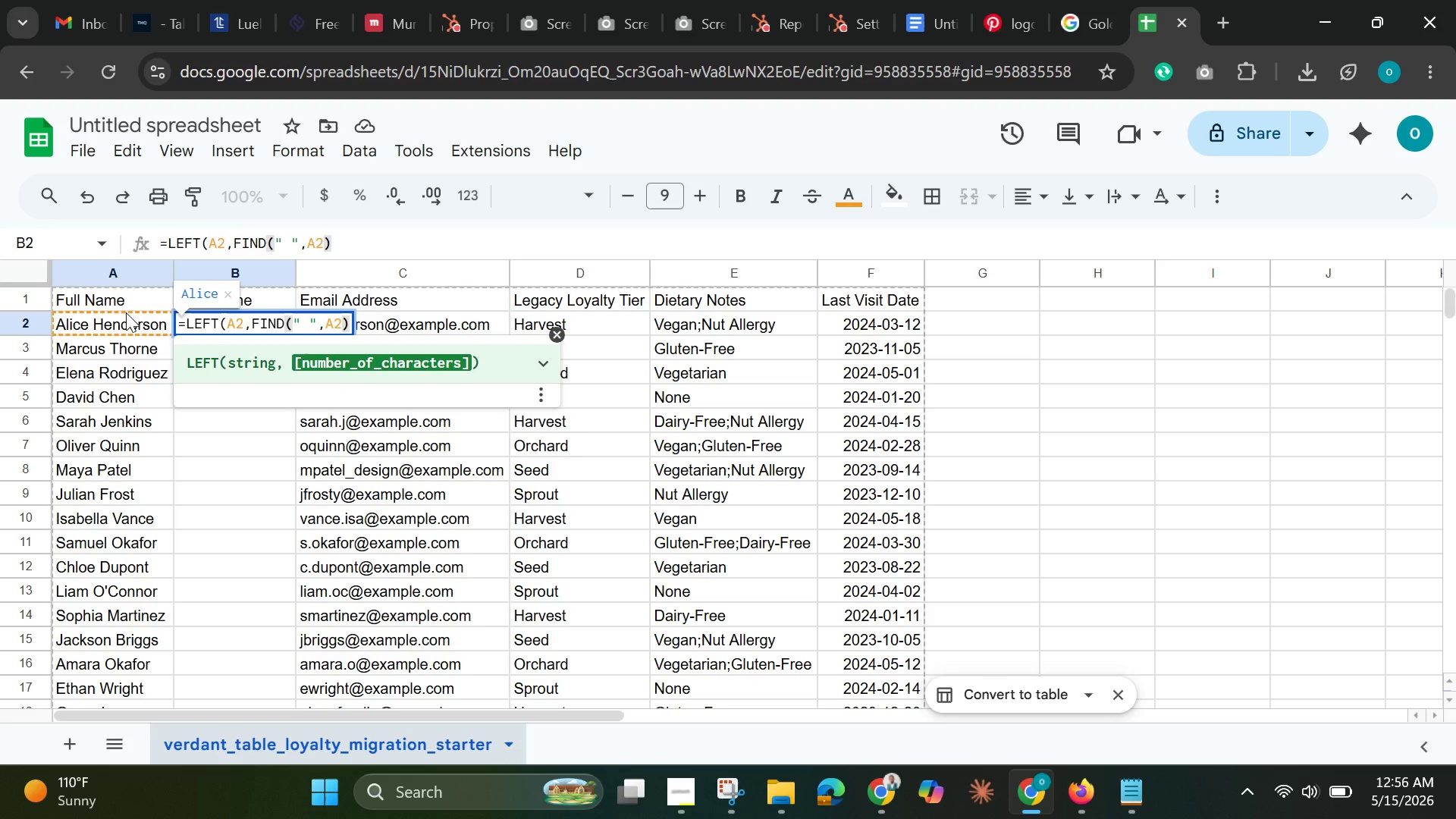 
type(-1))
 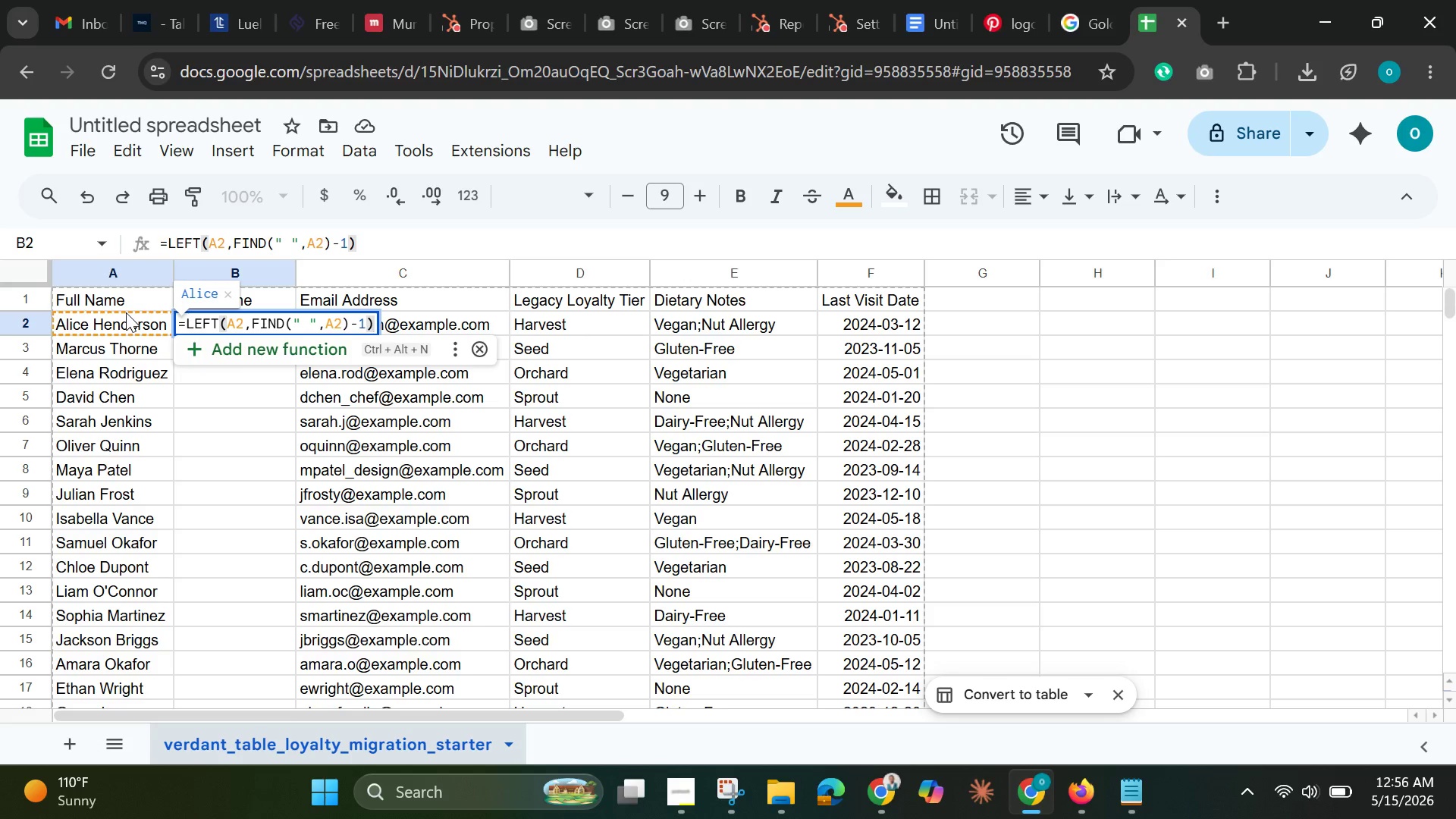 
key(Enter)
 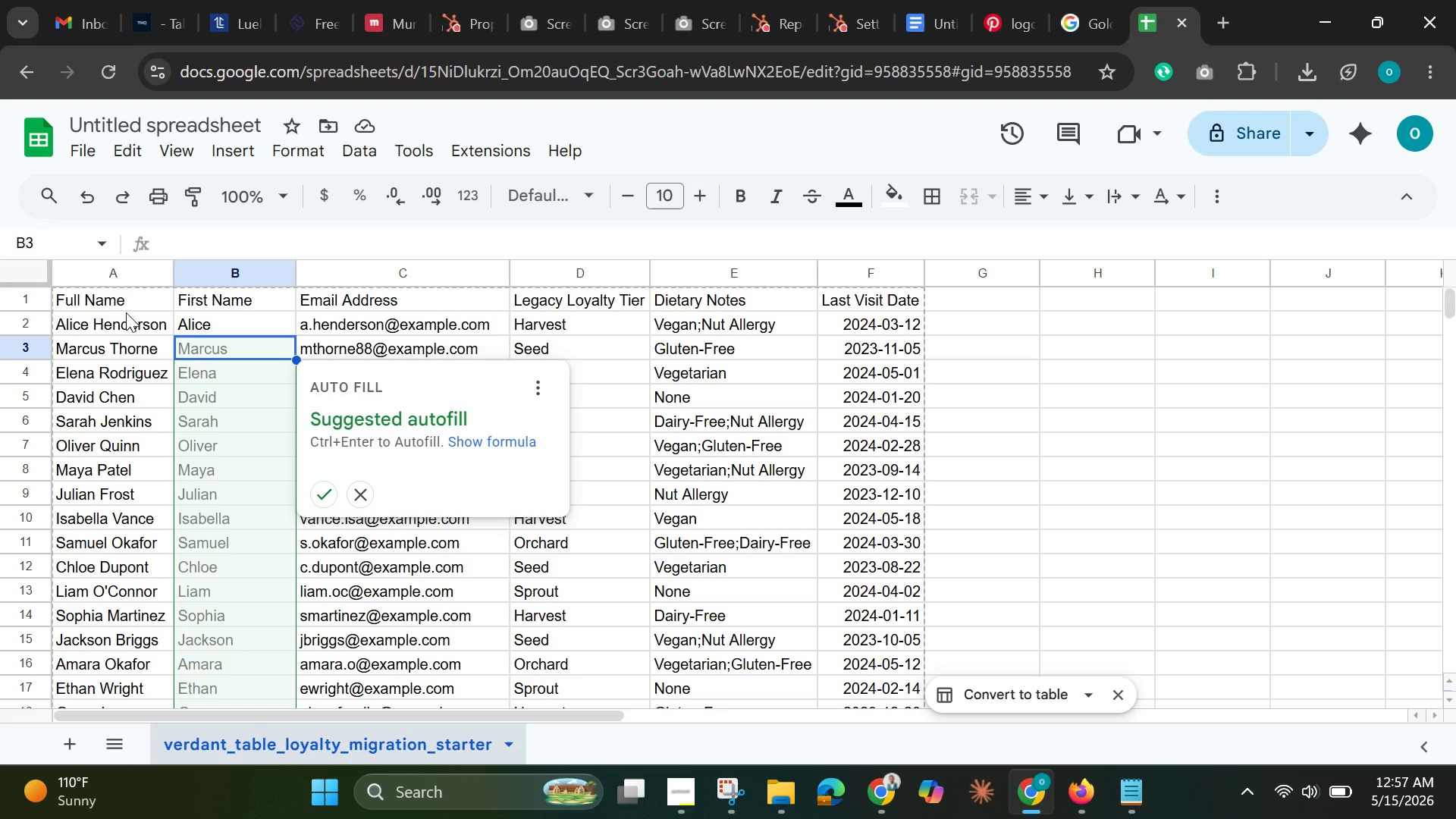 
wait(12.81)
 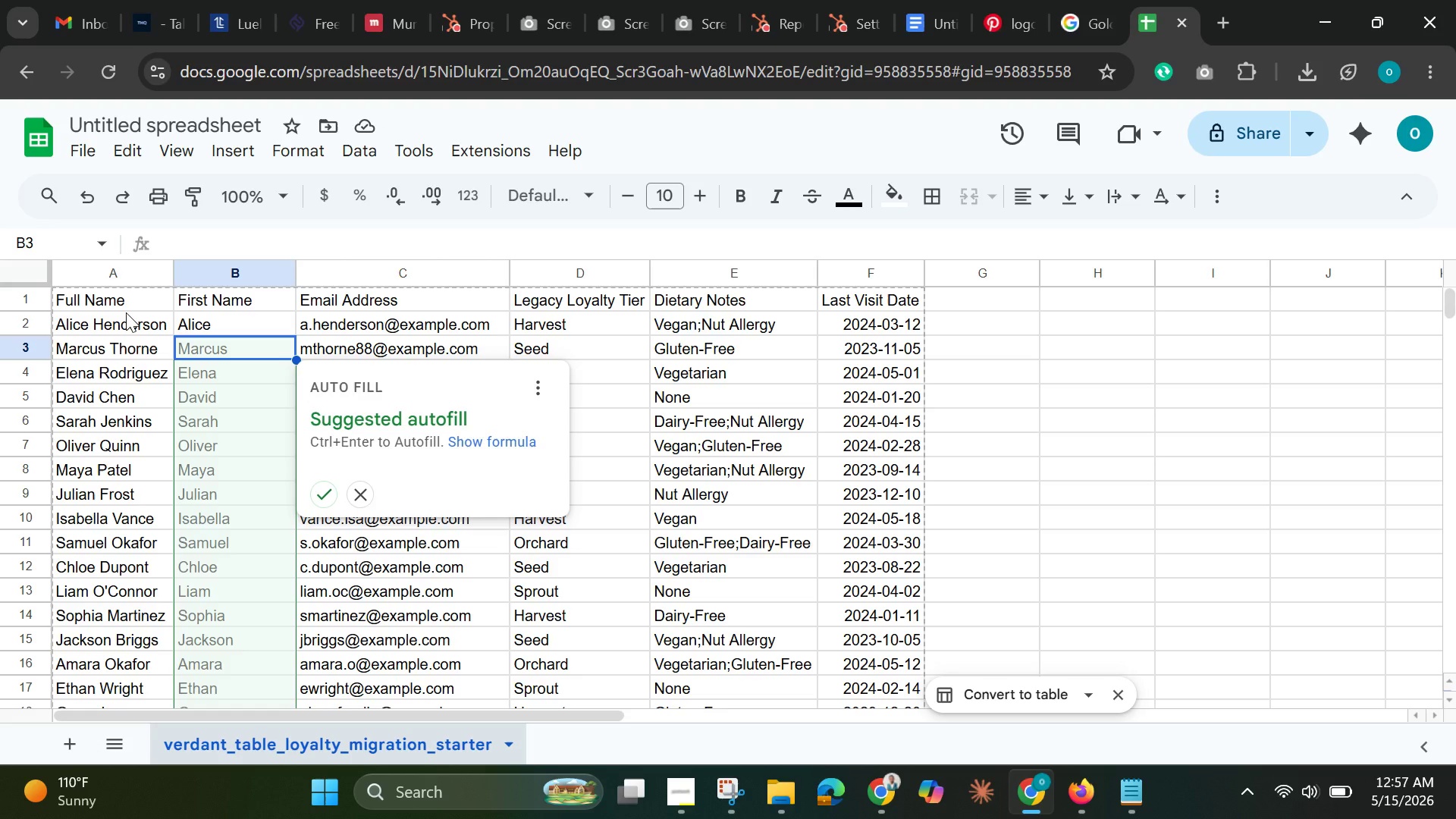 
left_click([315, 494])
 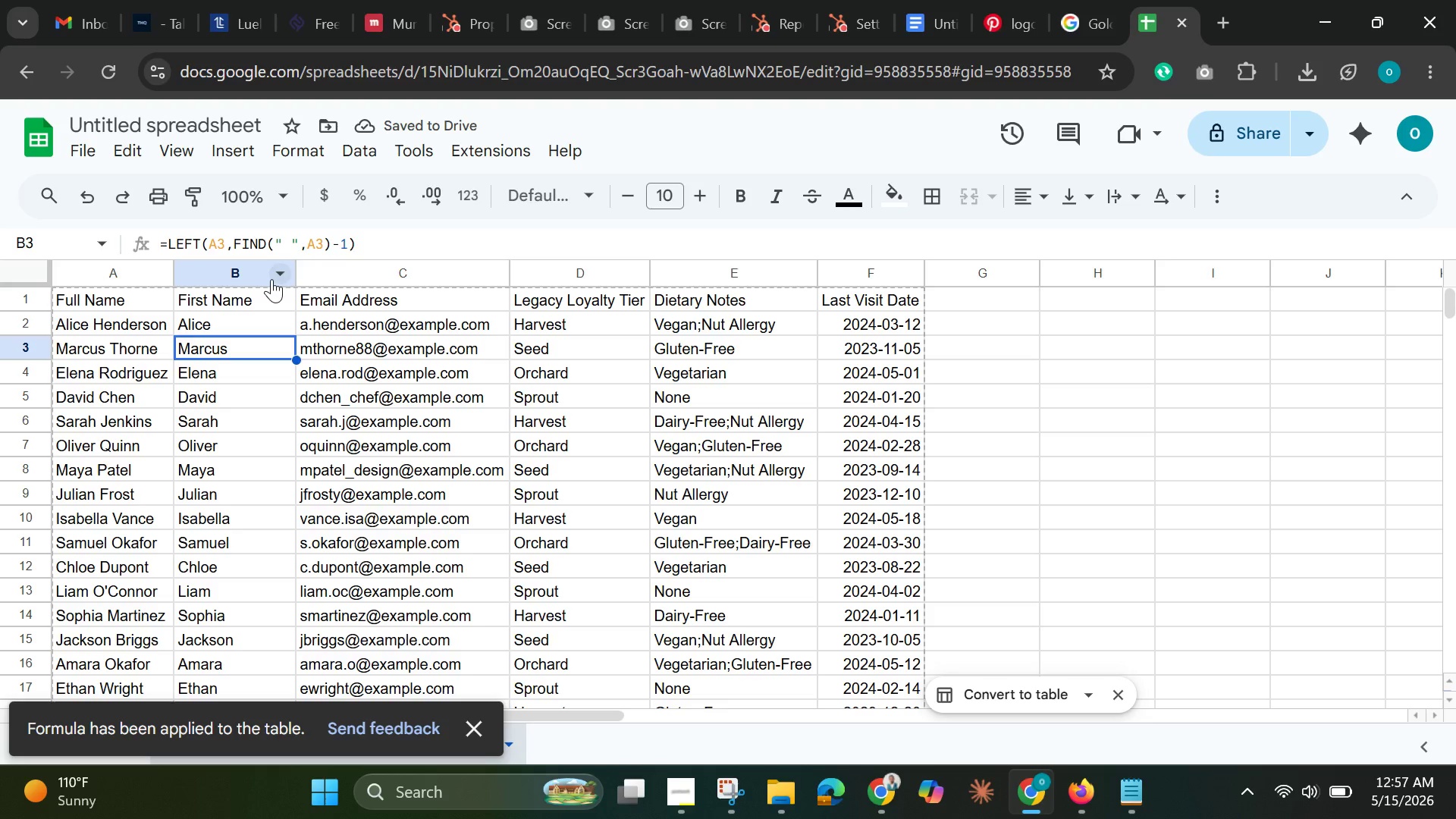 
wait(5.23)
 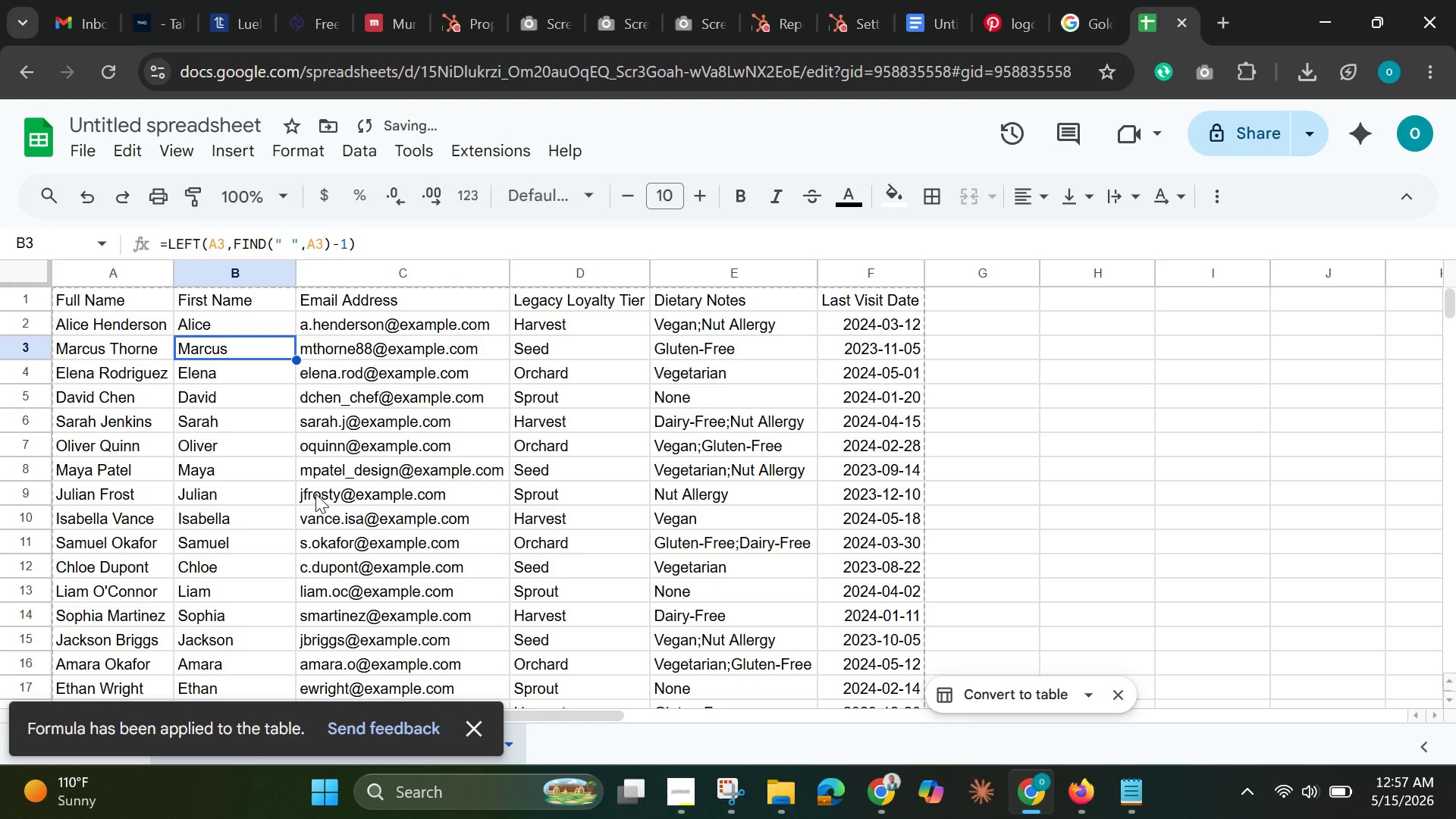 
left_click([205, 268])
 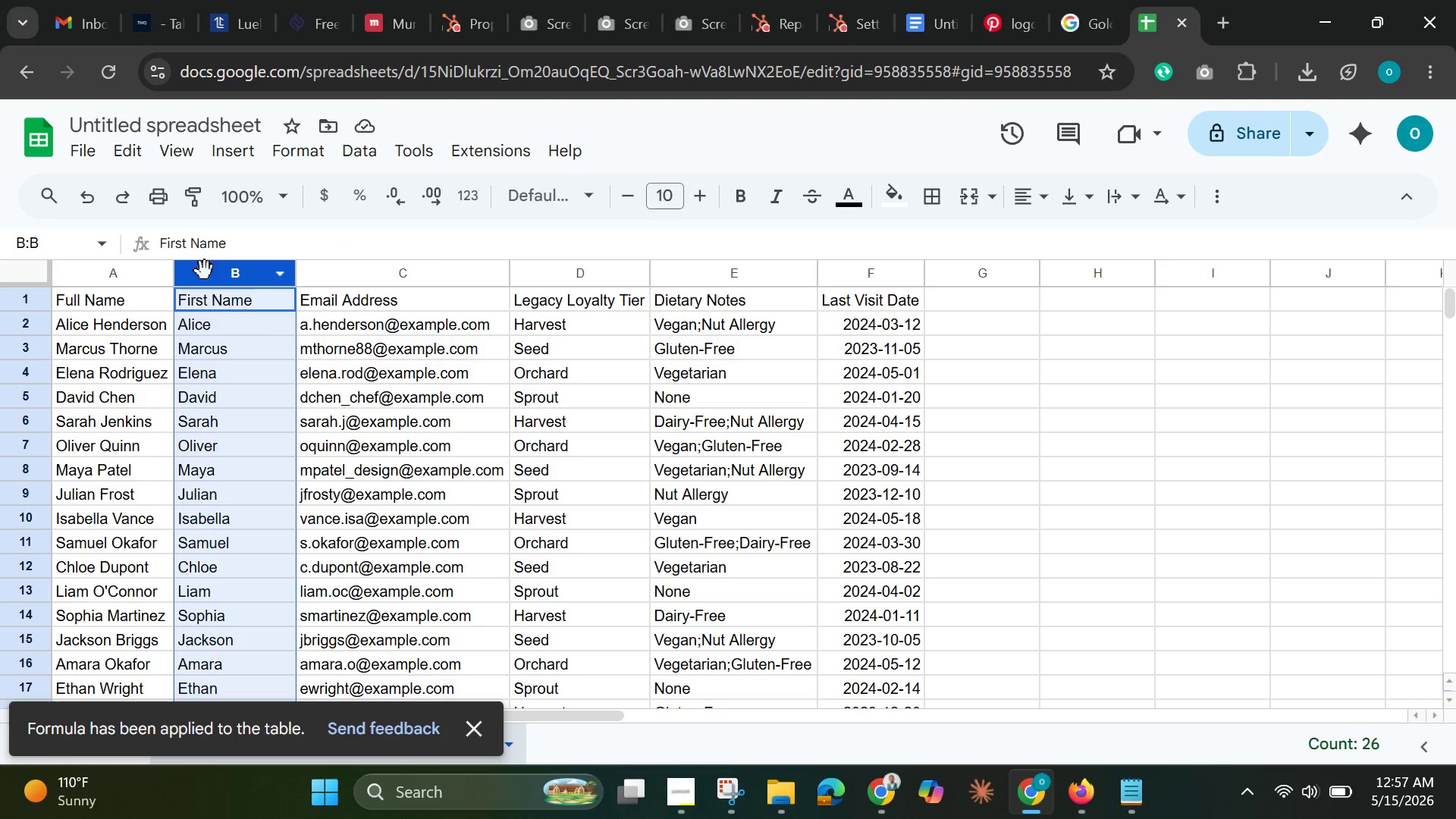 
right_click([205, 272])
 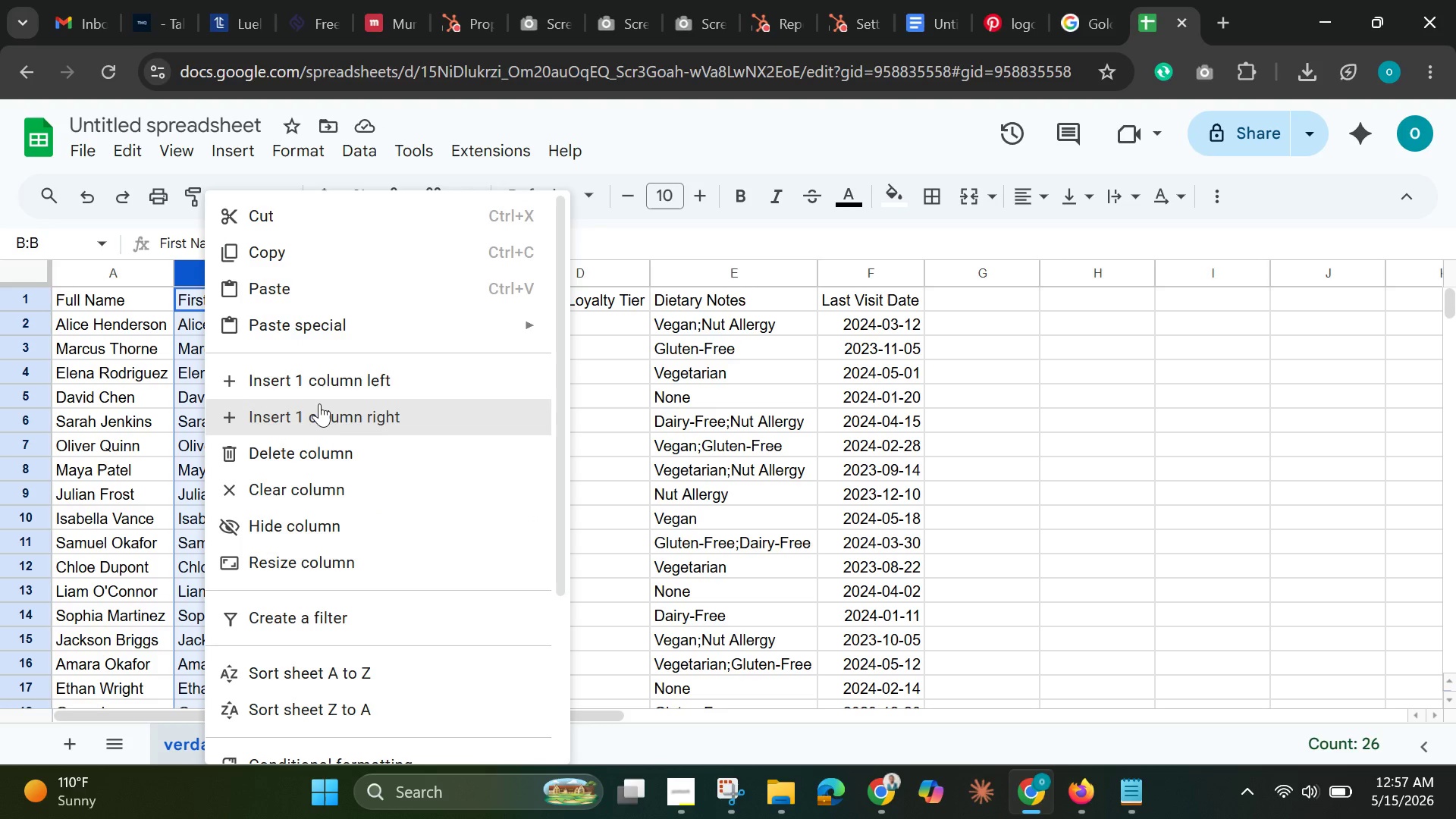 
left_click([319, 410])
 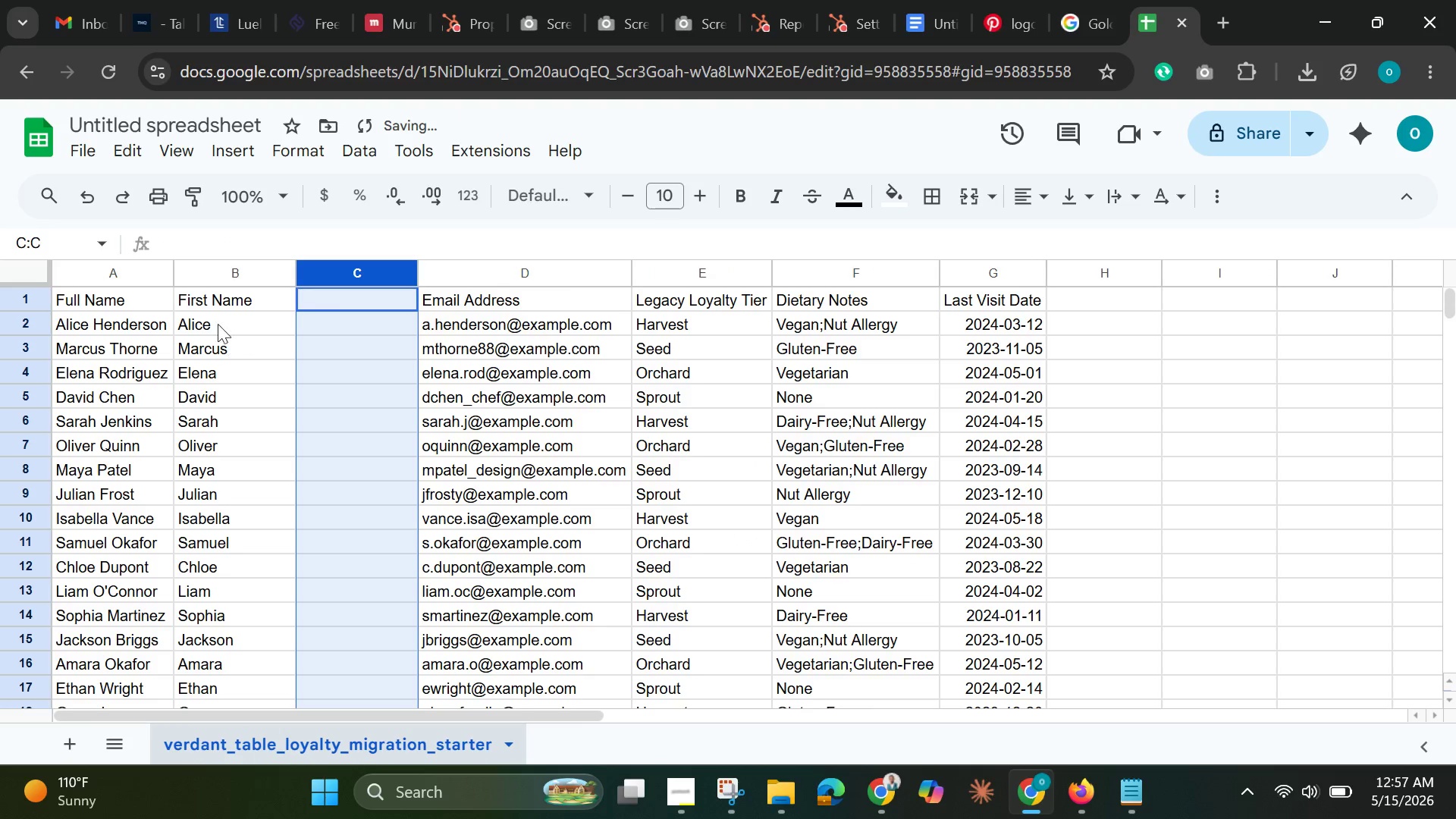 
left_click([216, 319])
 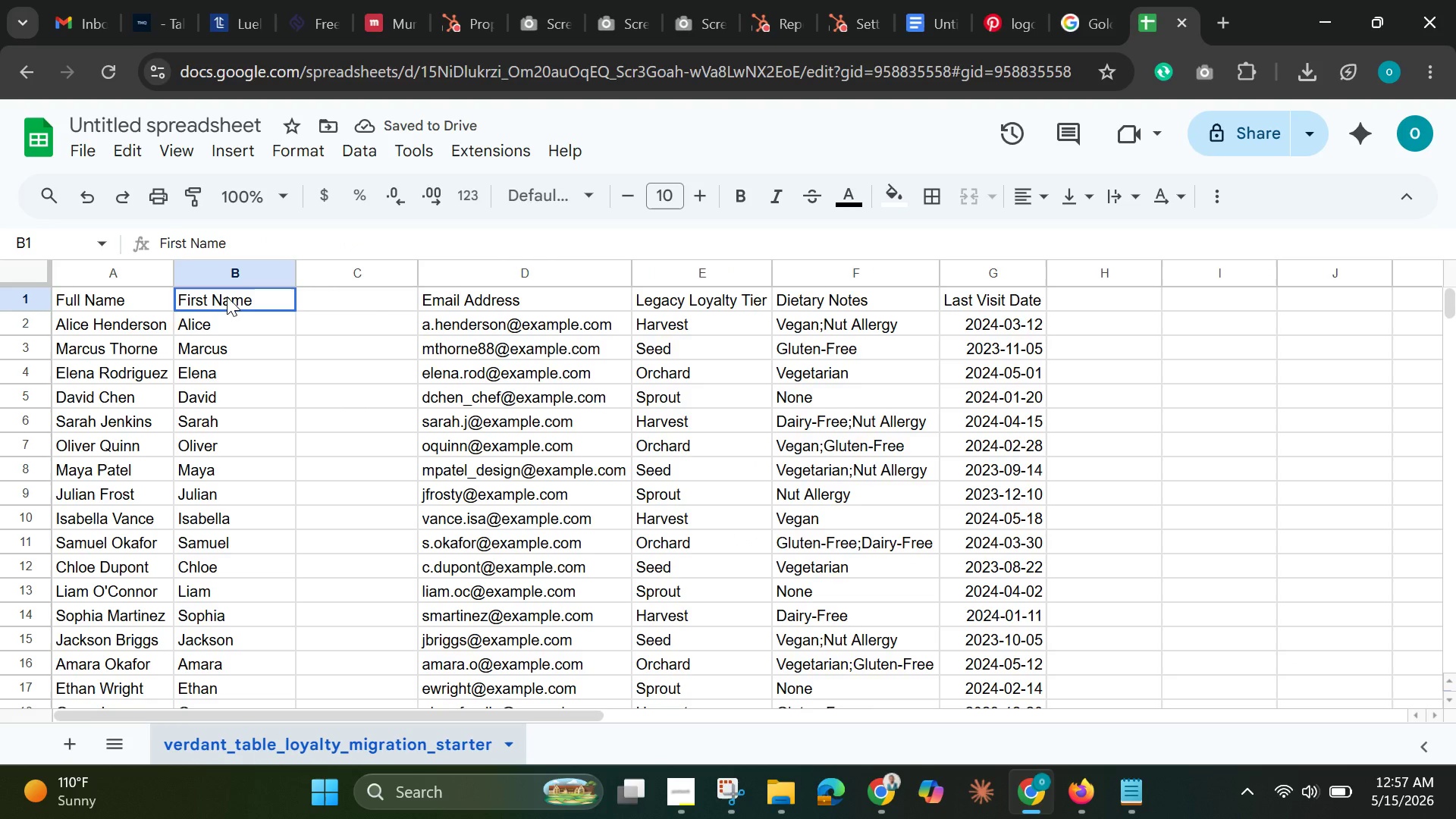 
left_click([227, 297])
 